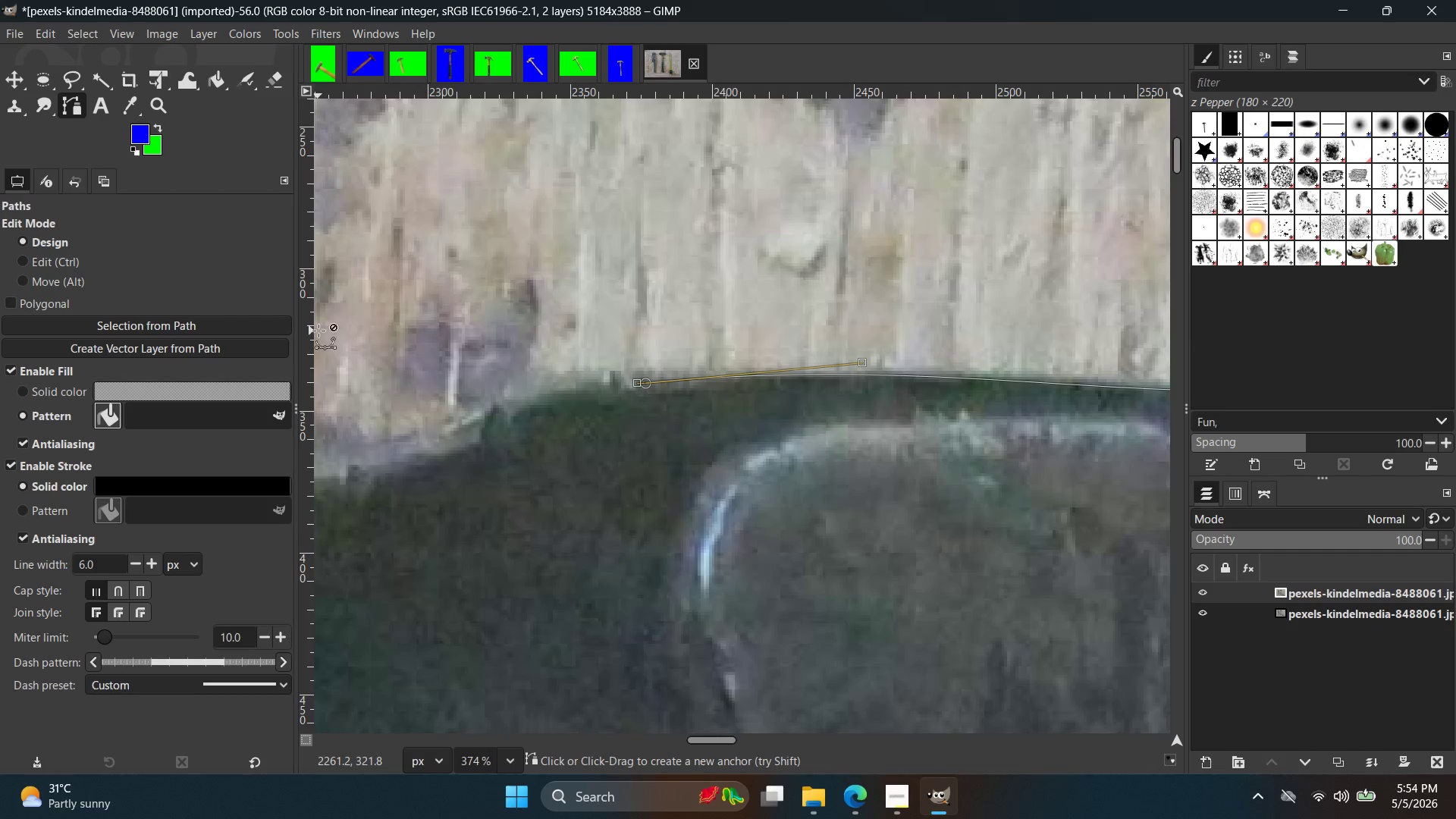 
key(Control+Z)
 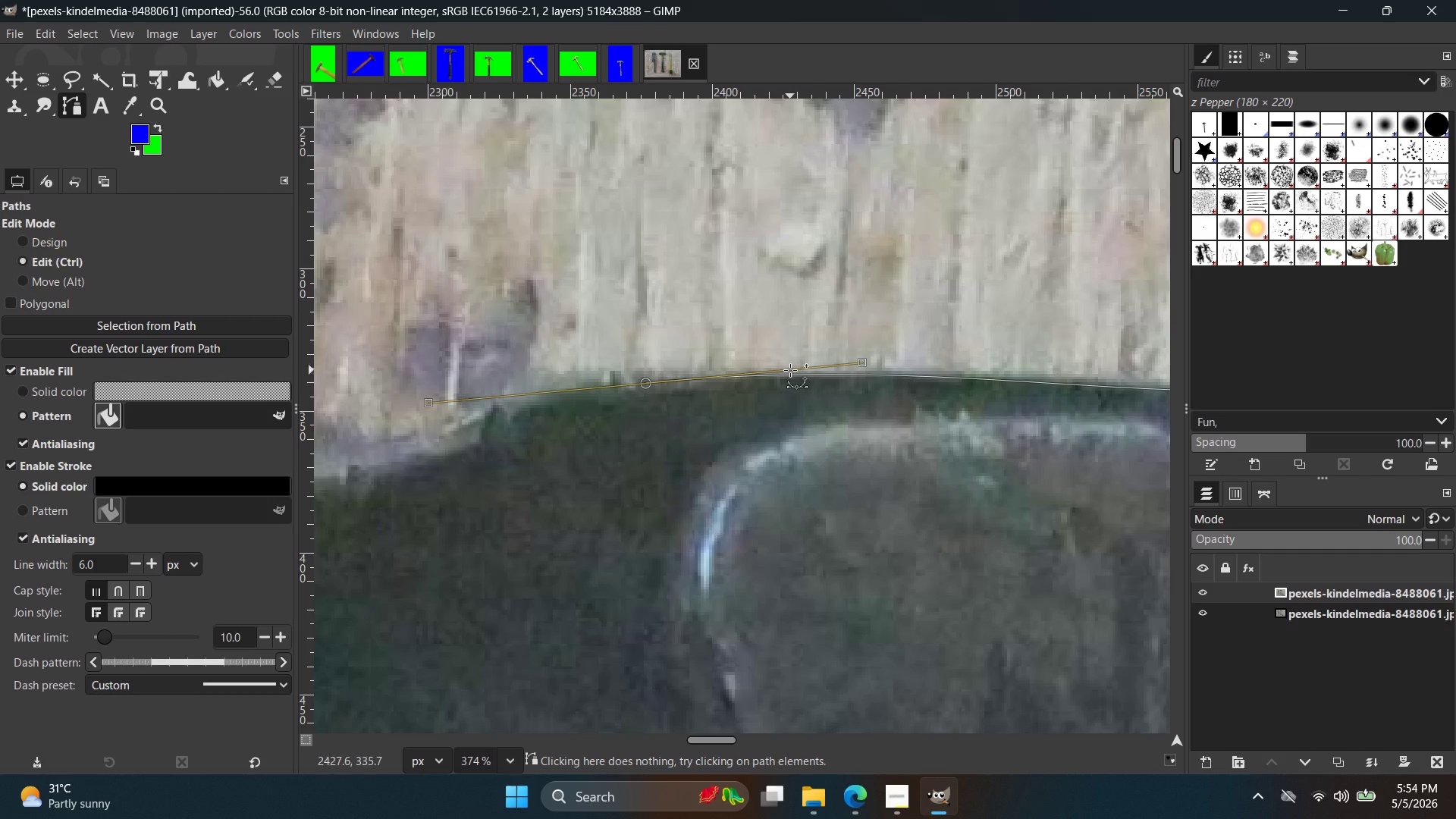 
key(Control+ControlLeft)
 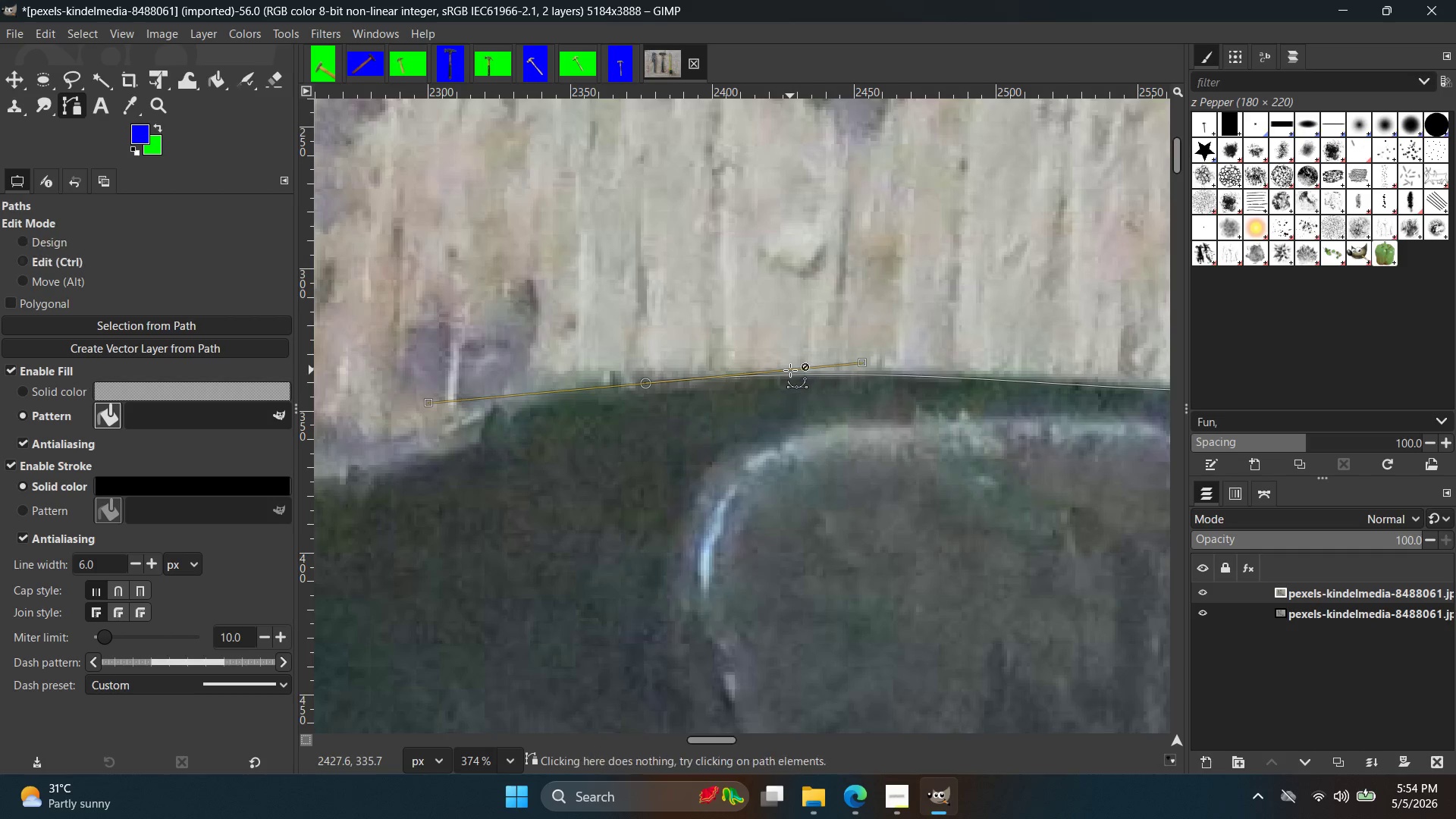 
key(Control+Z)
 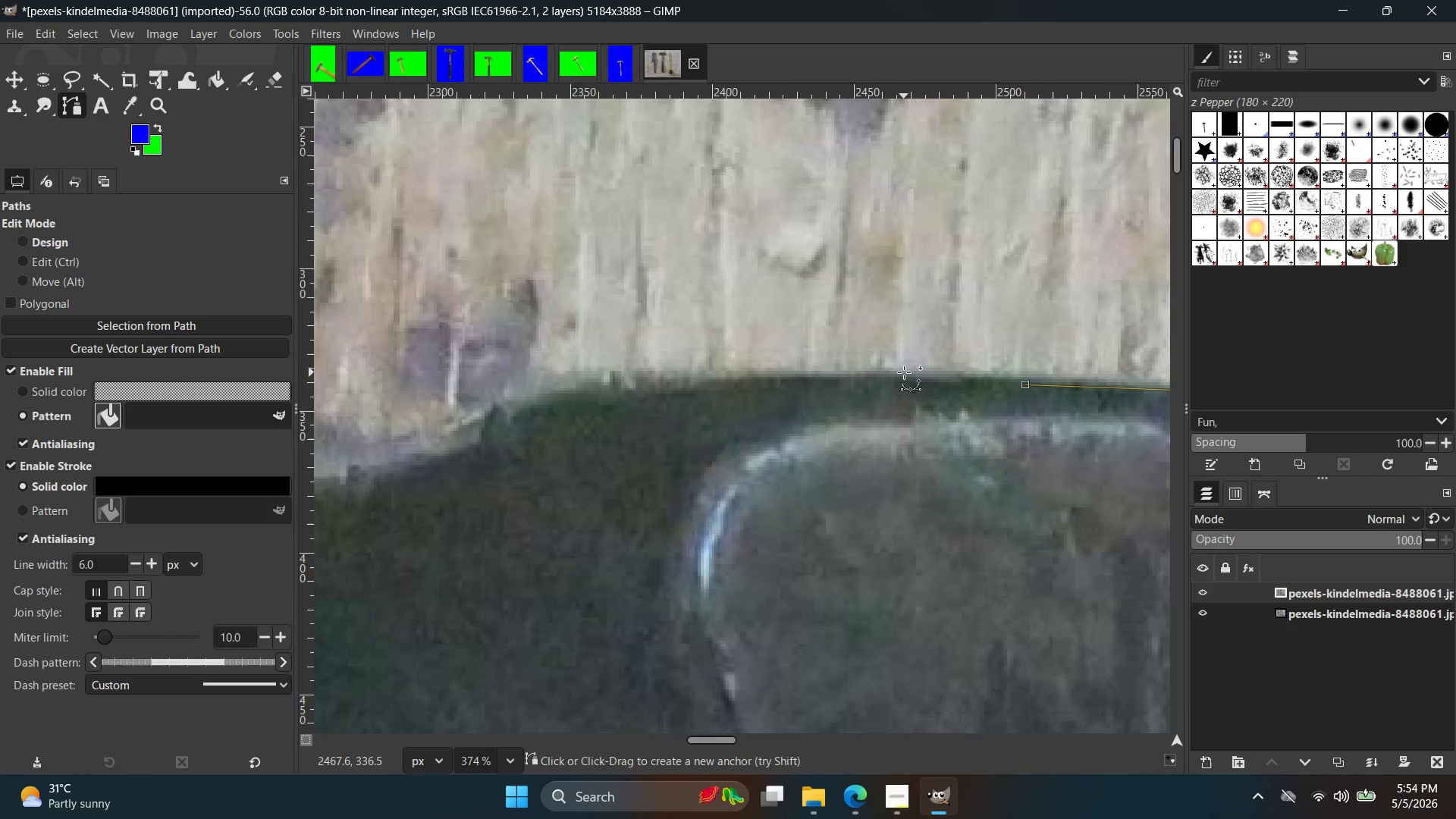 
hold_key(key=Space, duration=0.44)
 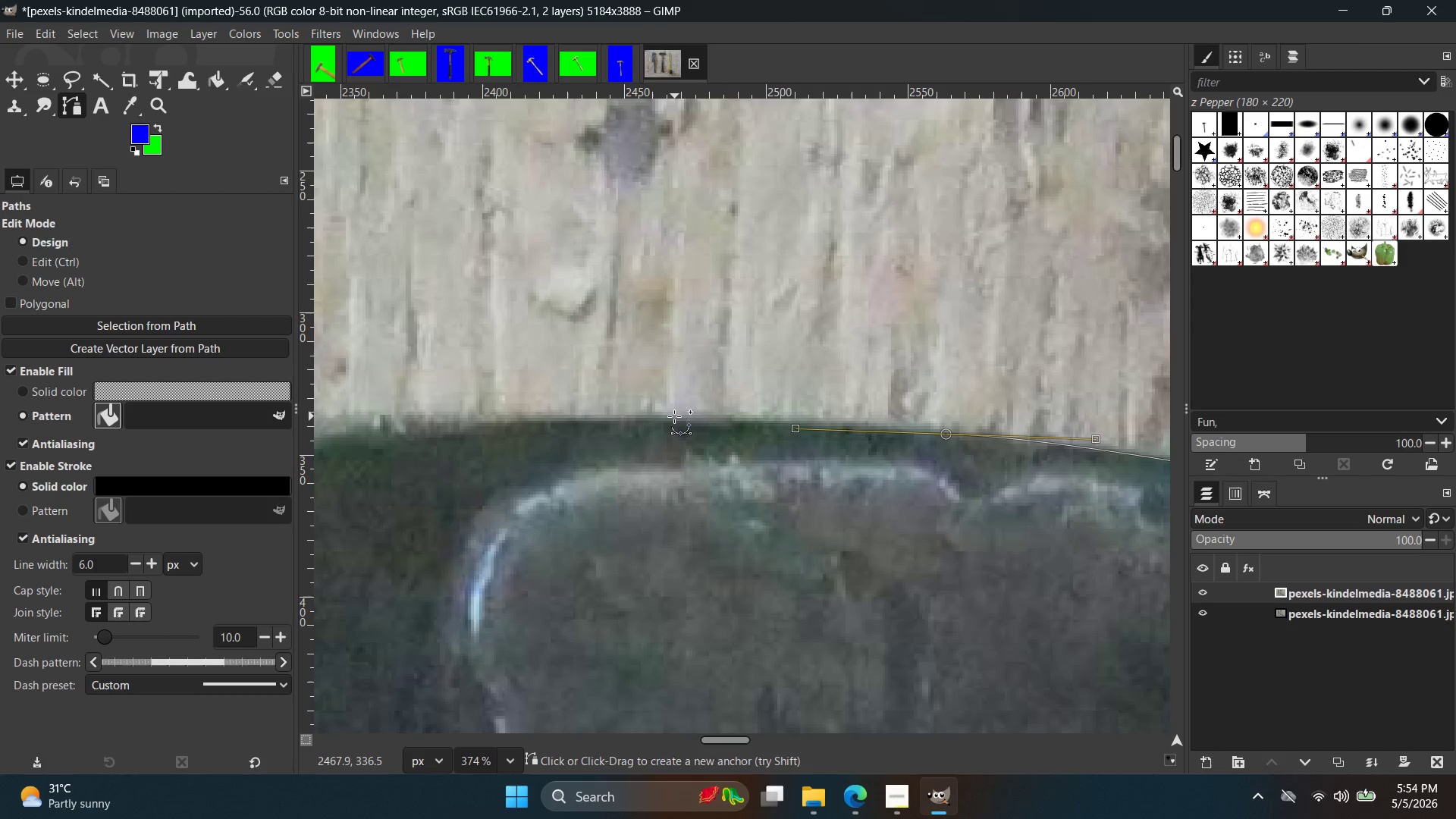 
key(Control+Z)
 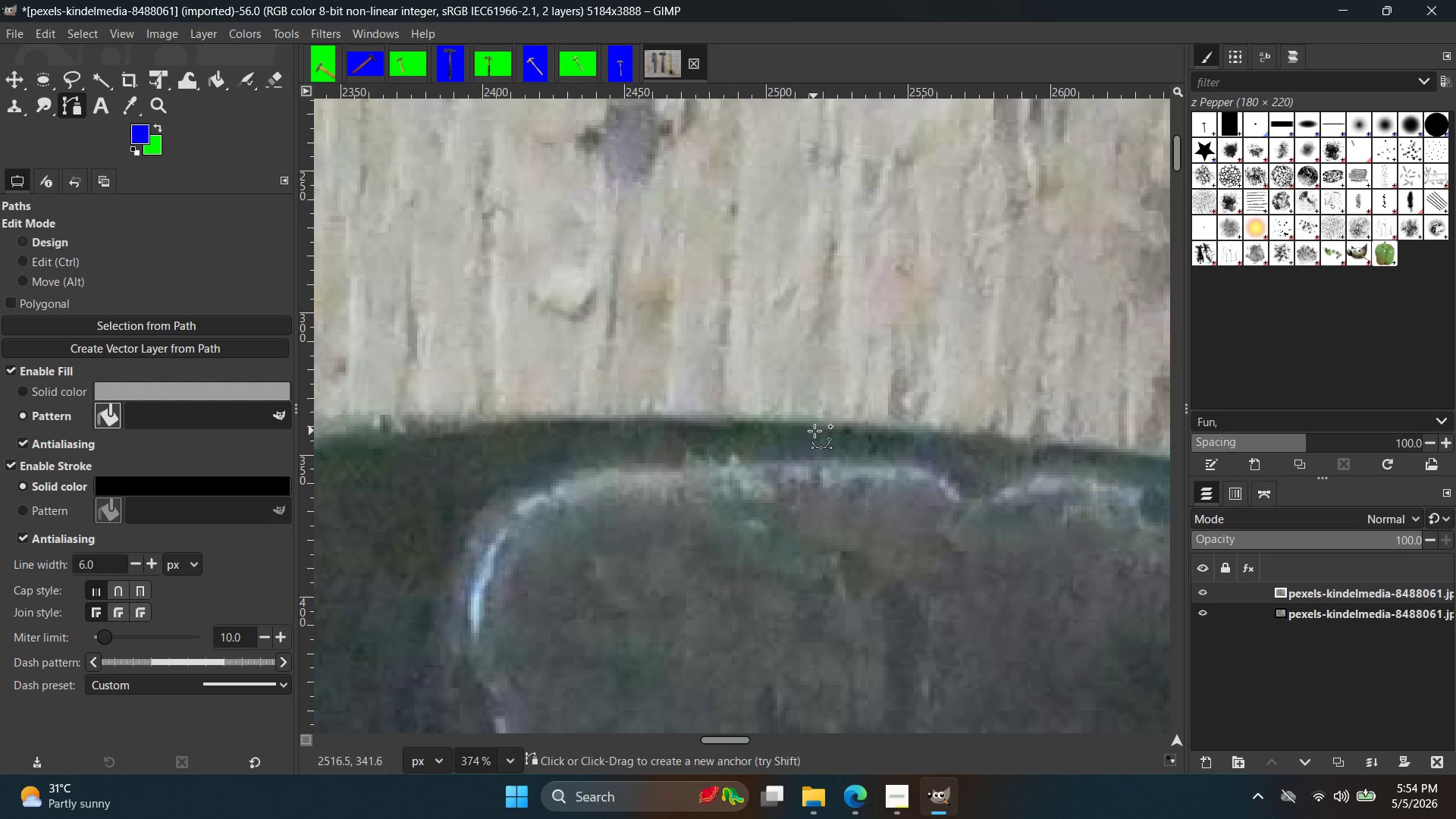 
hold_key(key=Space, duration=0.47)
 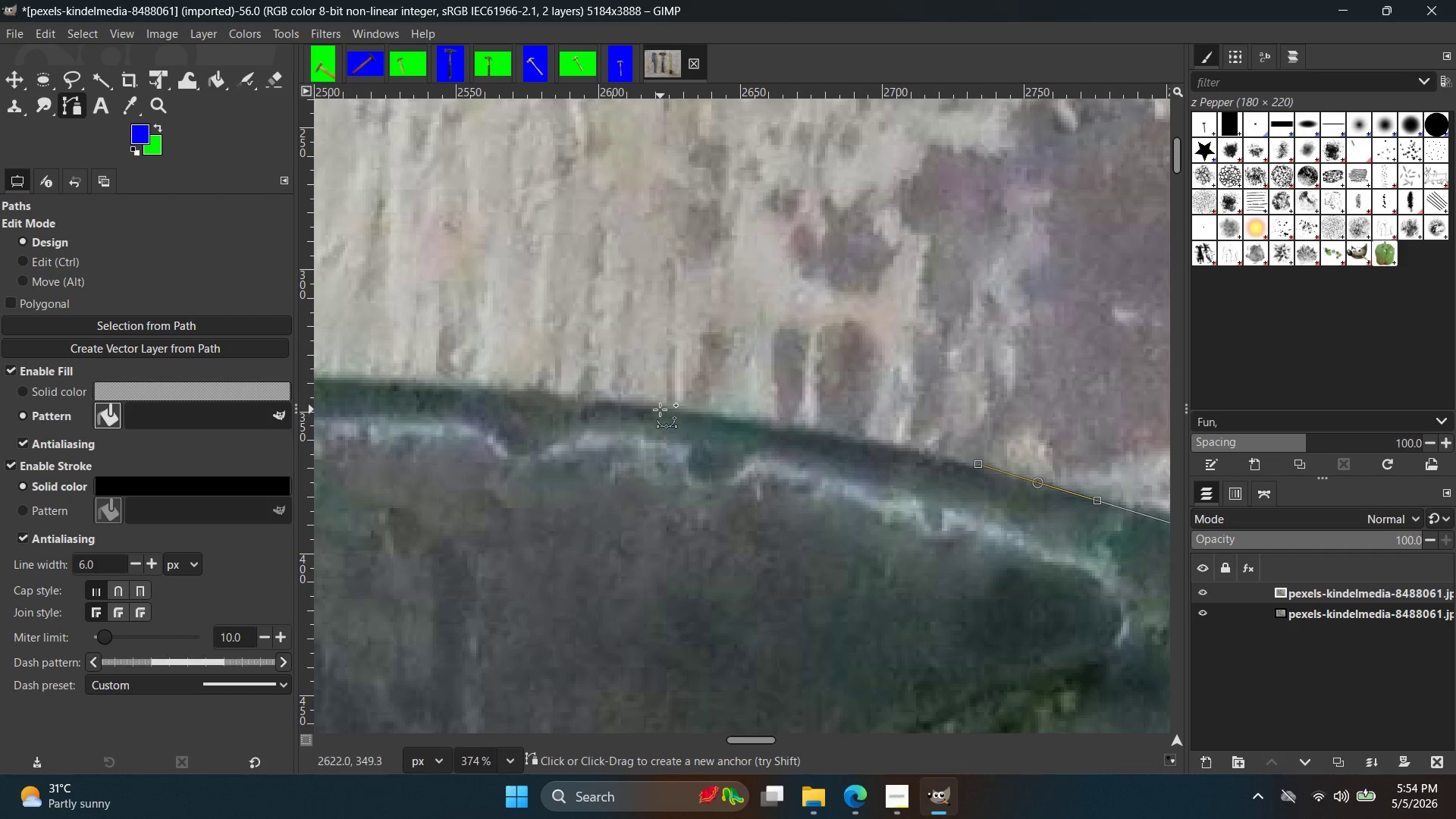 
left_click([653, 403])
 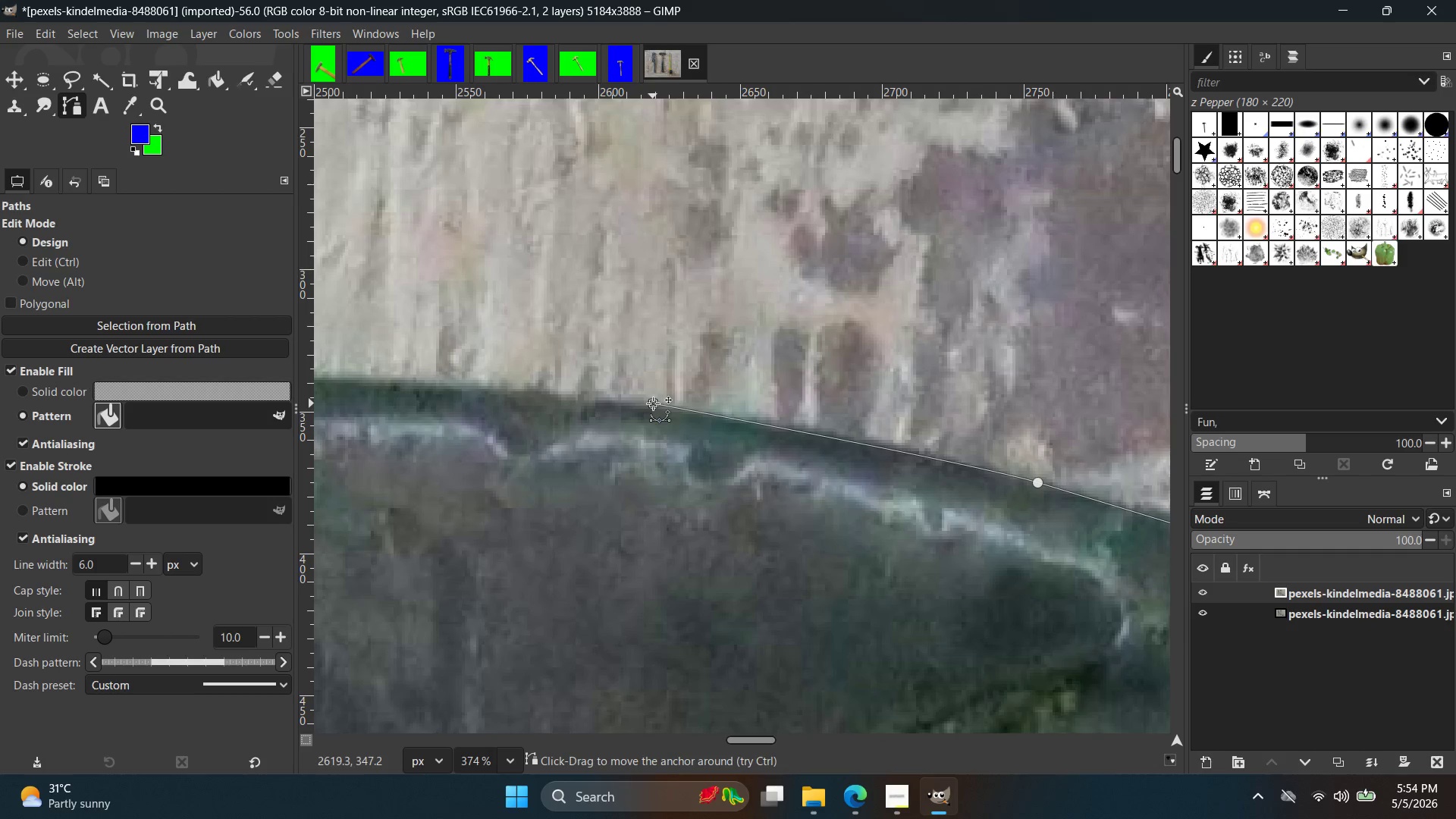 
key(Control+ControlLeft)
 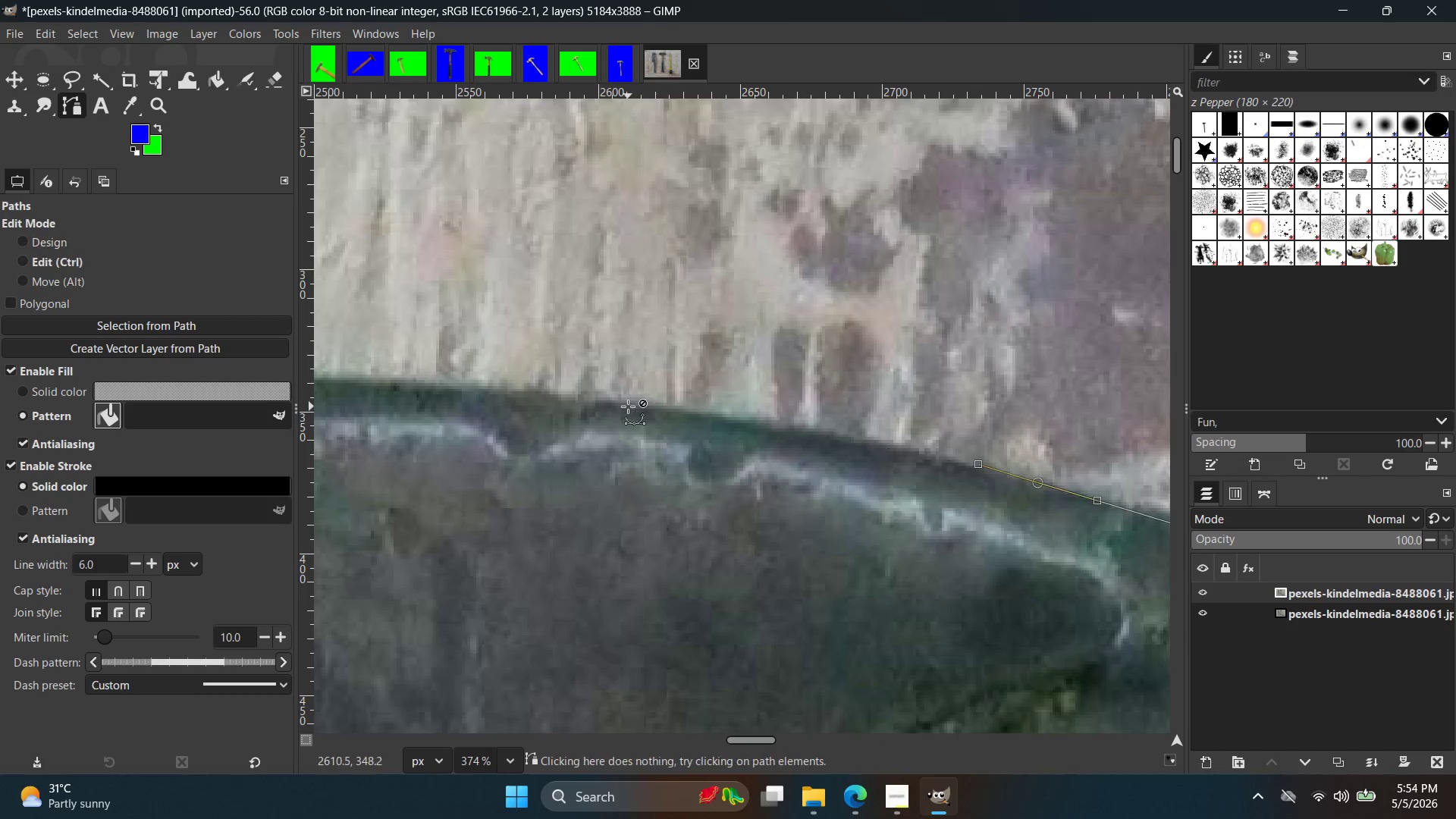 
key(Control+Z)
 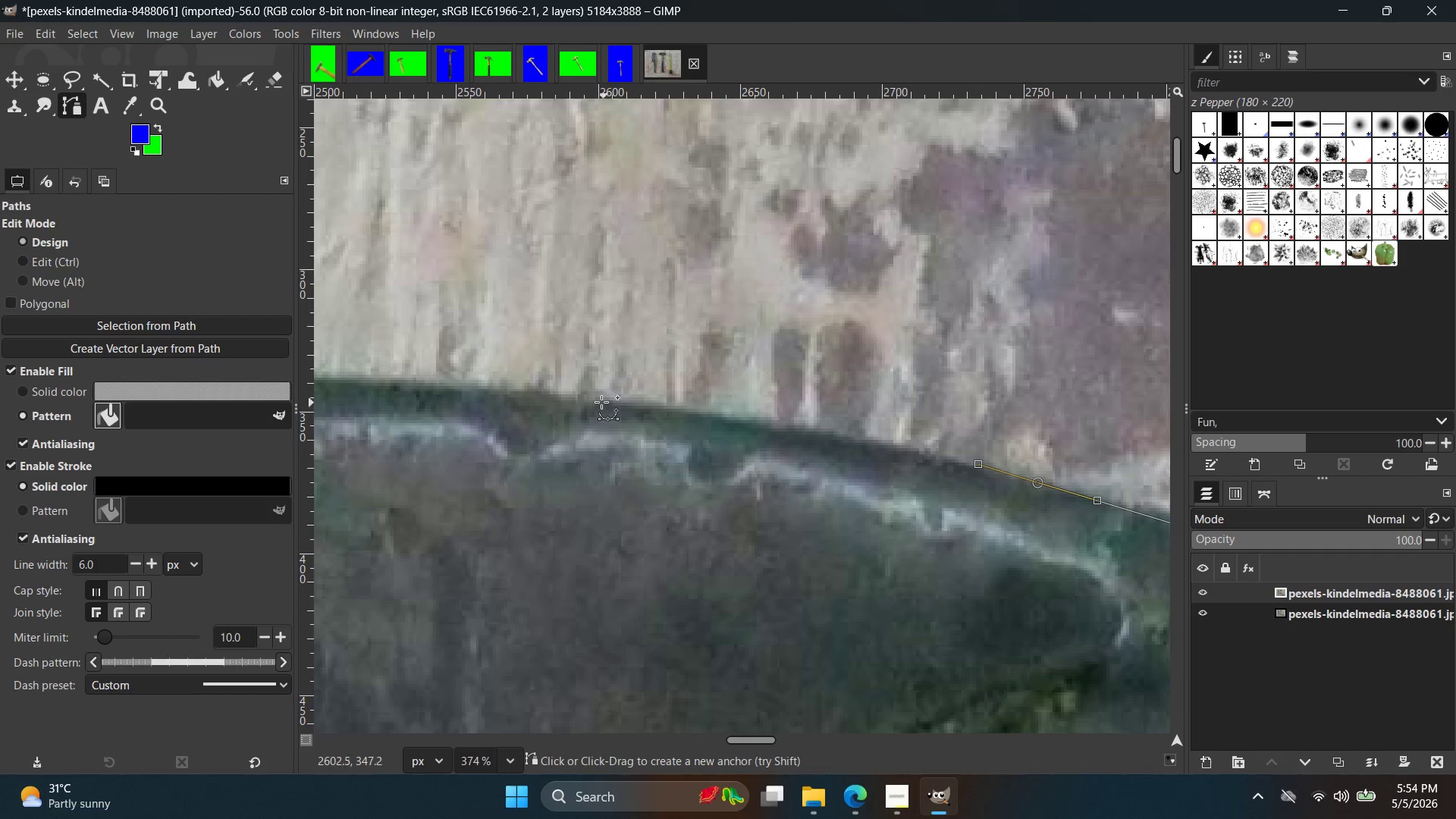 
left_click_drag(start_coordinate=[592, 402], to_coordinate=[509, 395])
 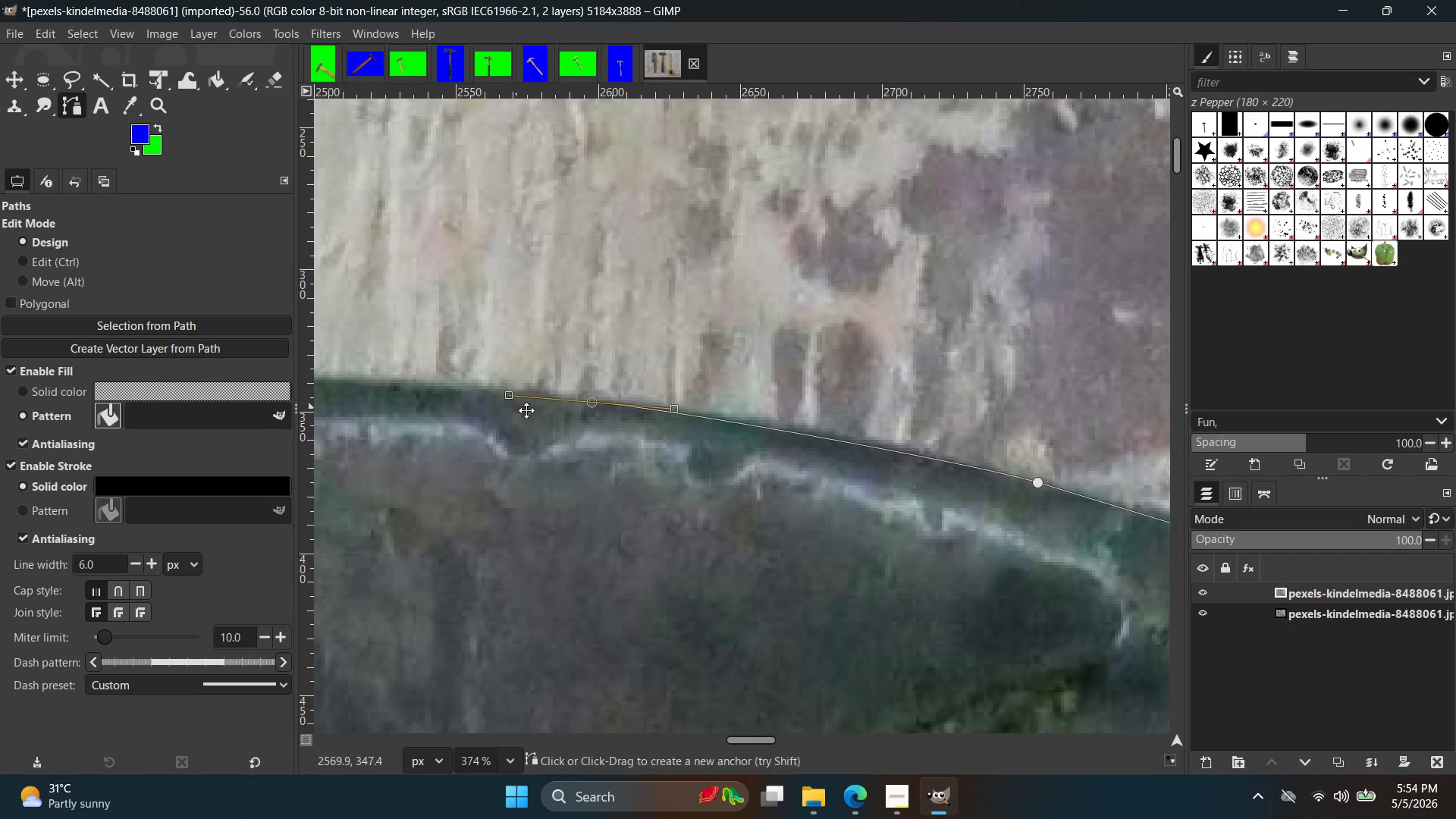 
hold_key(key=Space, duration=0.38)
 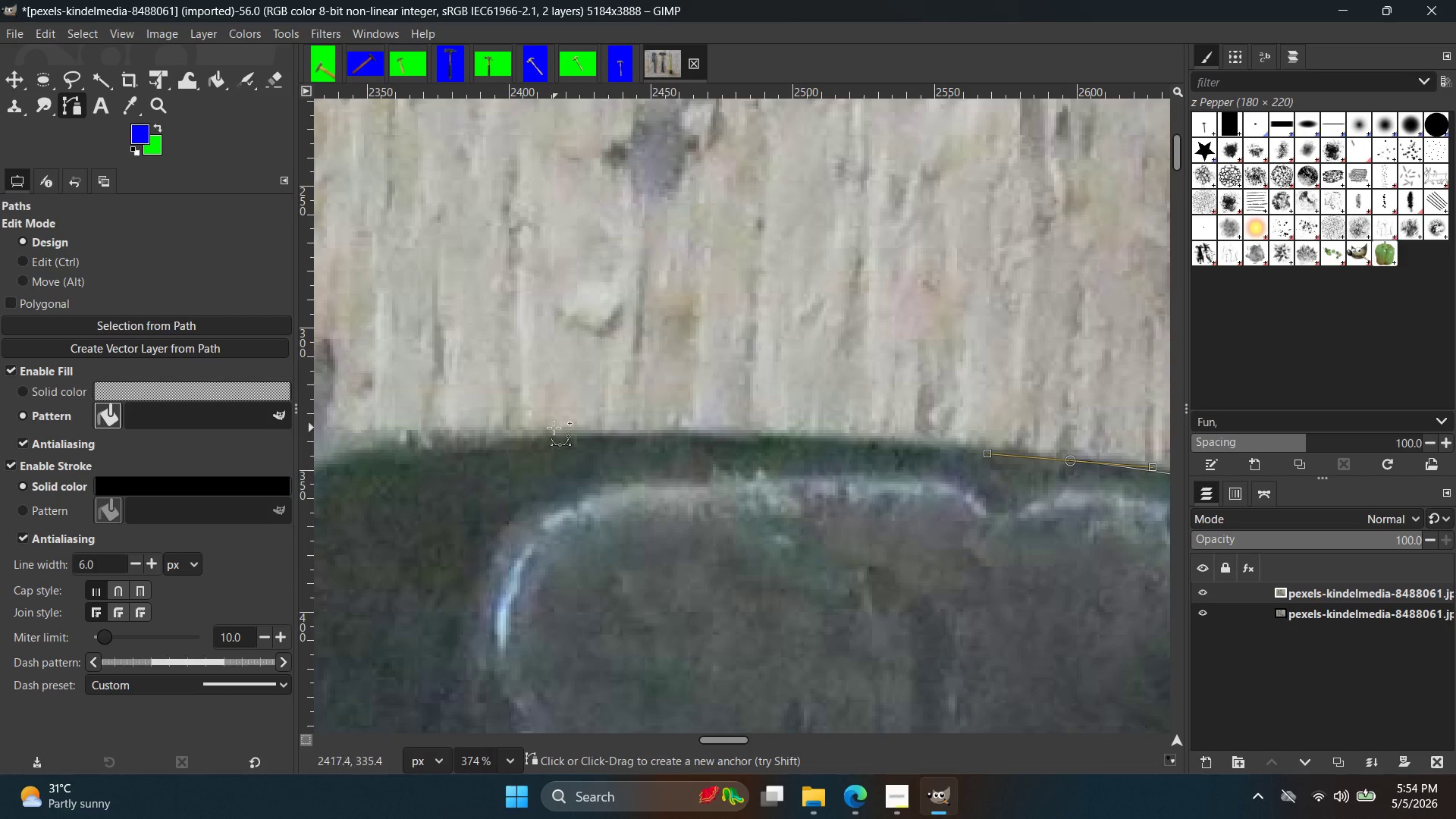 
left_click_drag(start_coordinate=[551, 431], to_coordinate=[447, 440])
 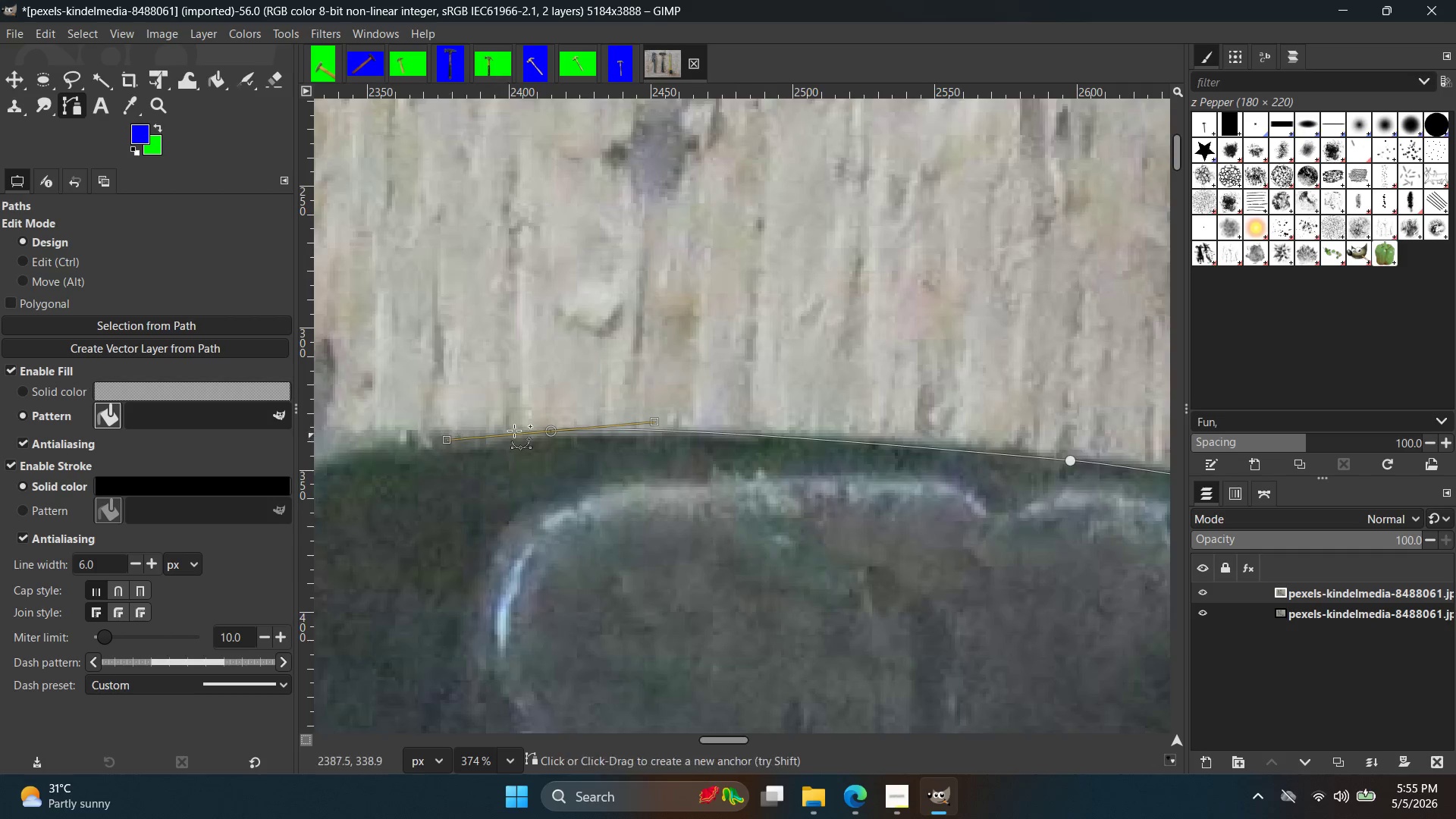 
hold_key(key=Space, duration=0.38)
 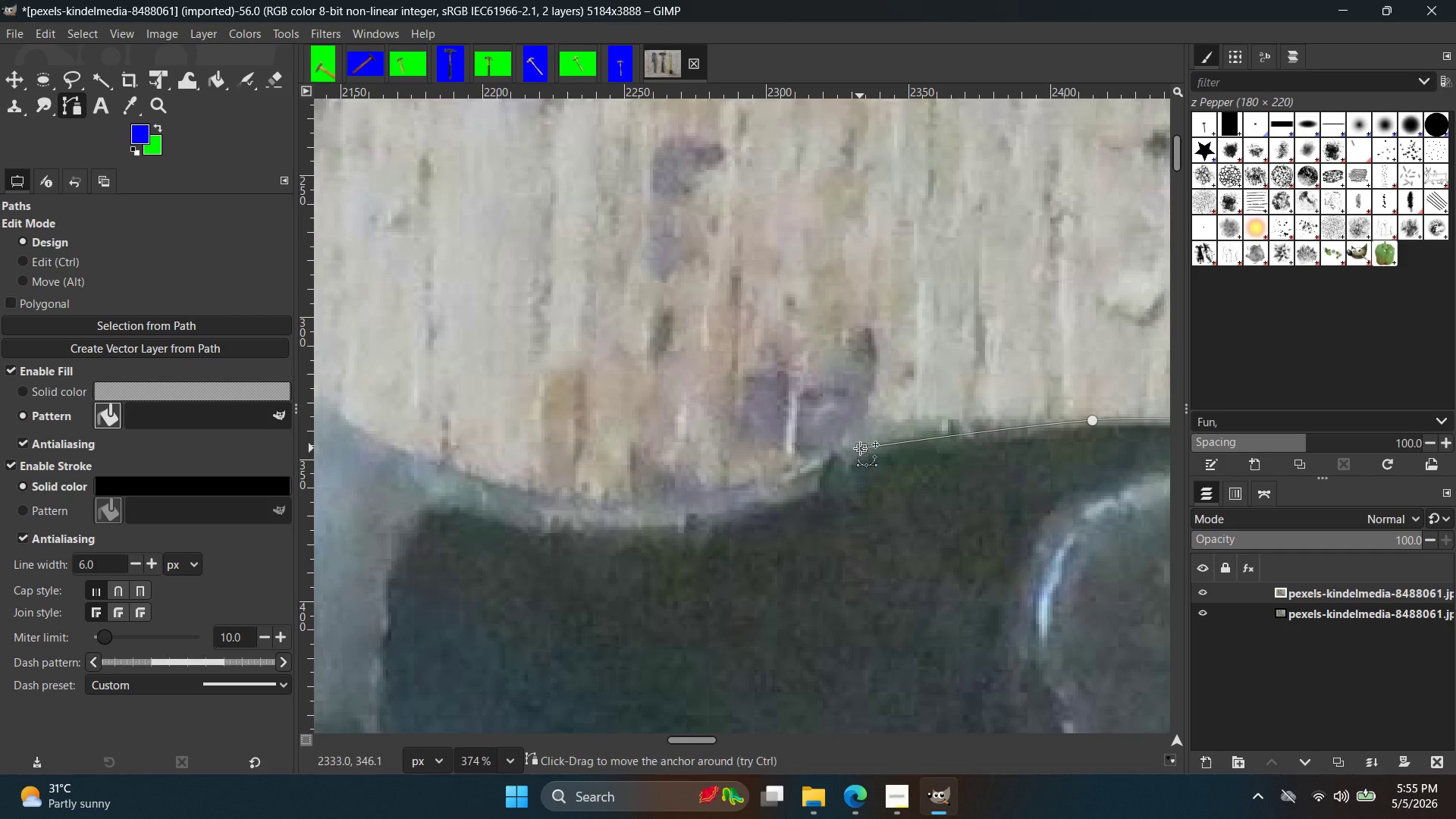 
key(Control+ControlLeft)
 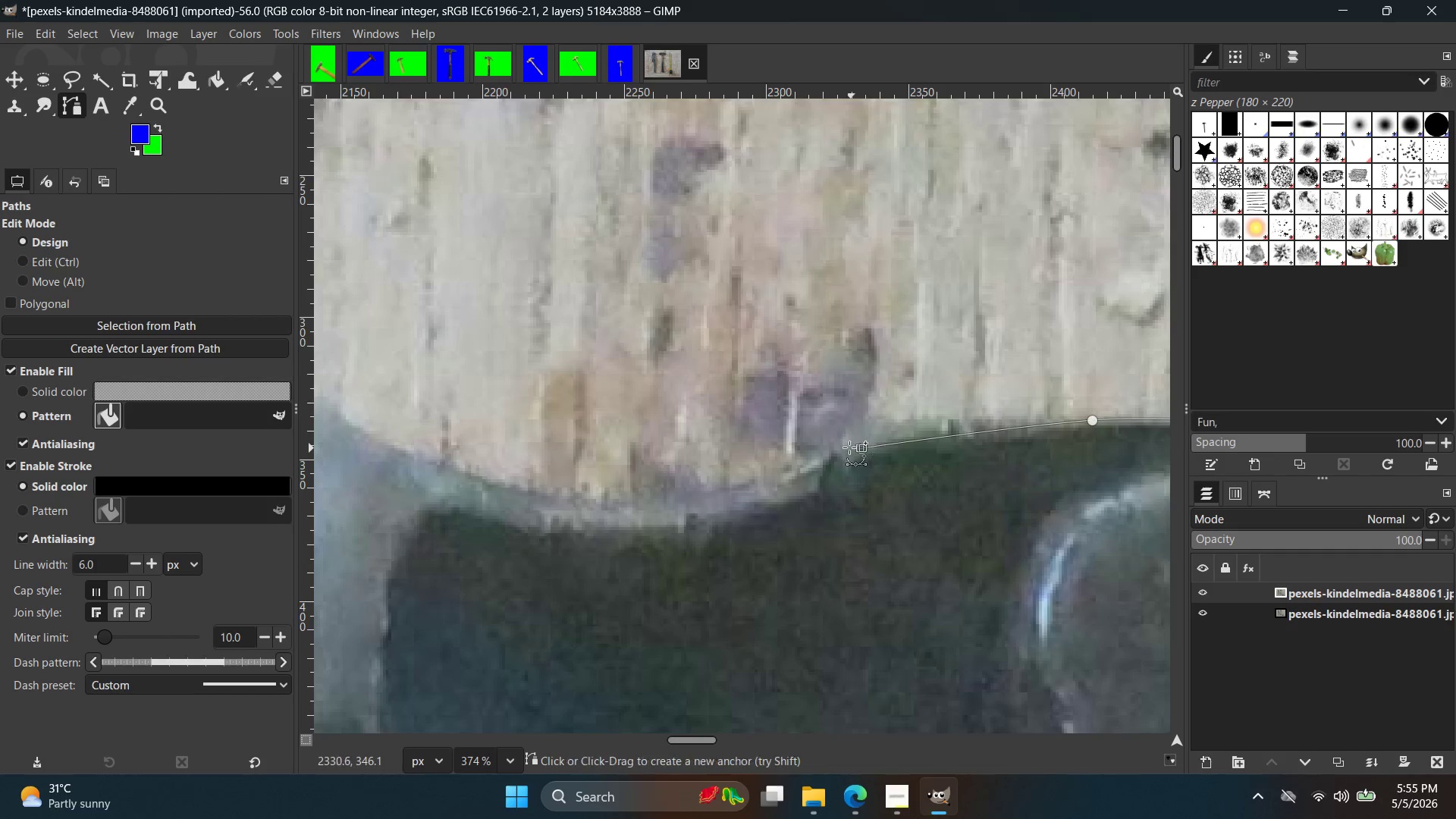 
key(Control+Z)
 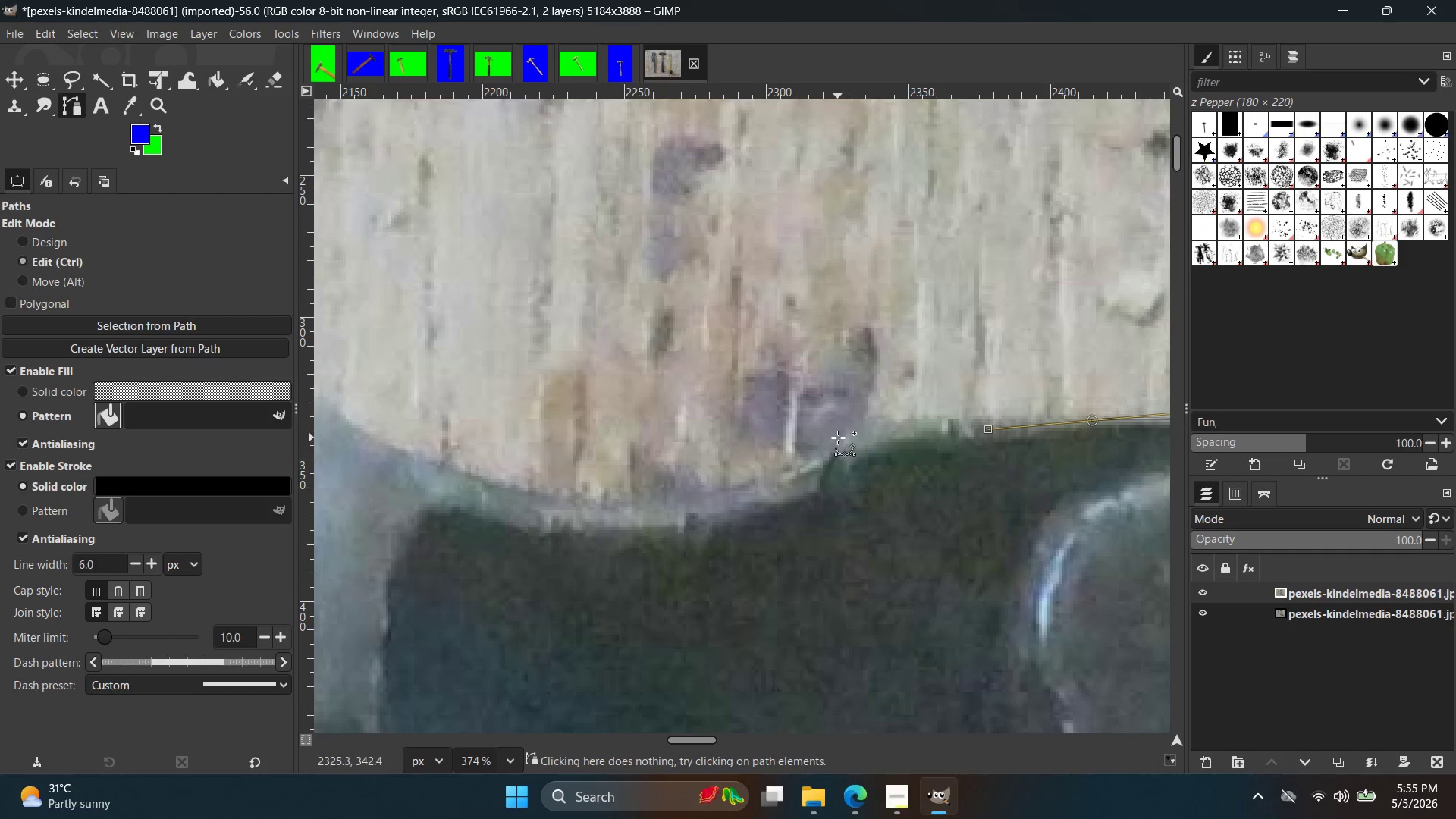 
left_click_drag(start_coordinate=[836, 438], to_coordinate=[774, 469])
 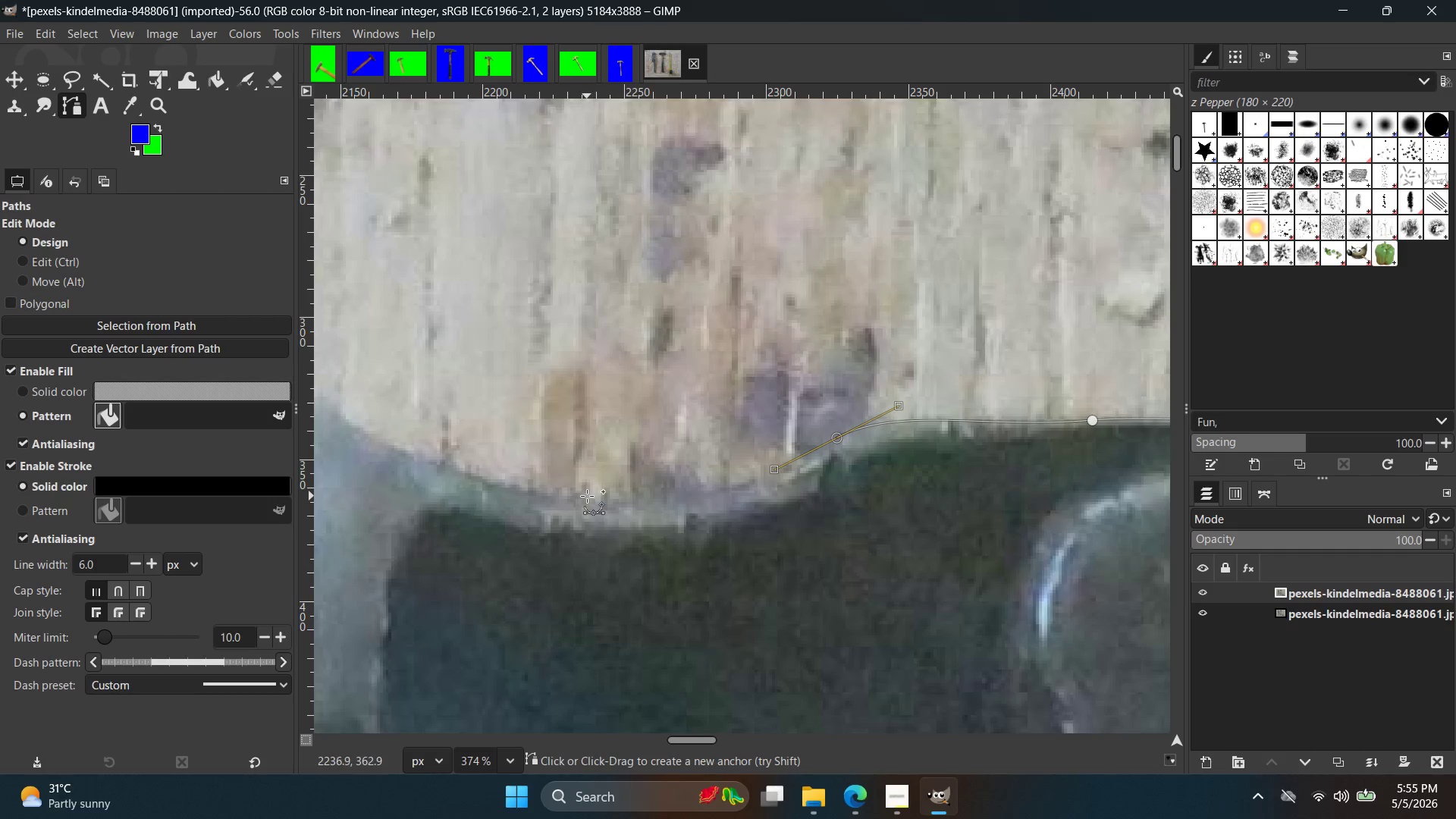 
left_click_drag(start_coordinate=[568, 492], to_coordinate=[443, 453])
 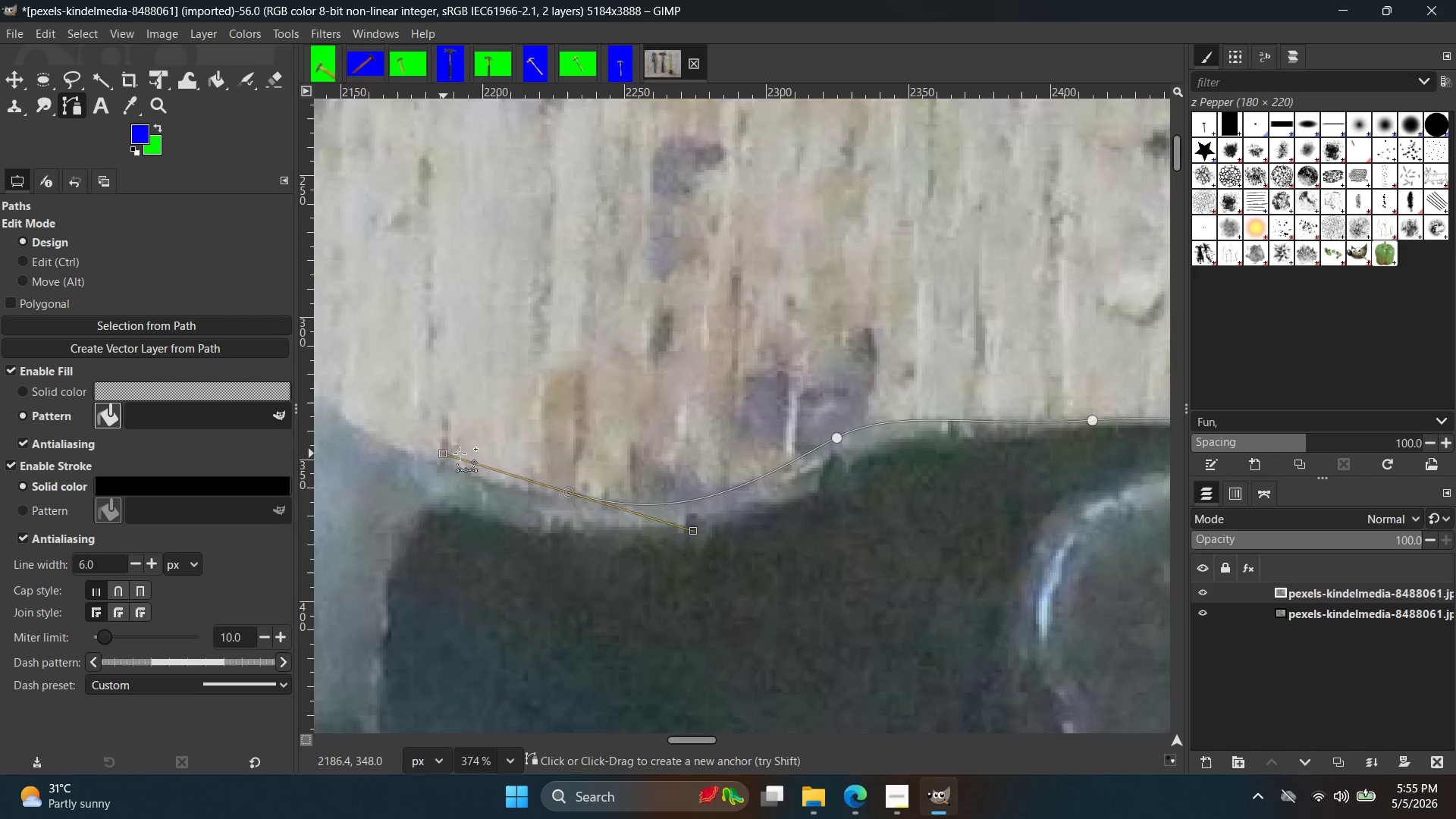 
hold_key(key=Space, duration=0.34)
 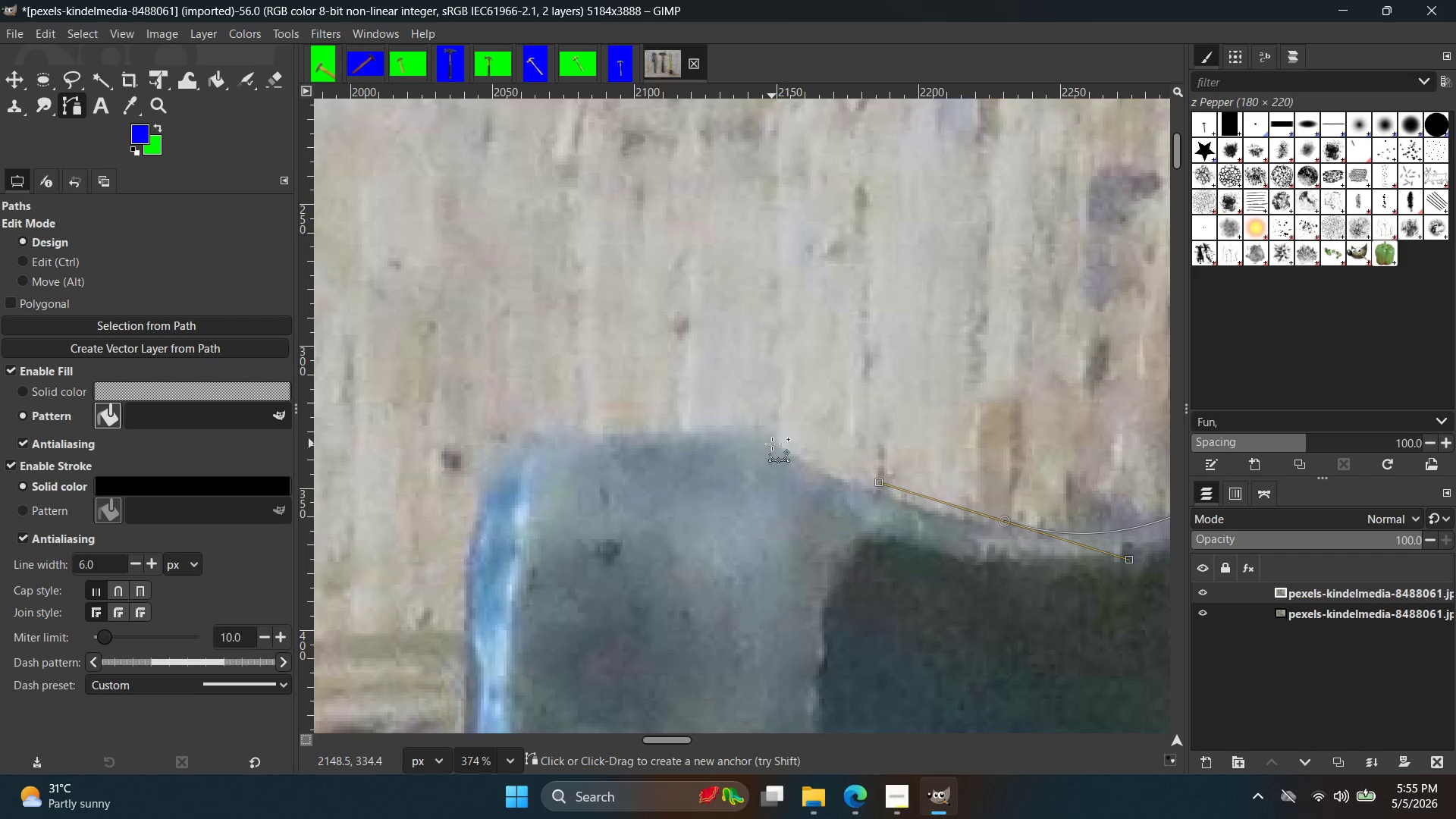 
left_click_drag(start_coordinate=[774, 437], to_coordinate=[752, 372])
 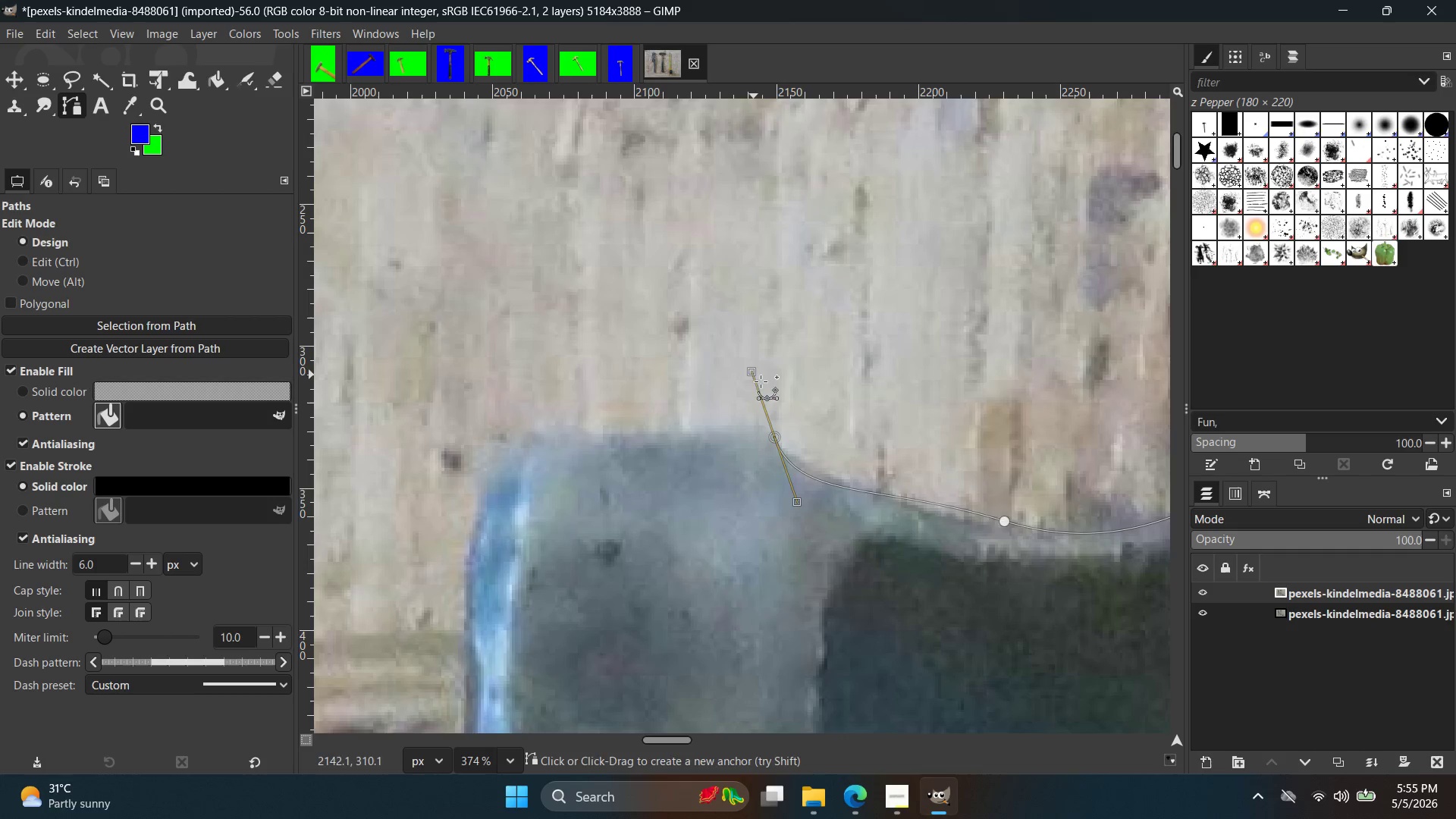 
key(Control+ControlLeft)
 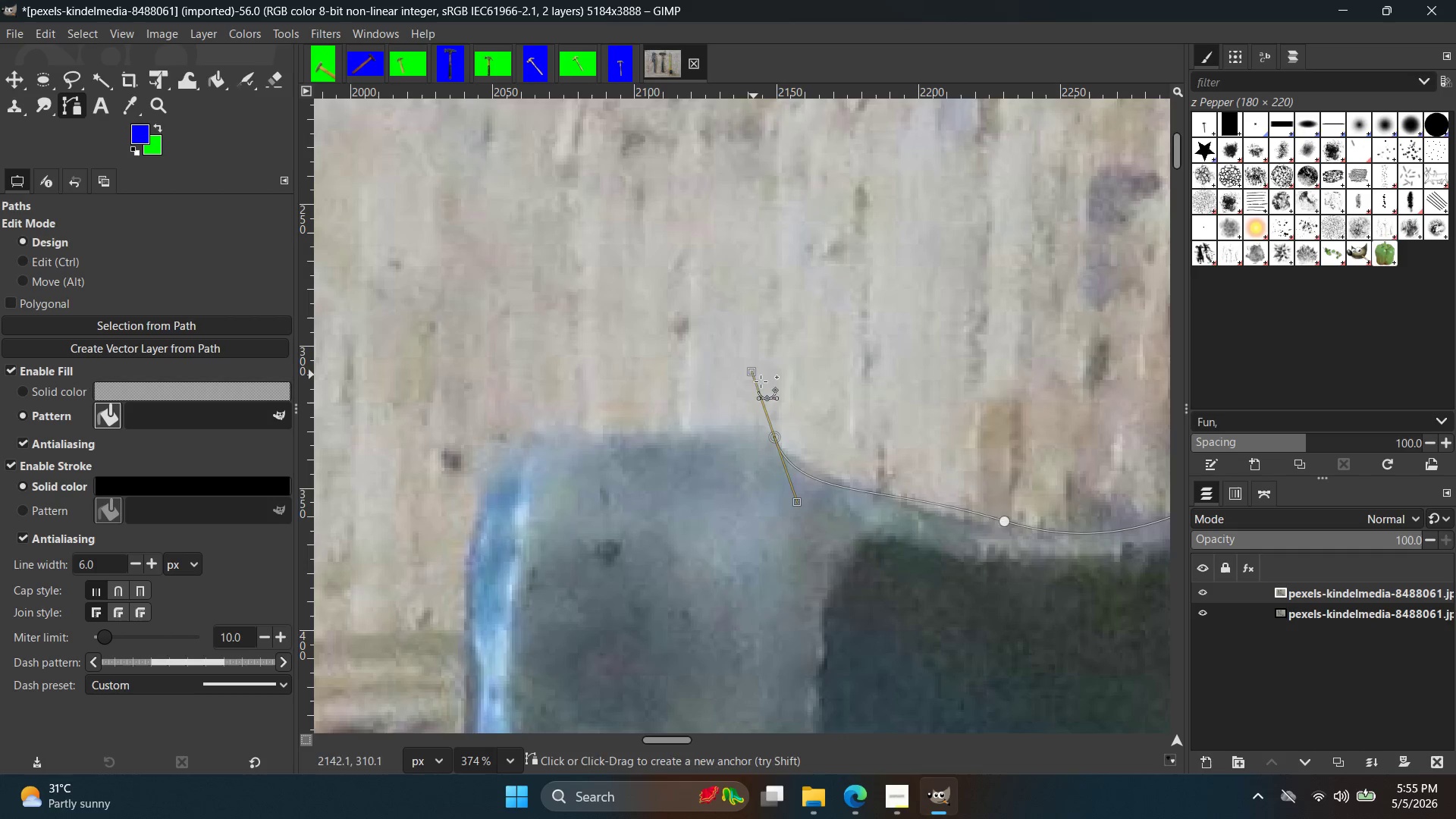 
key(Control+Z)
 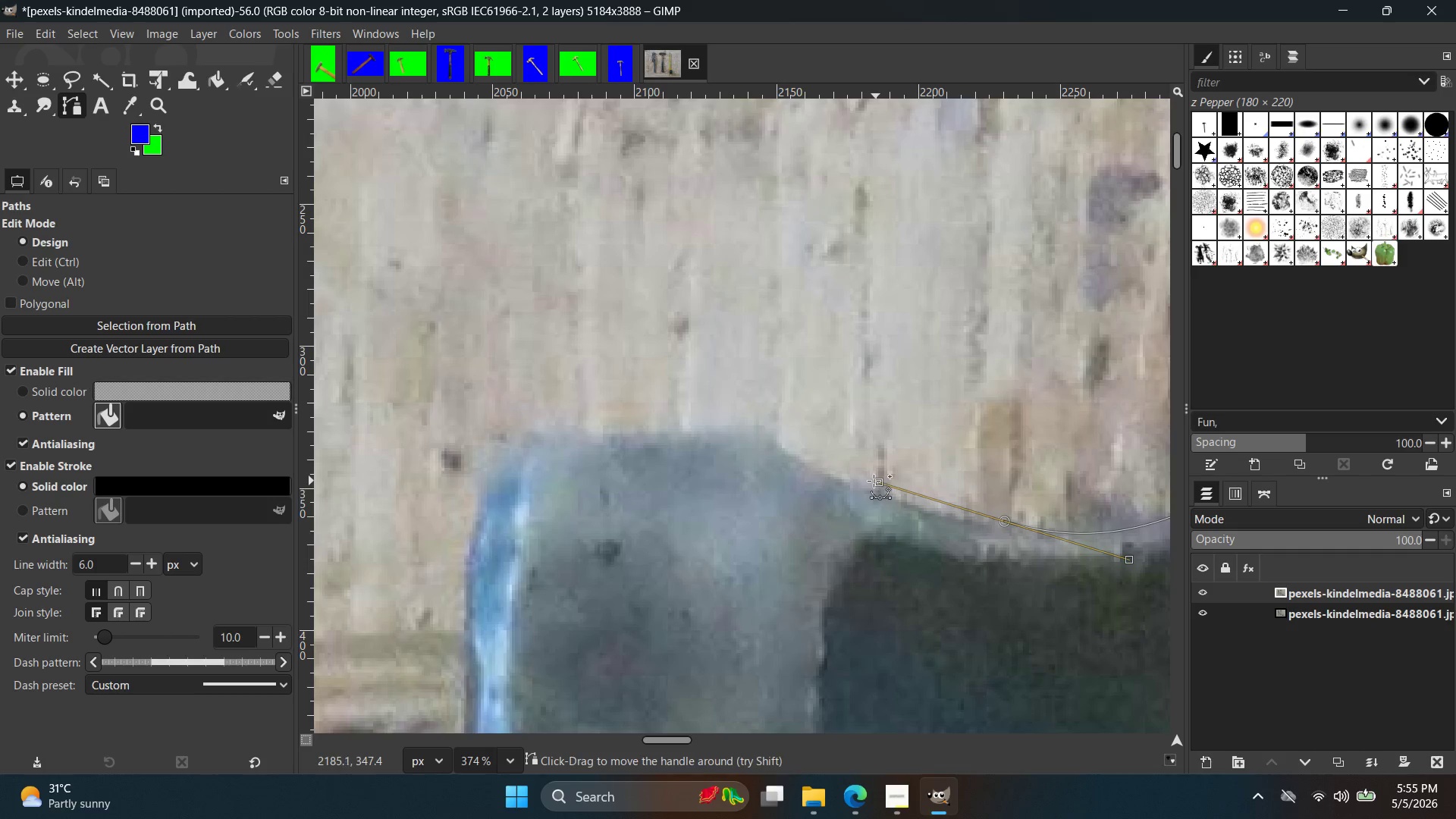 
left_click_drag(start_coordinate=[873, 481], to_coordinate=[927, 492])
 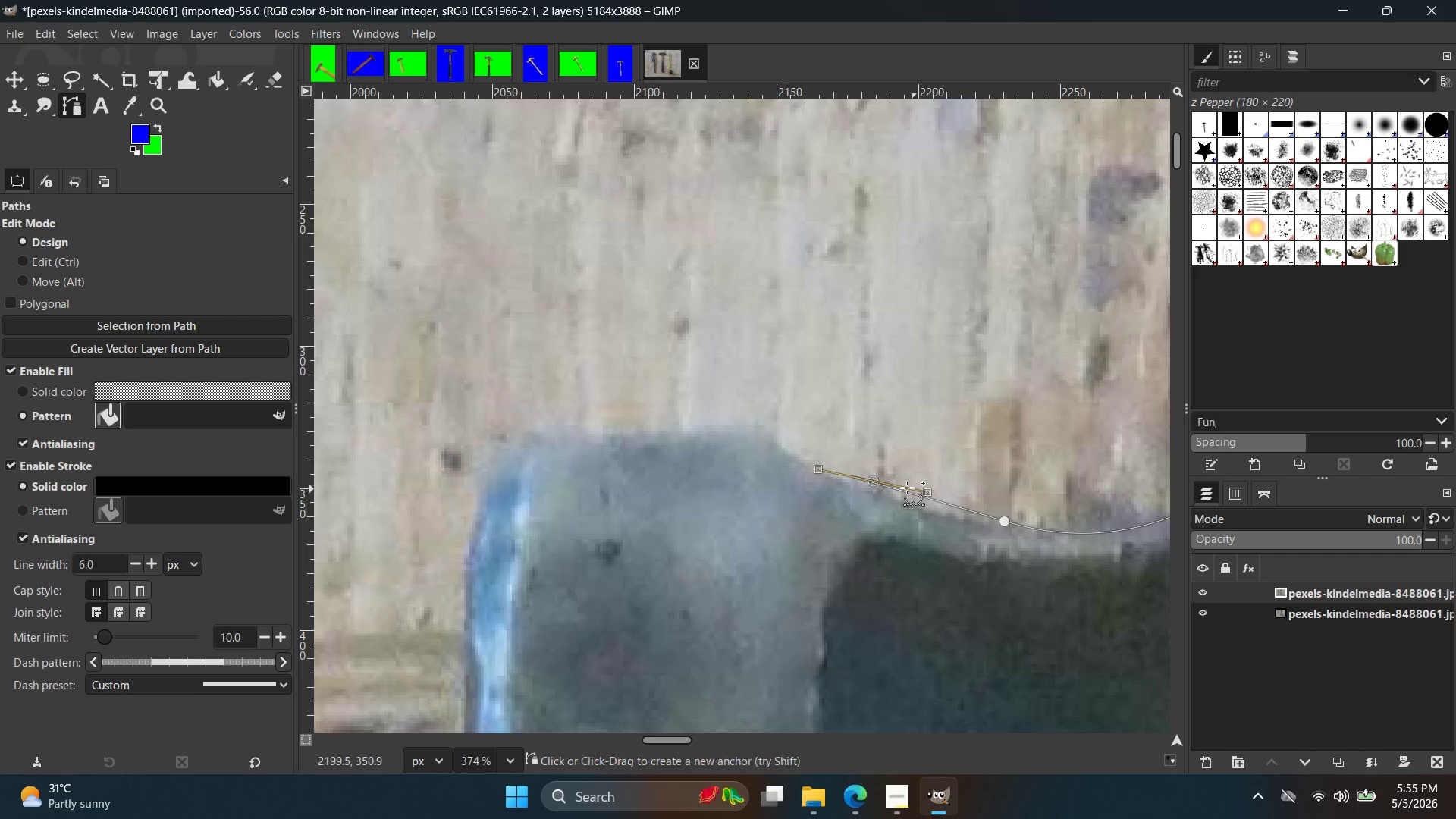 
key(Control+ControlLeft)
 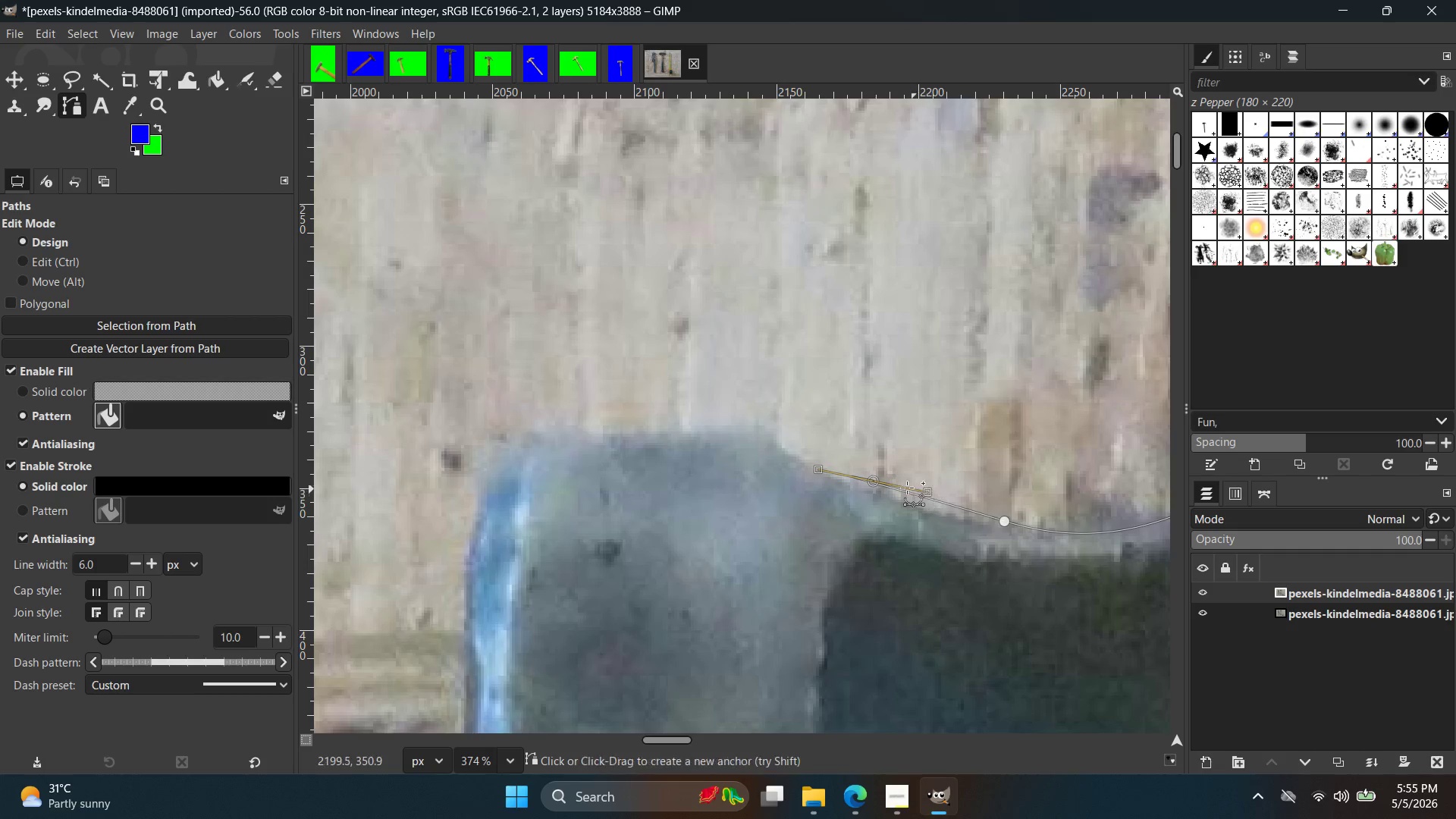 
key(Control+Z)
 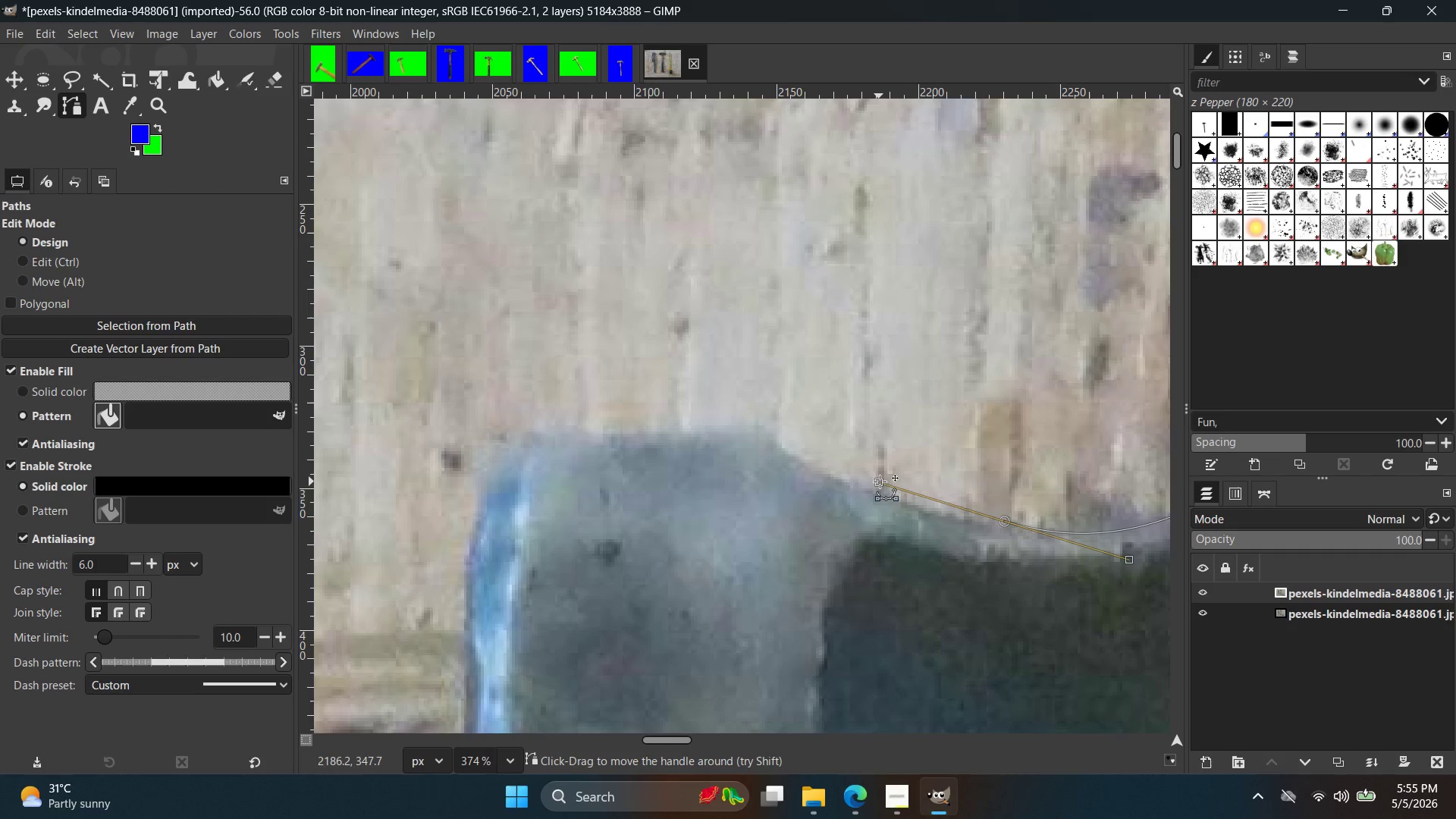 
left_click_drag(start_coordinate=[880, 482], to_coordinate=[1004, 521])
 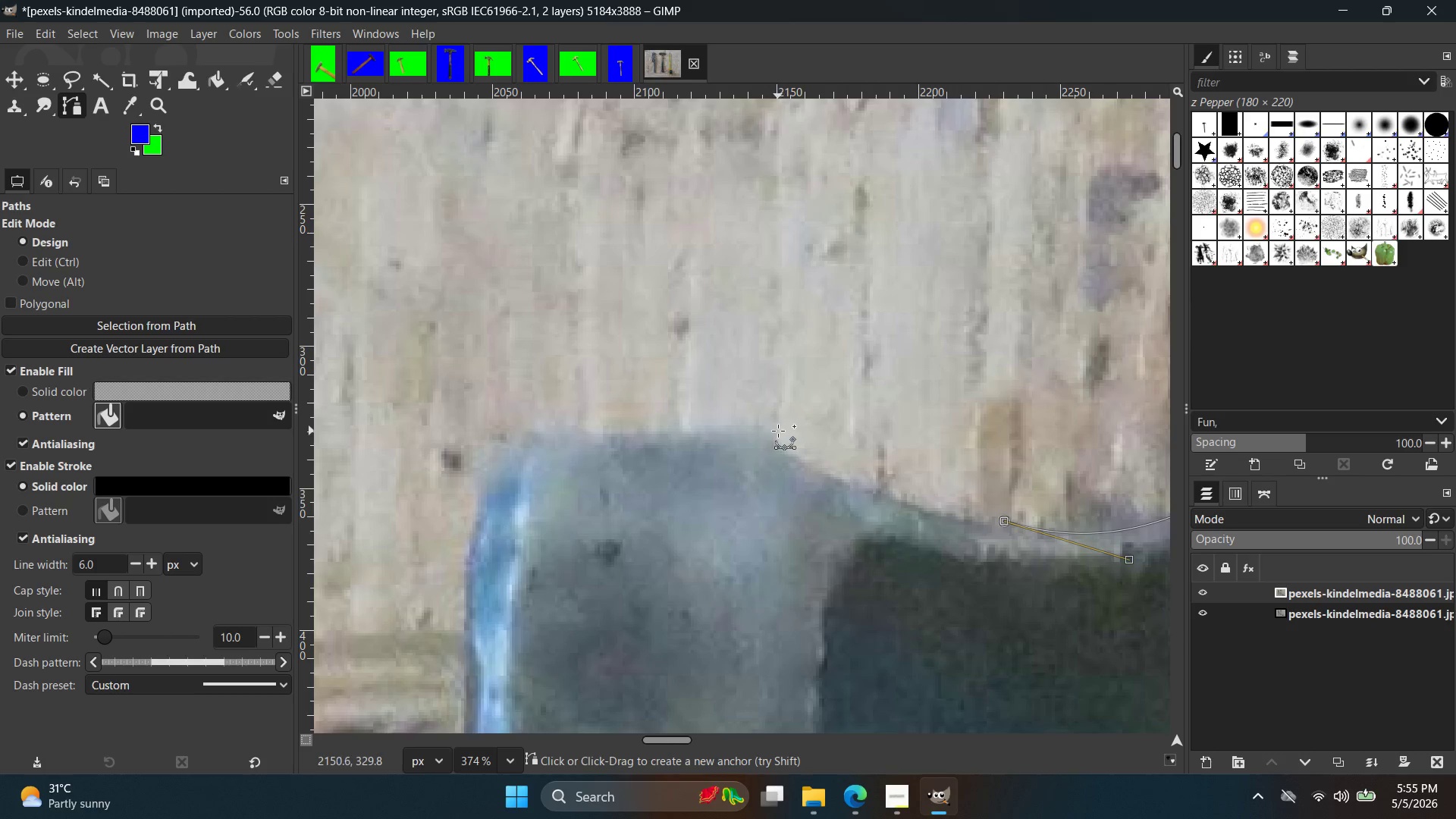 
left_click_drag(start_coordinate=[778, 433], to_coordinate=[683, 343])
 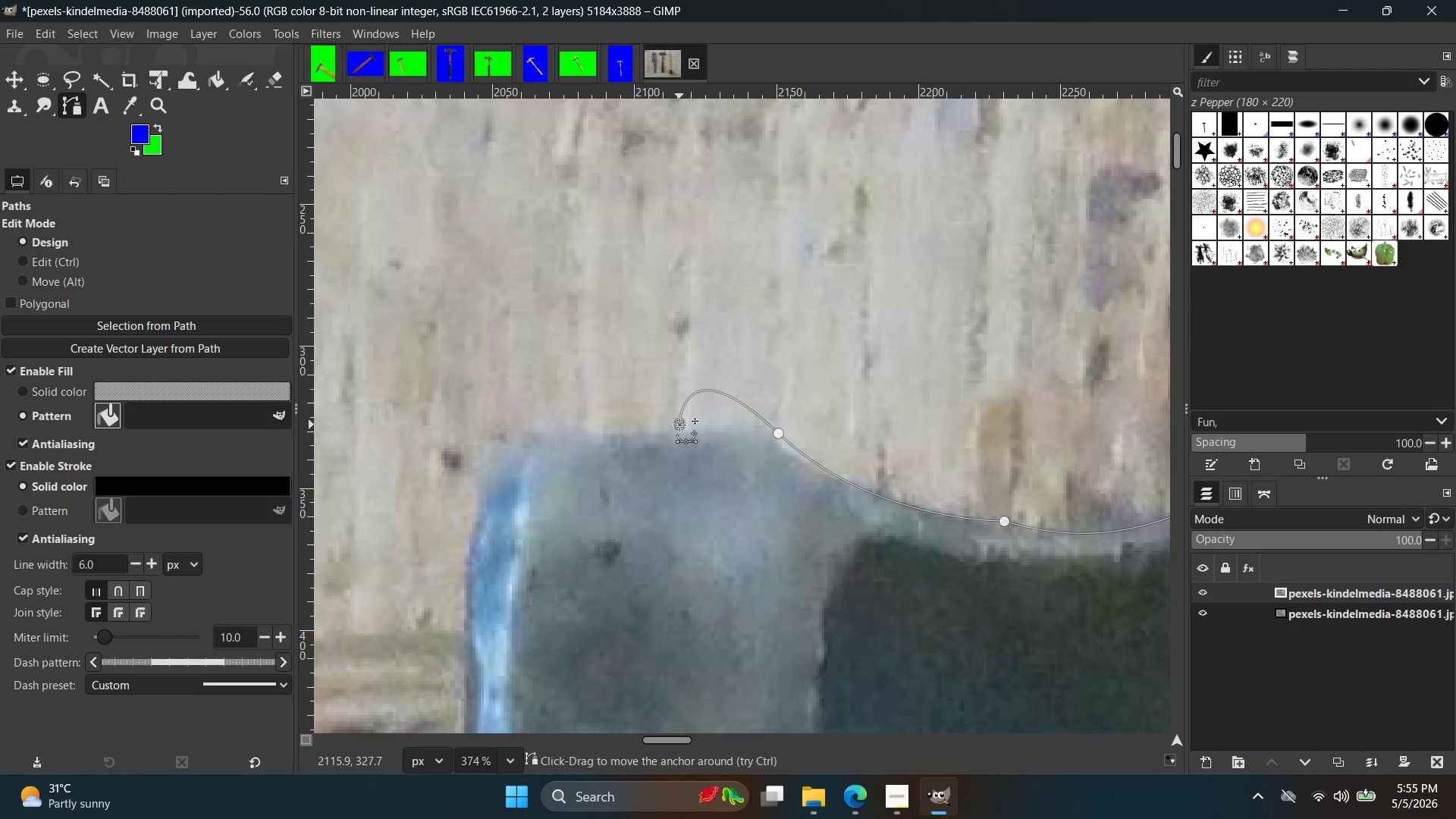 
key(Control+ControlLeft)
 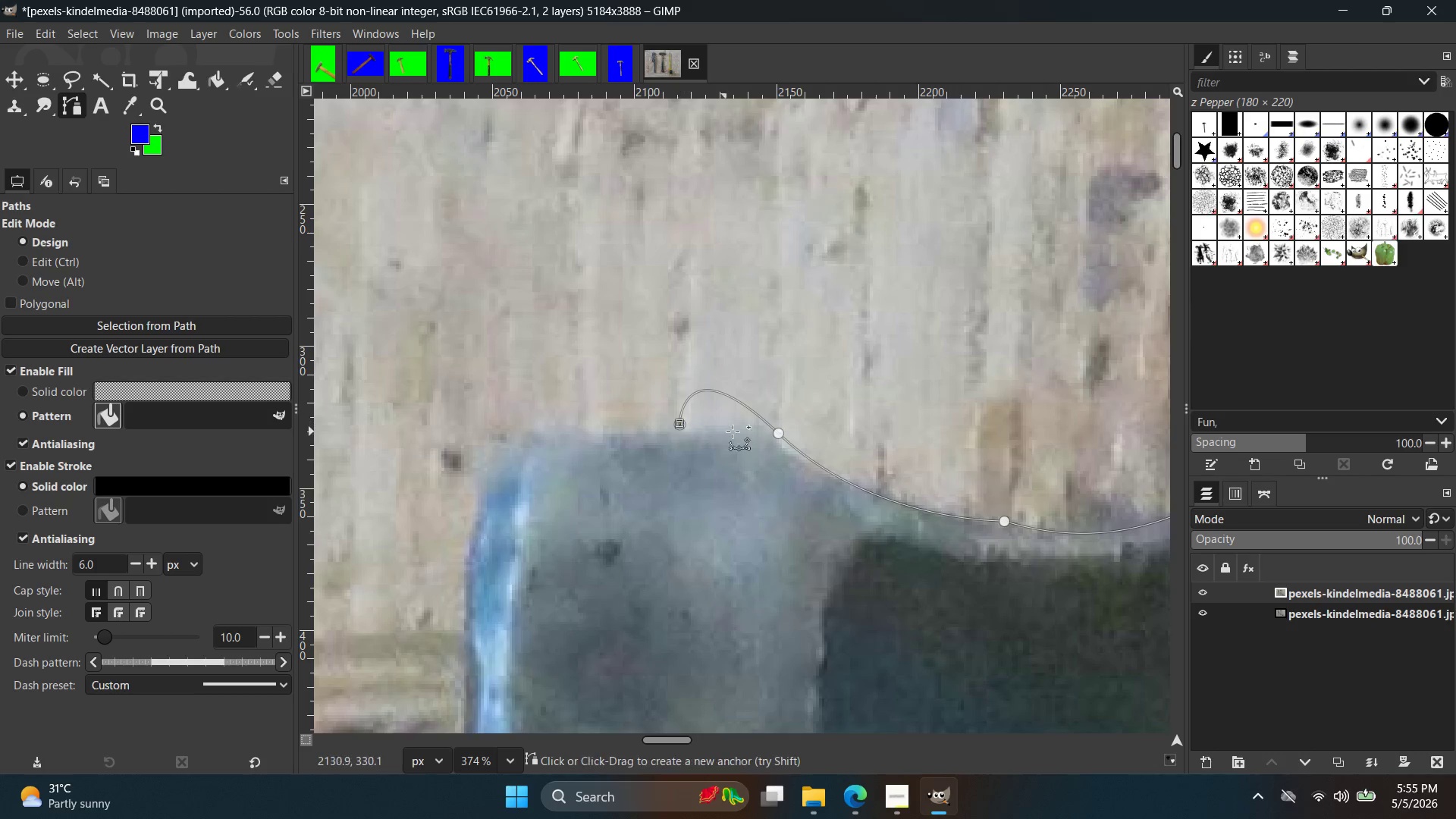 
key(Control+Z)
 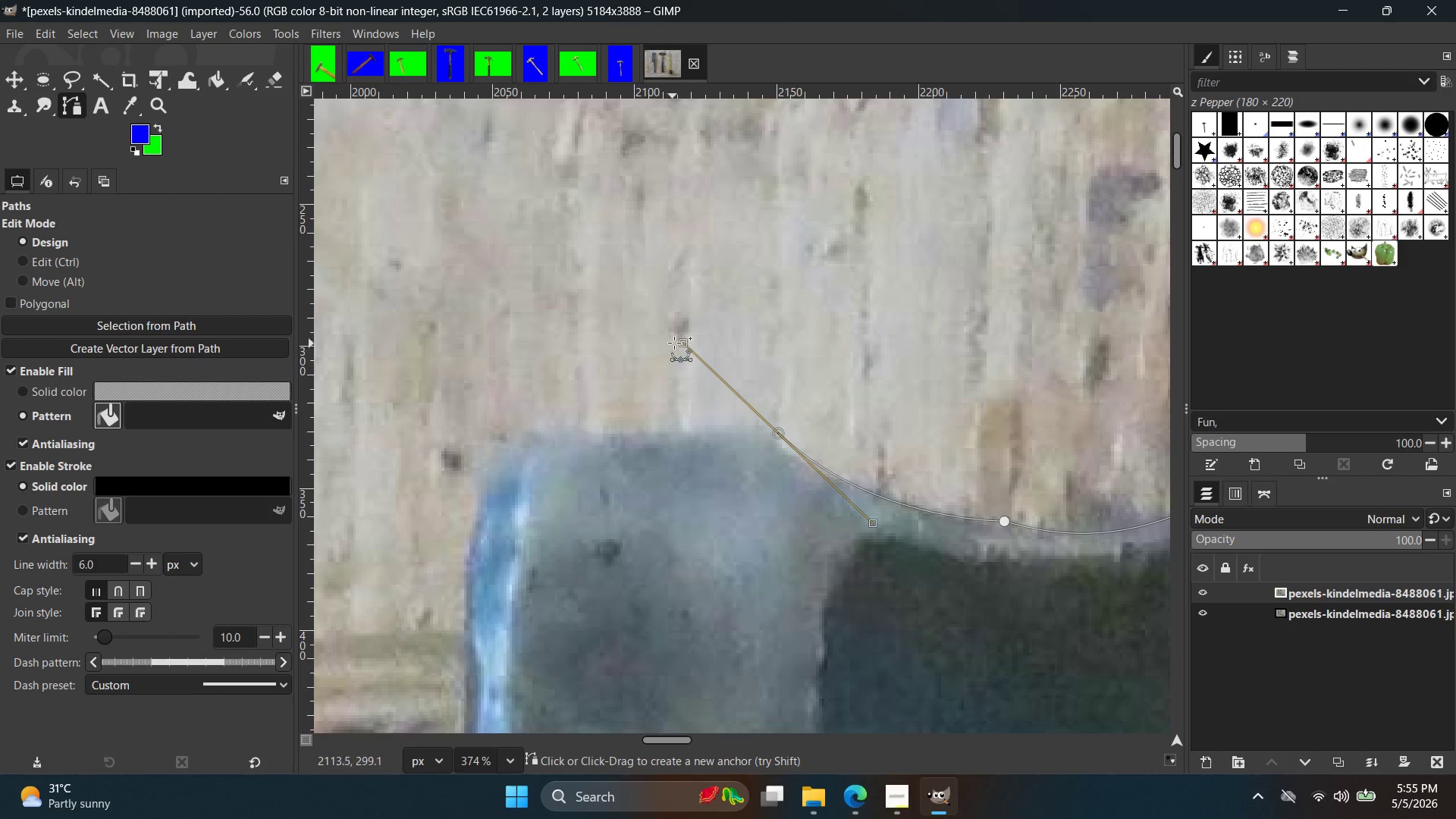 
left_click_drag(start_coordinate=[675, 343], to_coordinate=[725, 384])
 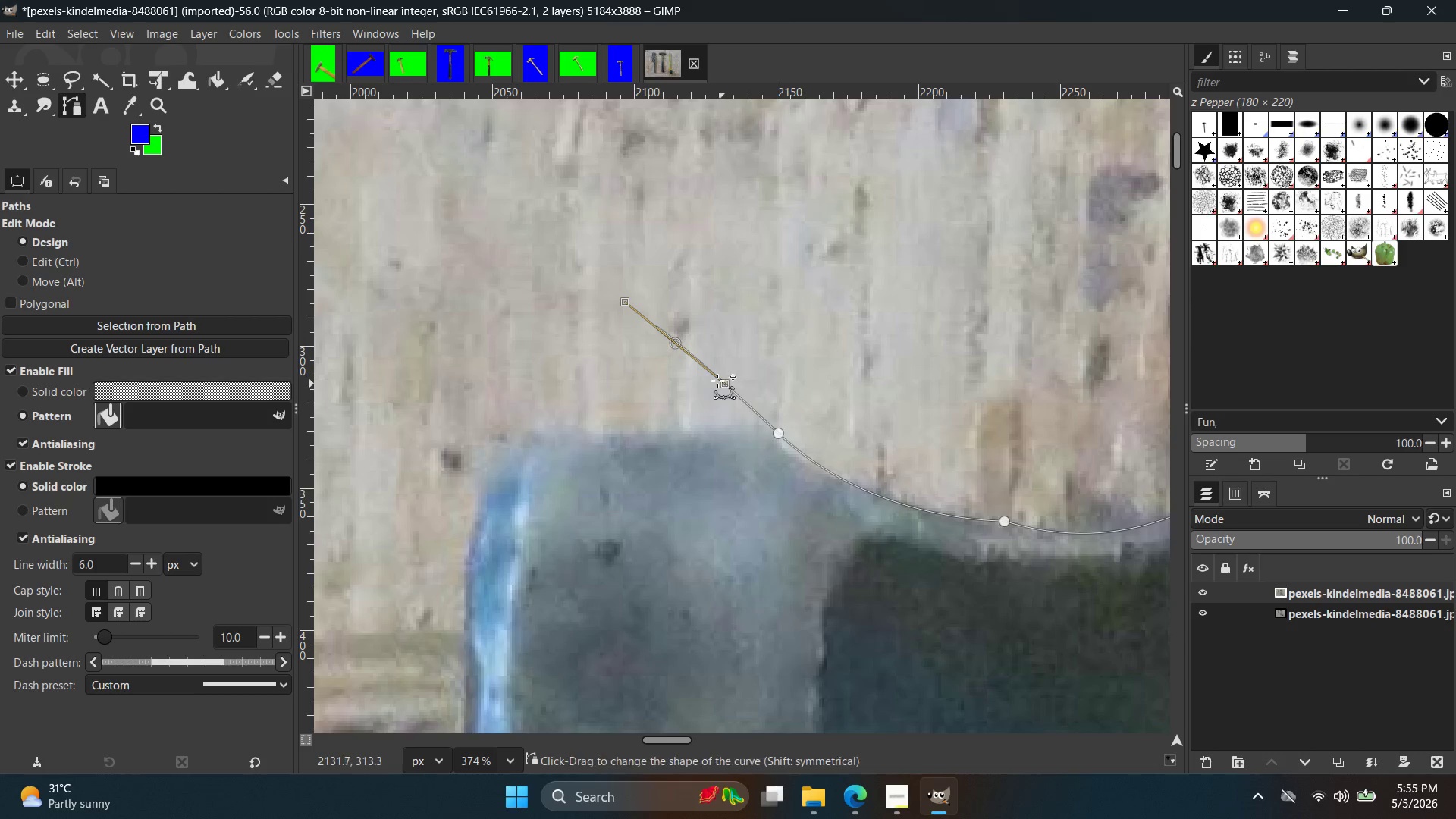 
key(Control+ControlLeft)
 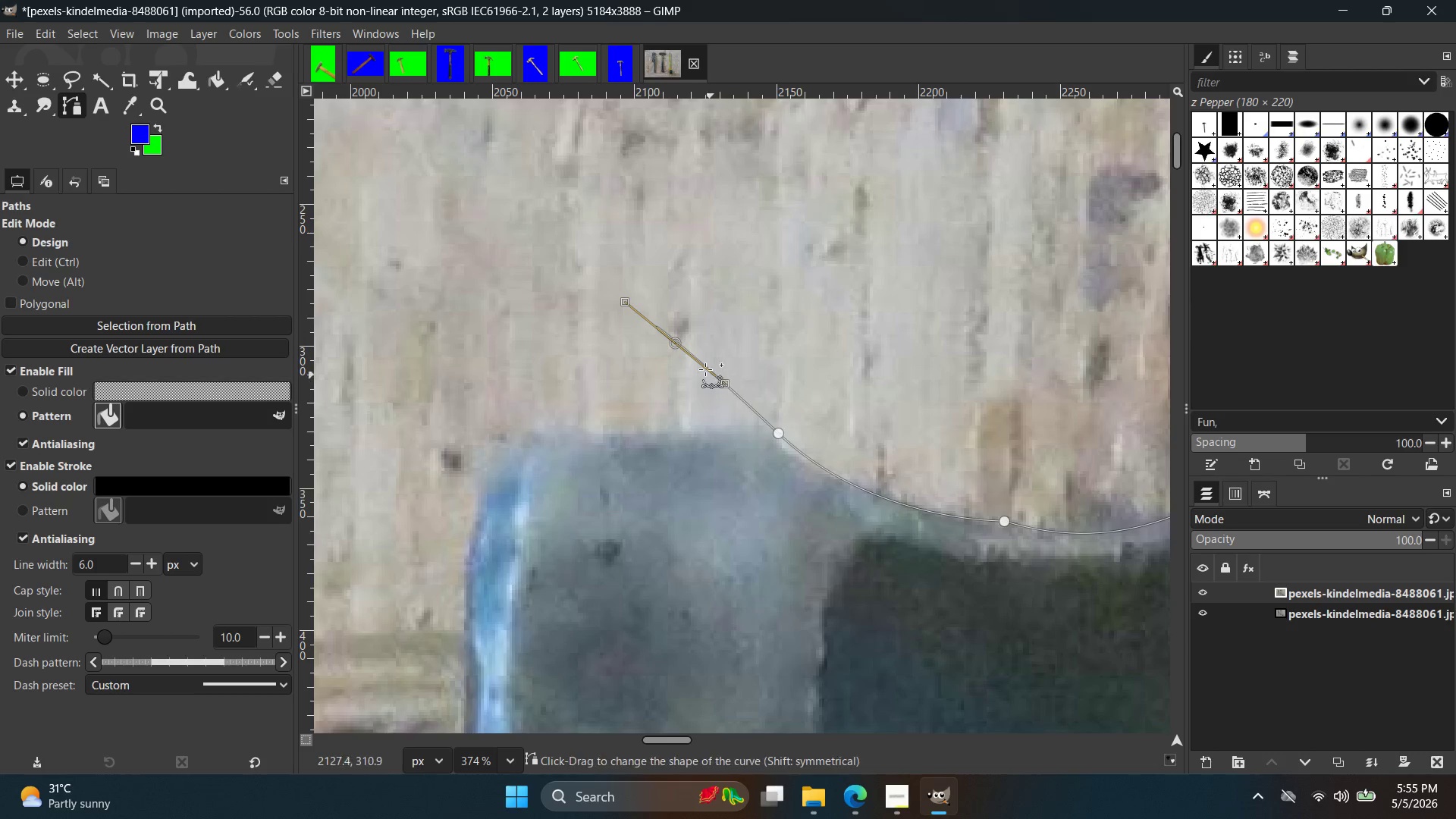 
key(Control+Z)
 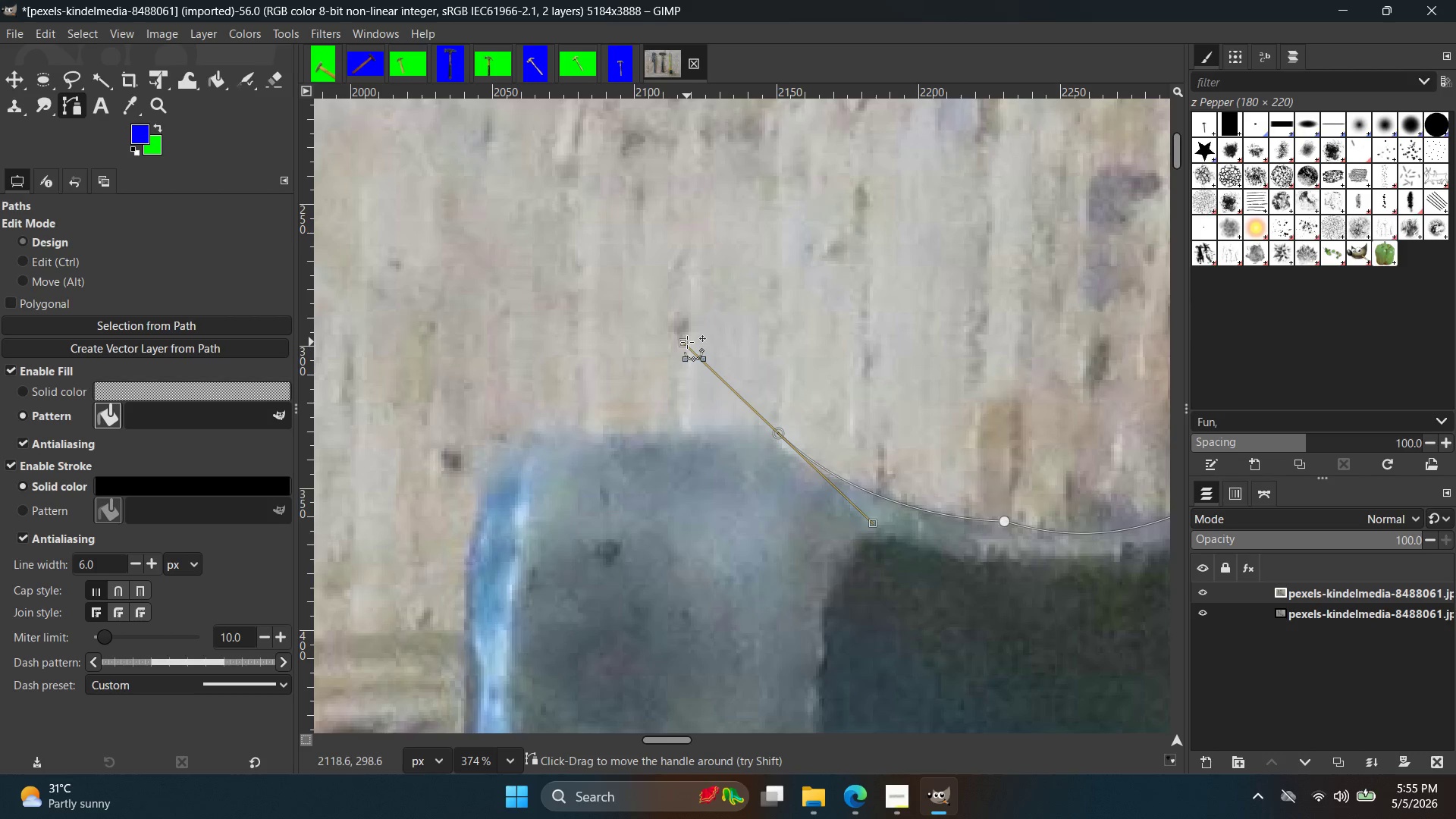 
left_click_drag(start_coordinate=[687, 342], to_coordinate=[756, 410])
 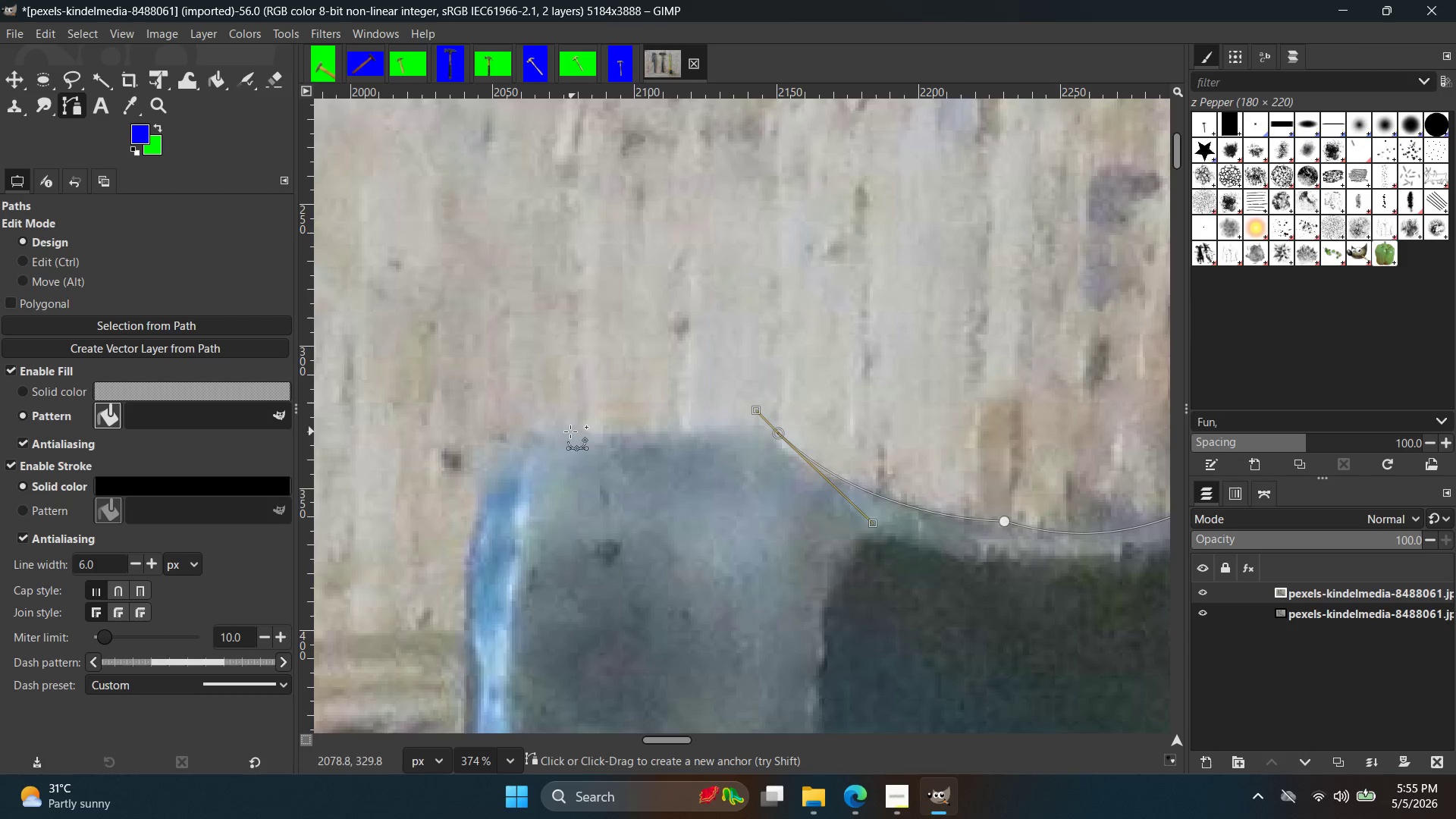 
left_click([556, 431])
 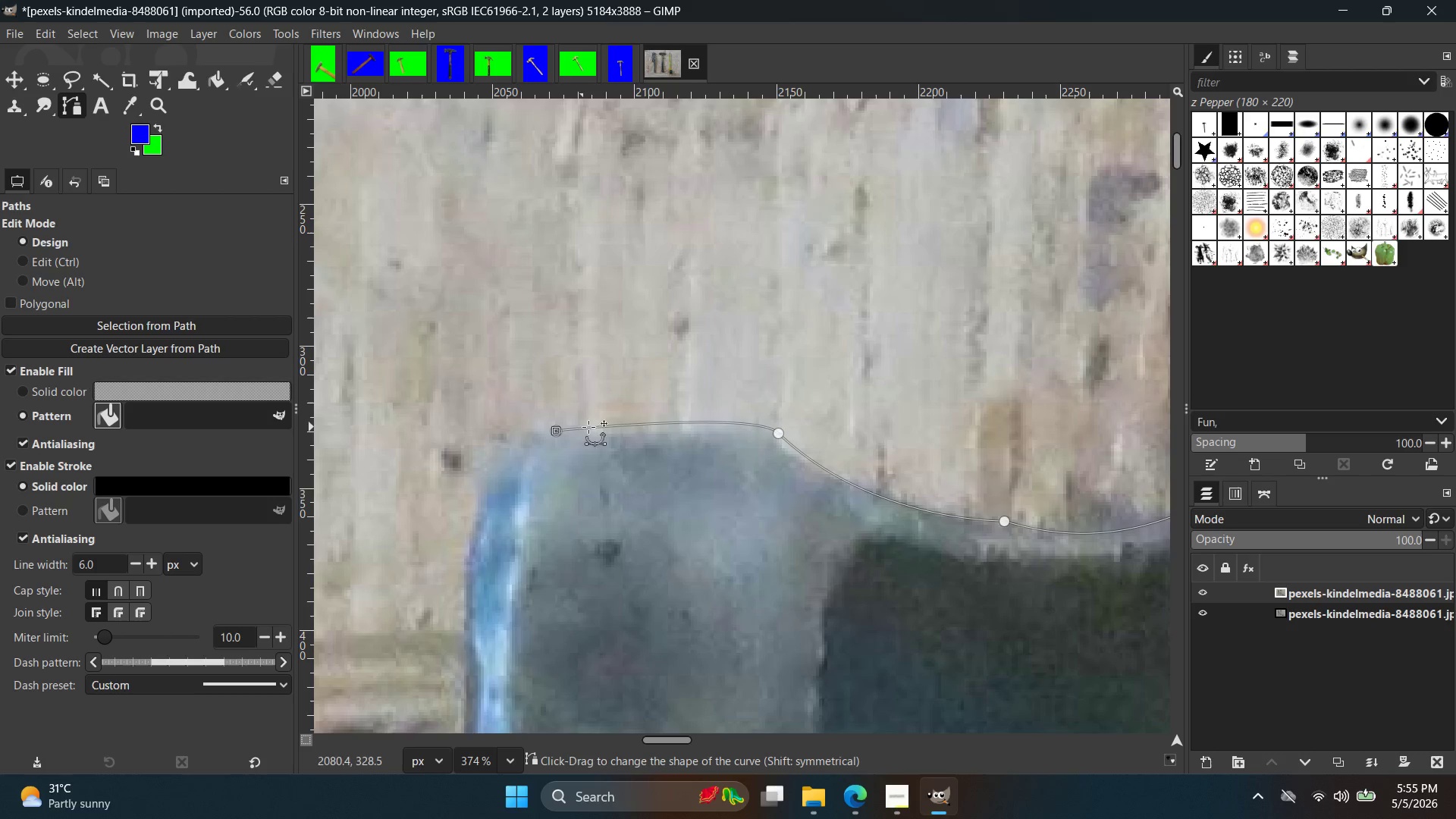 
key(Control+ControlLeft)
 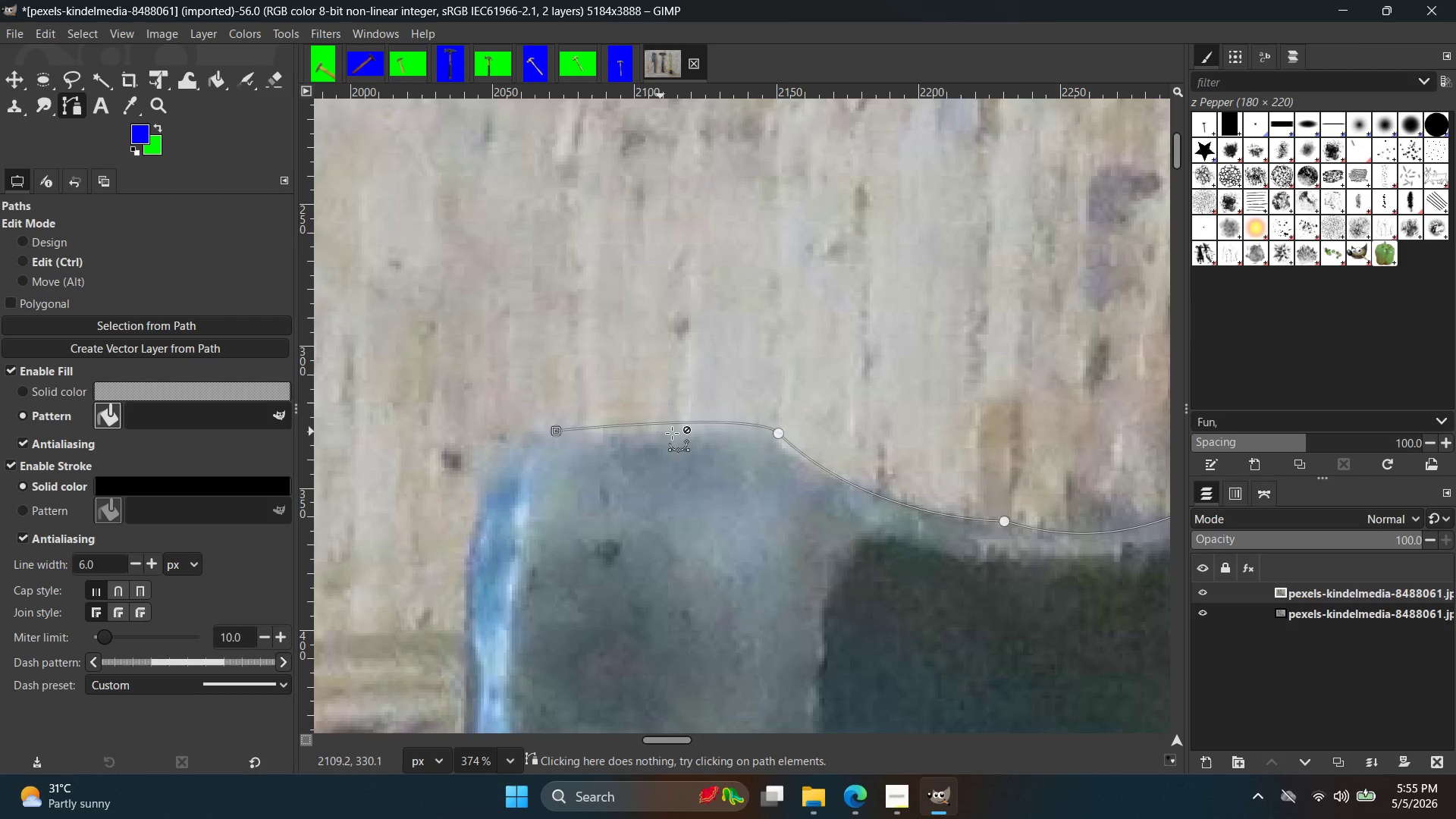 
key(Control+Z)
 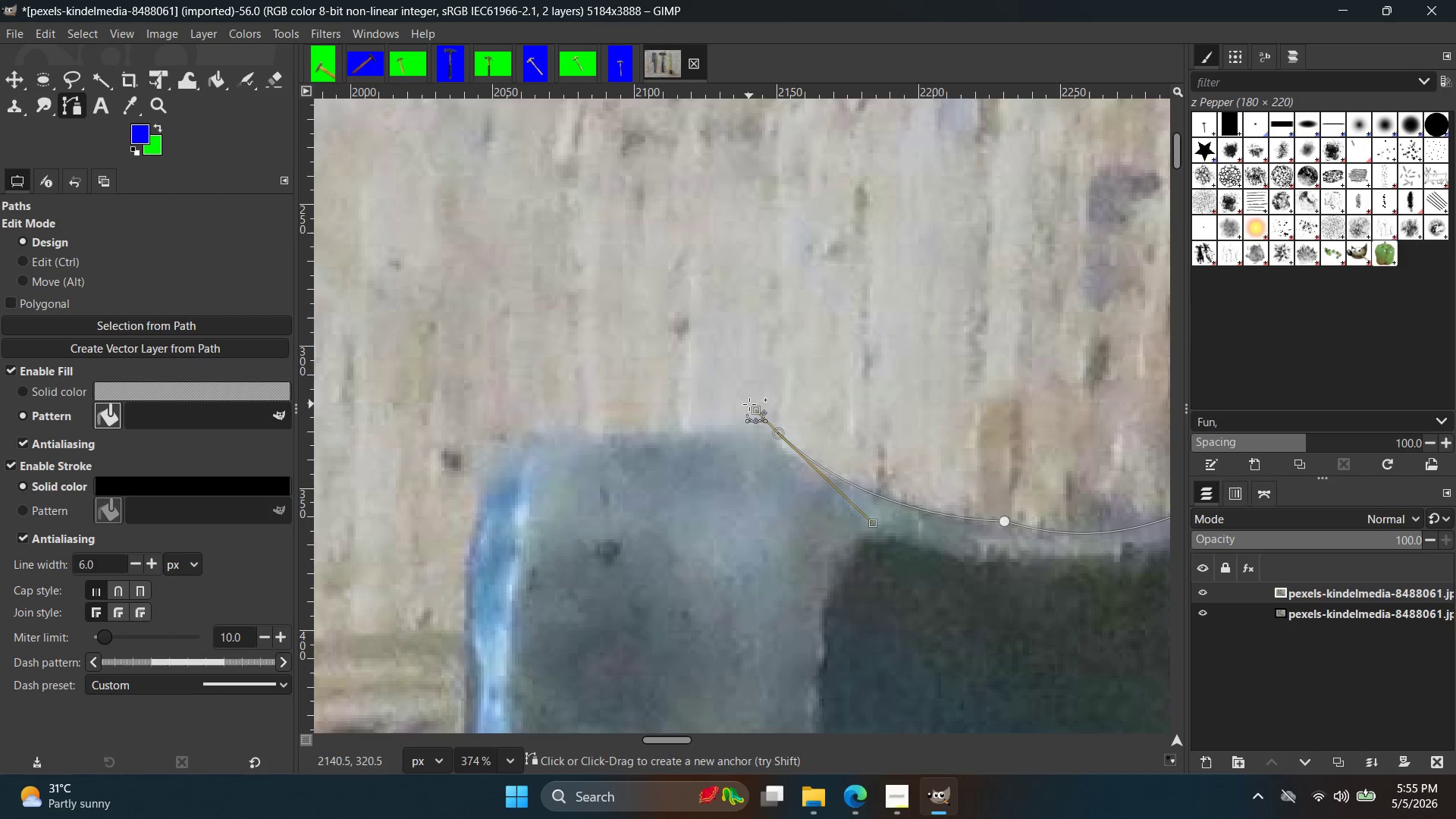 
left_click_drag(start_coordinate=[757, 416], to_coordinate=[769, 425])
 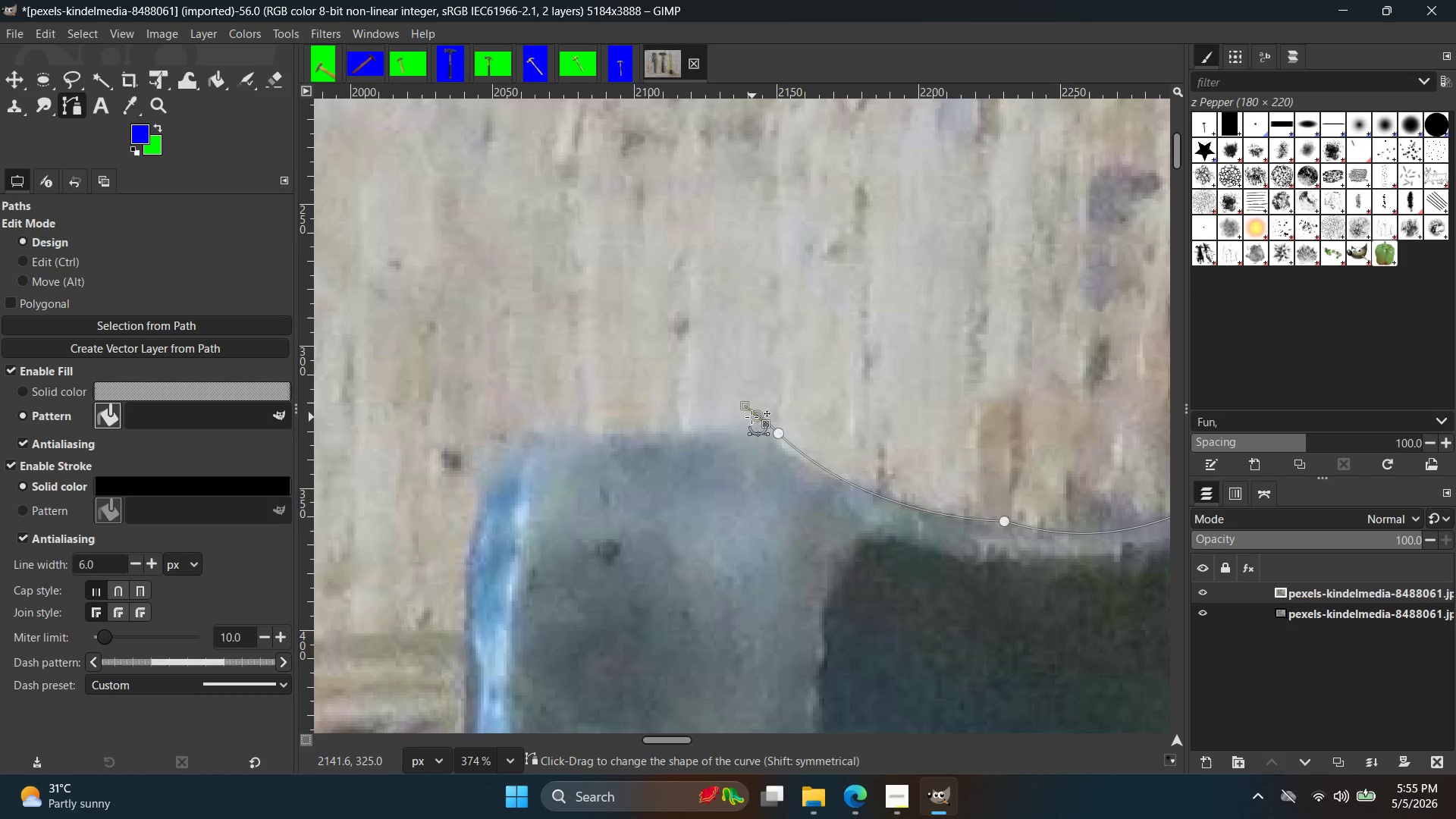 
key(Control+ControlLeft)
 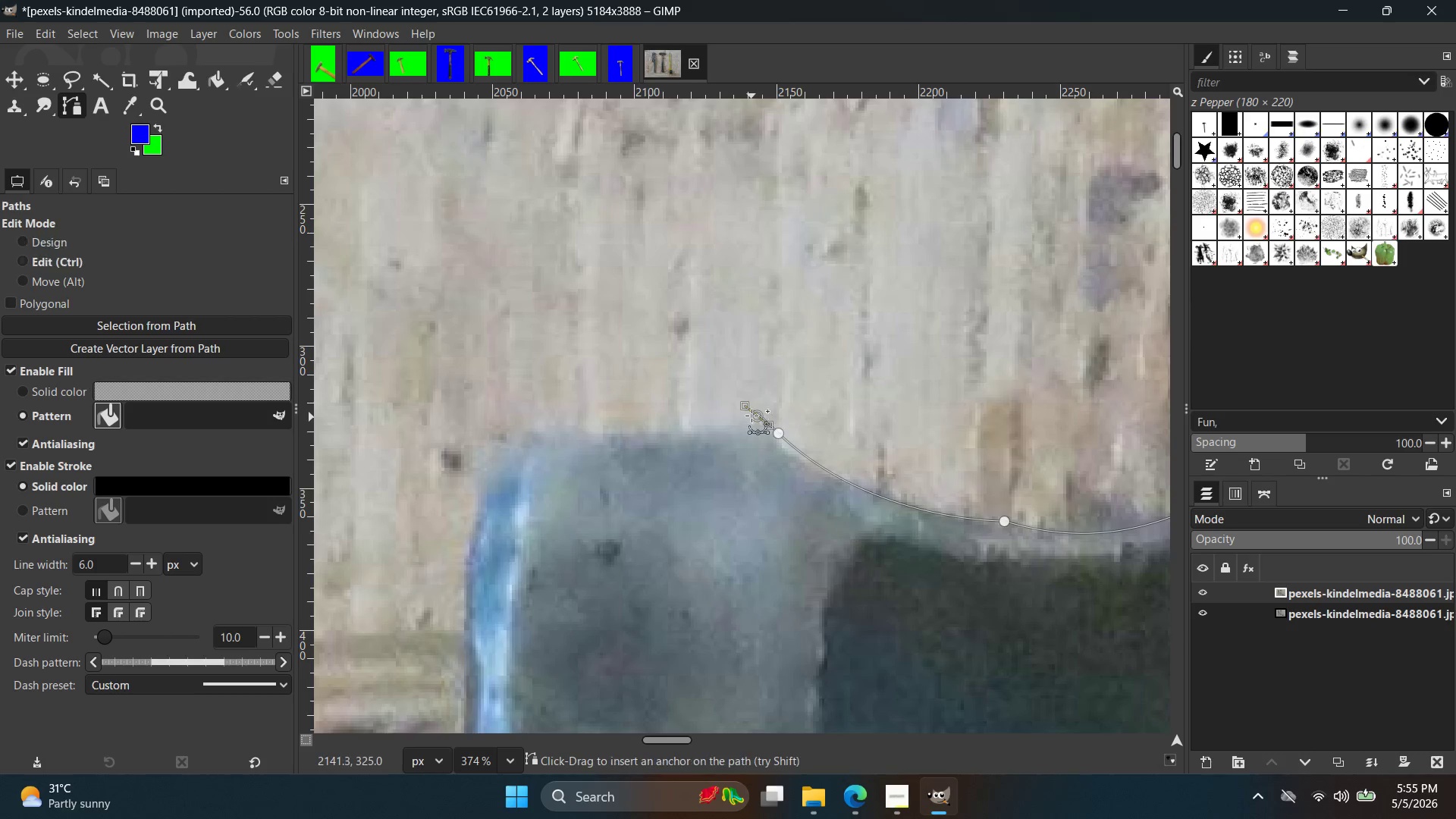 
key(Control+Z)
 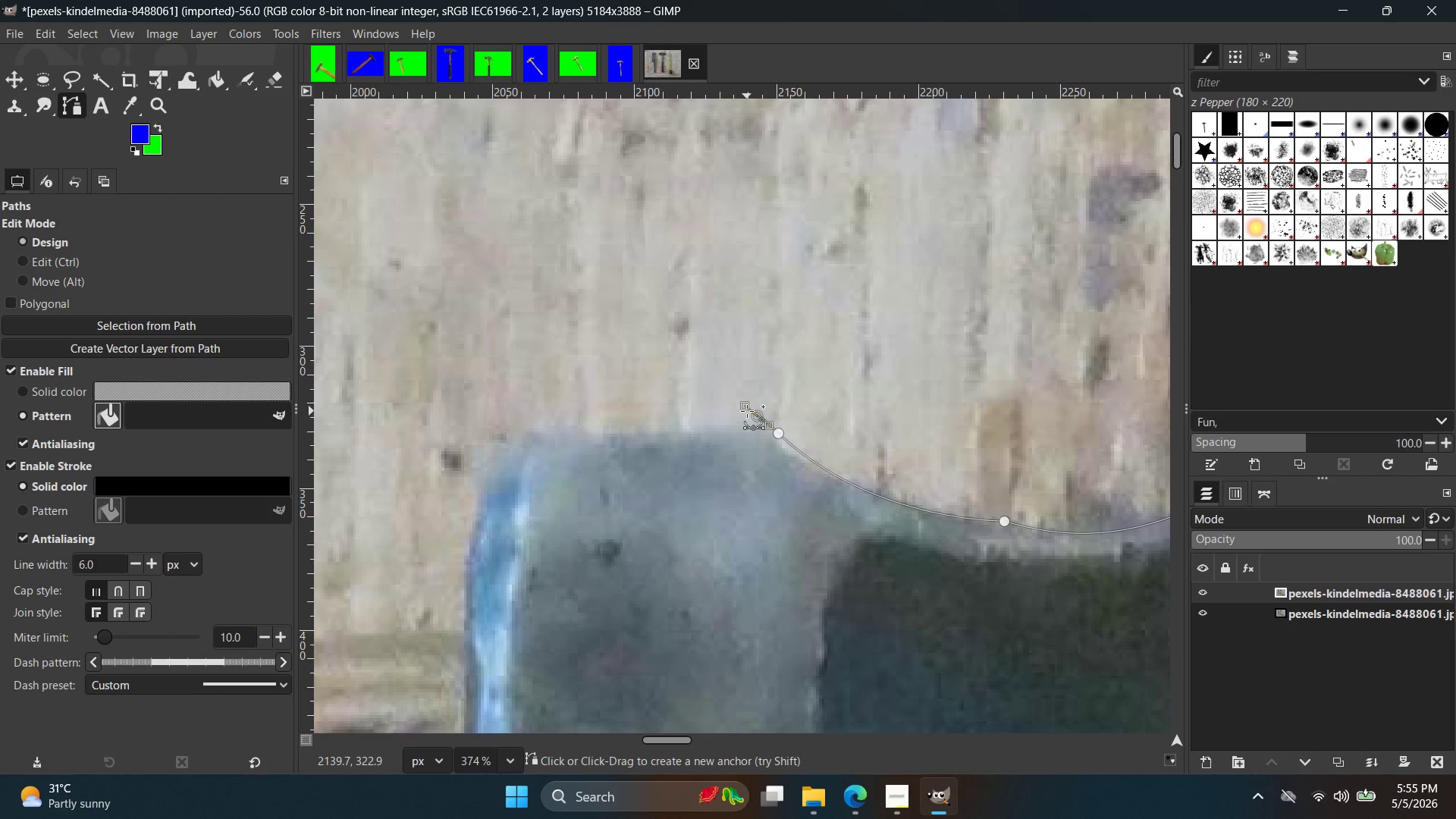 
key(Control+ControlLeft)
 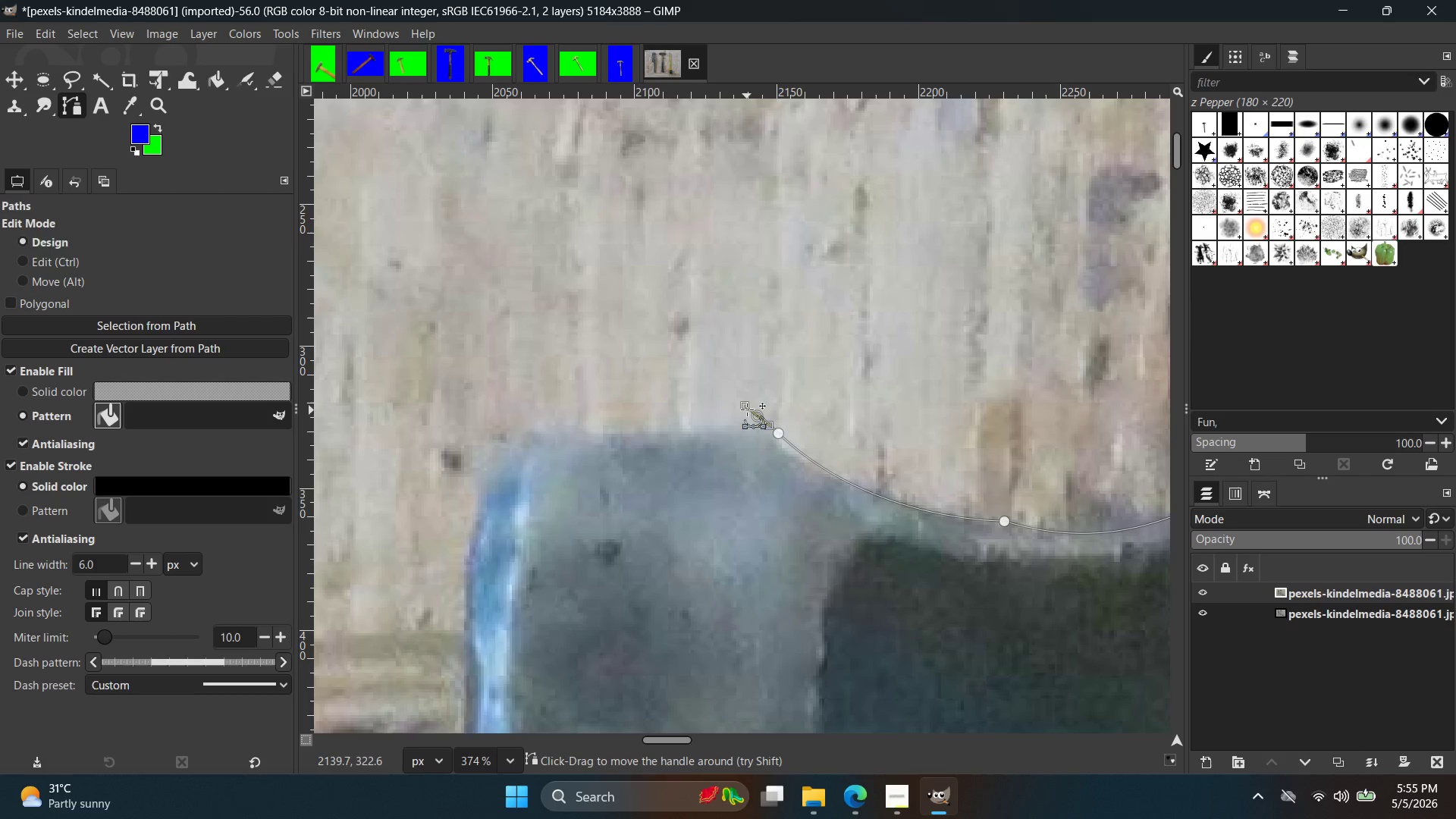 
key(Control+Z)
 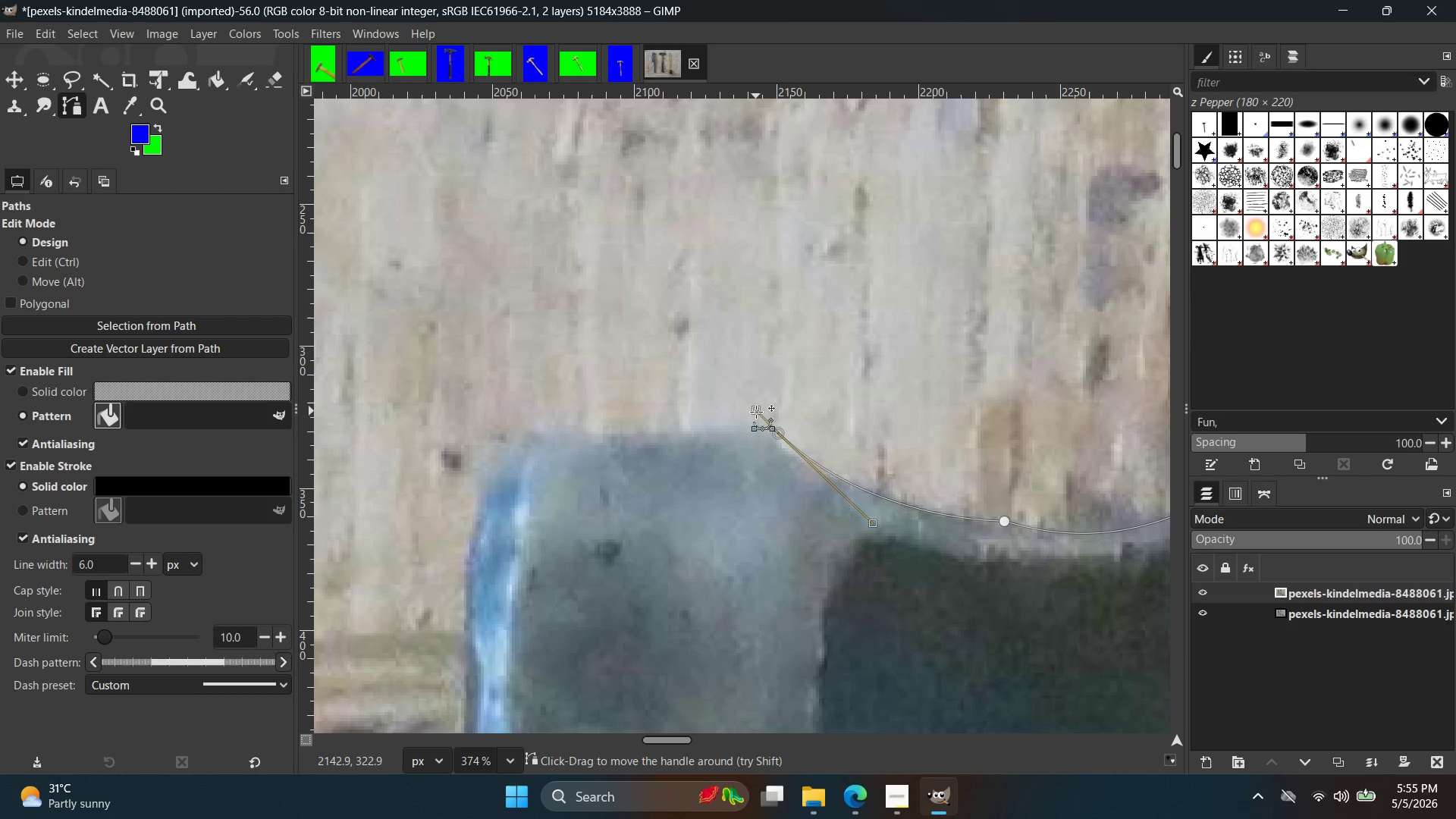 
left_click_drag(start_coordinate=[756, 413], to_coordinate=[763, 422])
 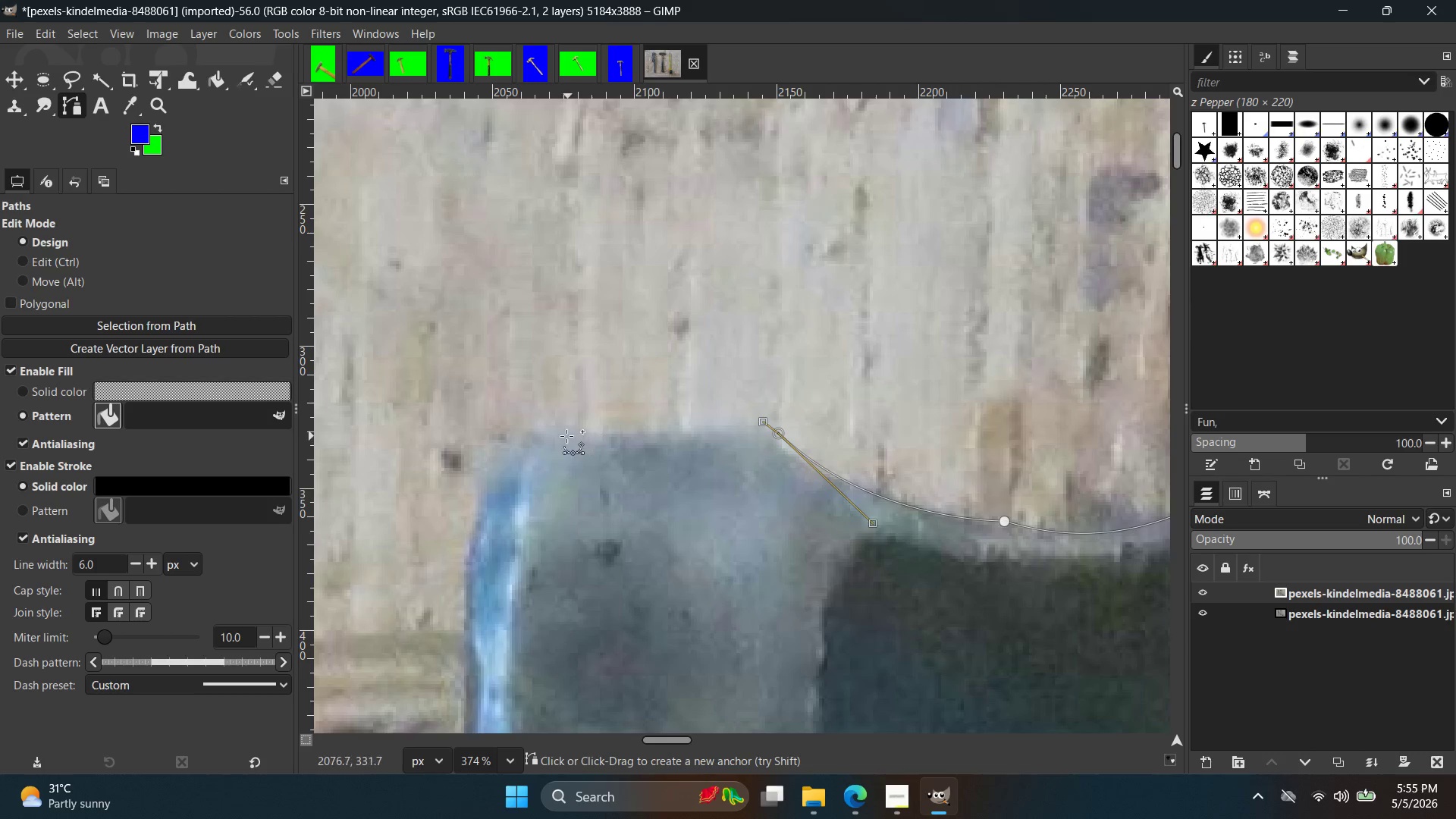 
left_click([565, 436])
 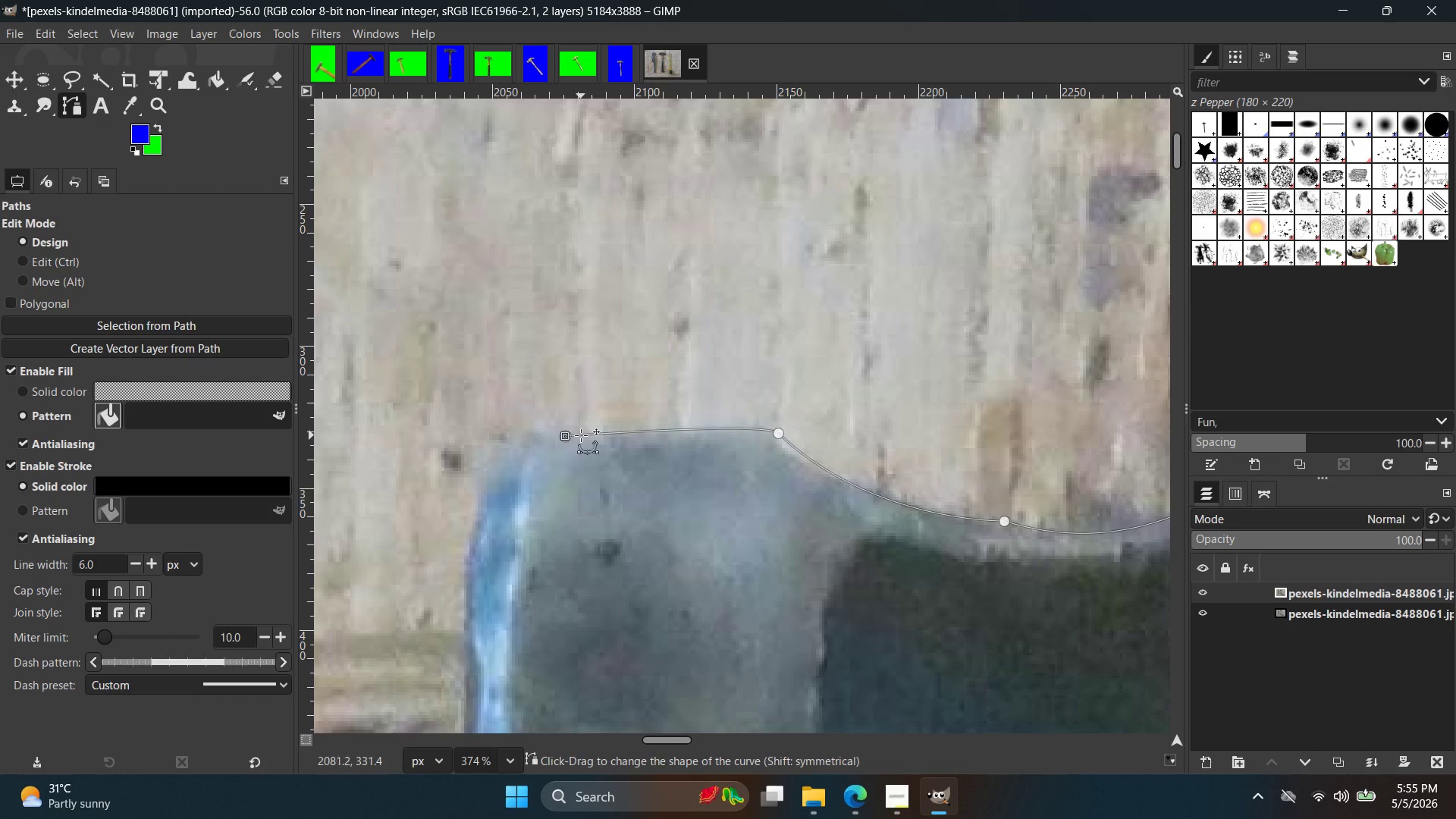 
key(Control+ControlLeft)
 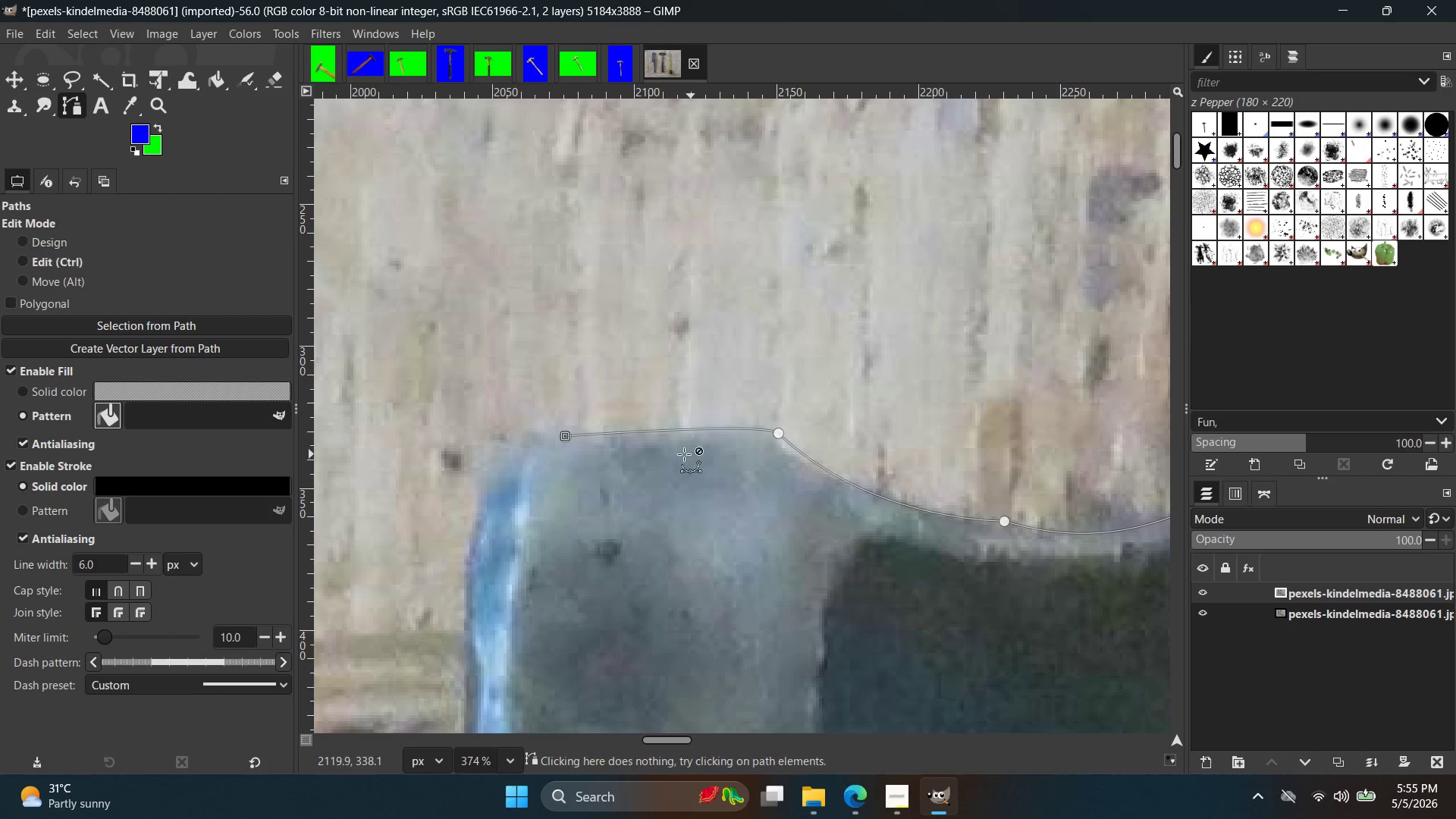 
key(Control+Z)
 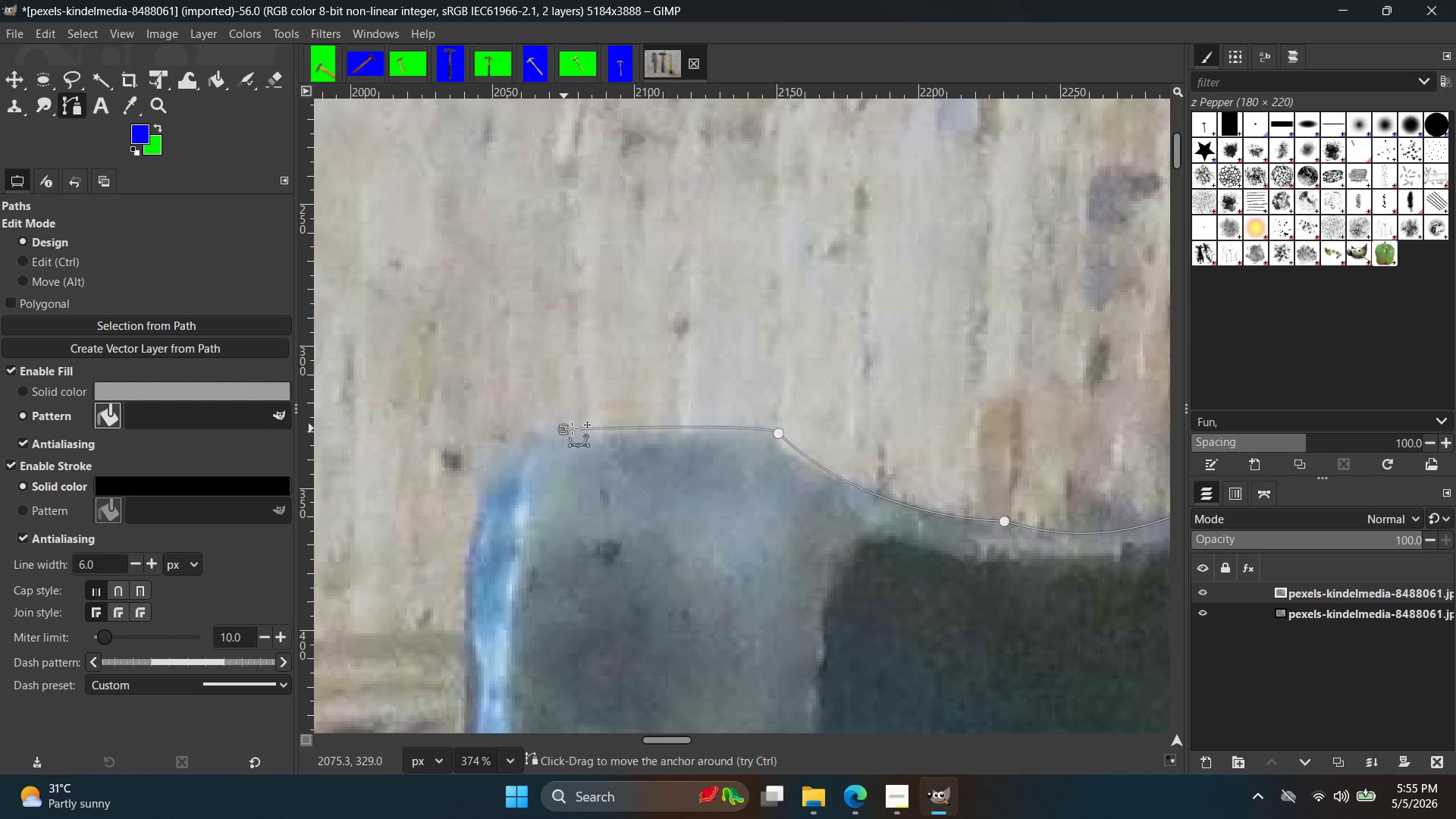 
hold_key(key=Space, duration=0.39)
 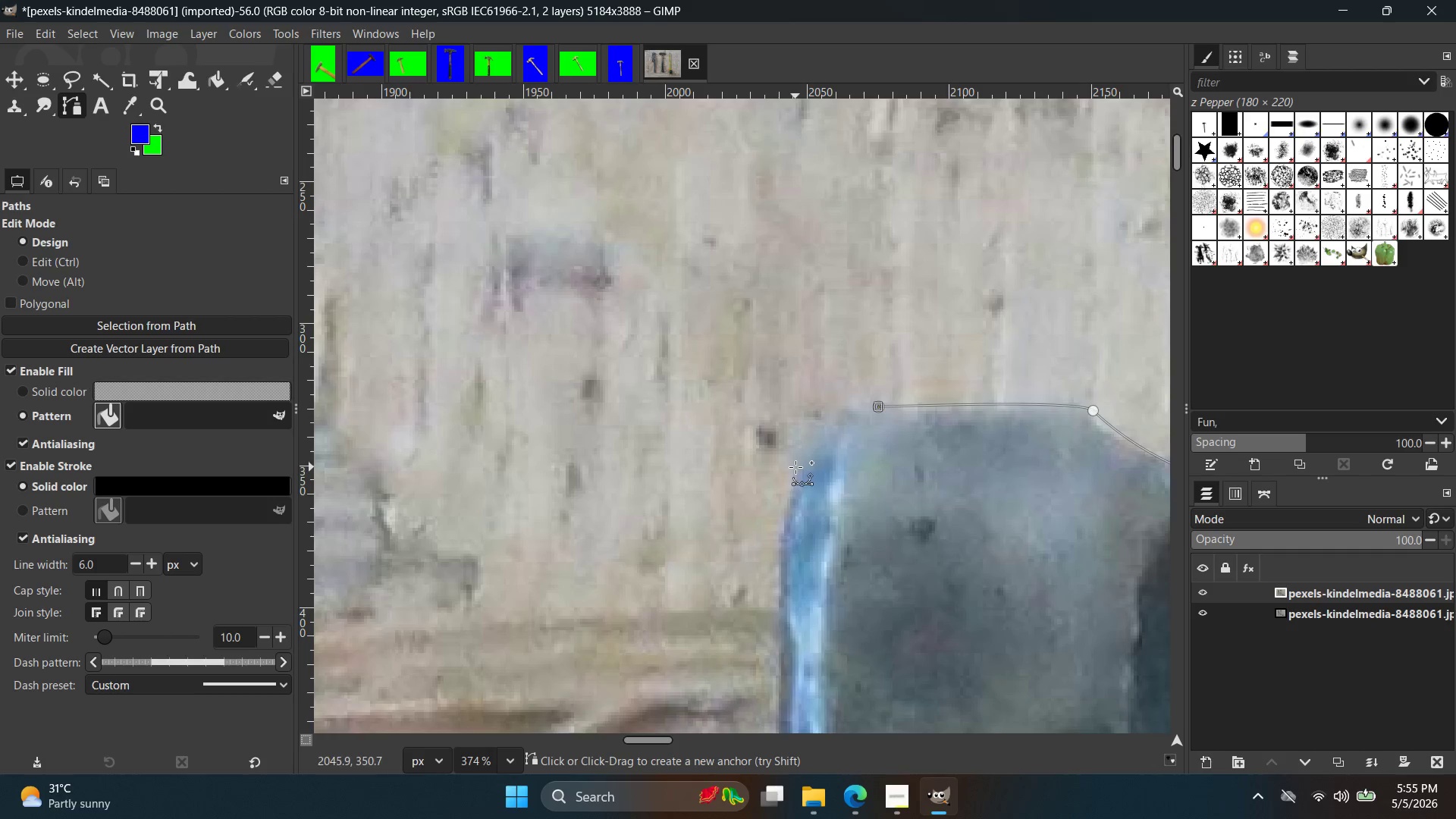 
left_click_drag(start_coordinate=[791, 467], to_coordinate=[772, 514])
 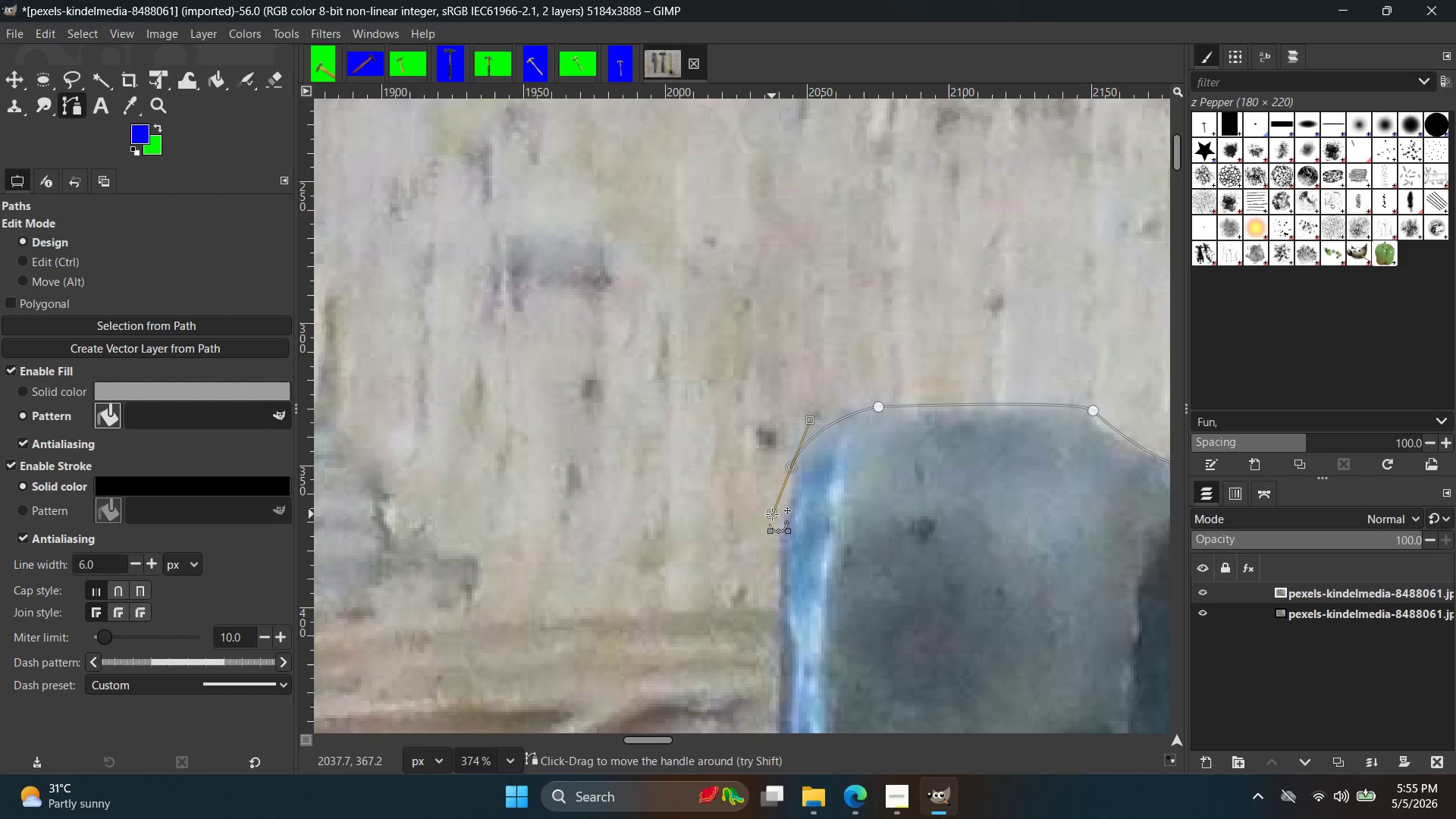 
key(Control+ControlLeft)
 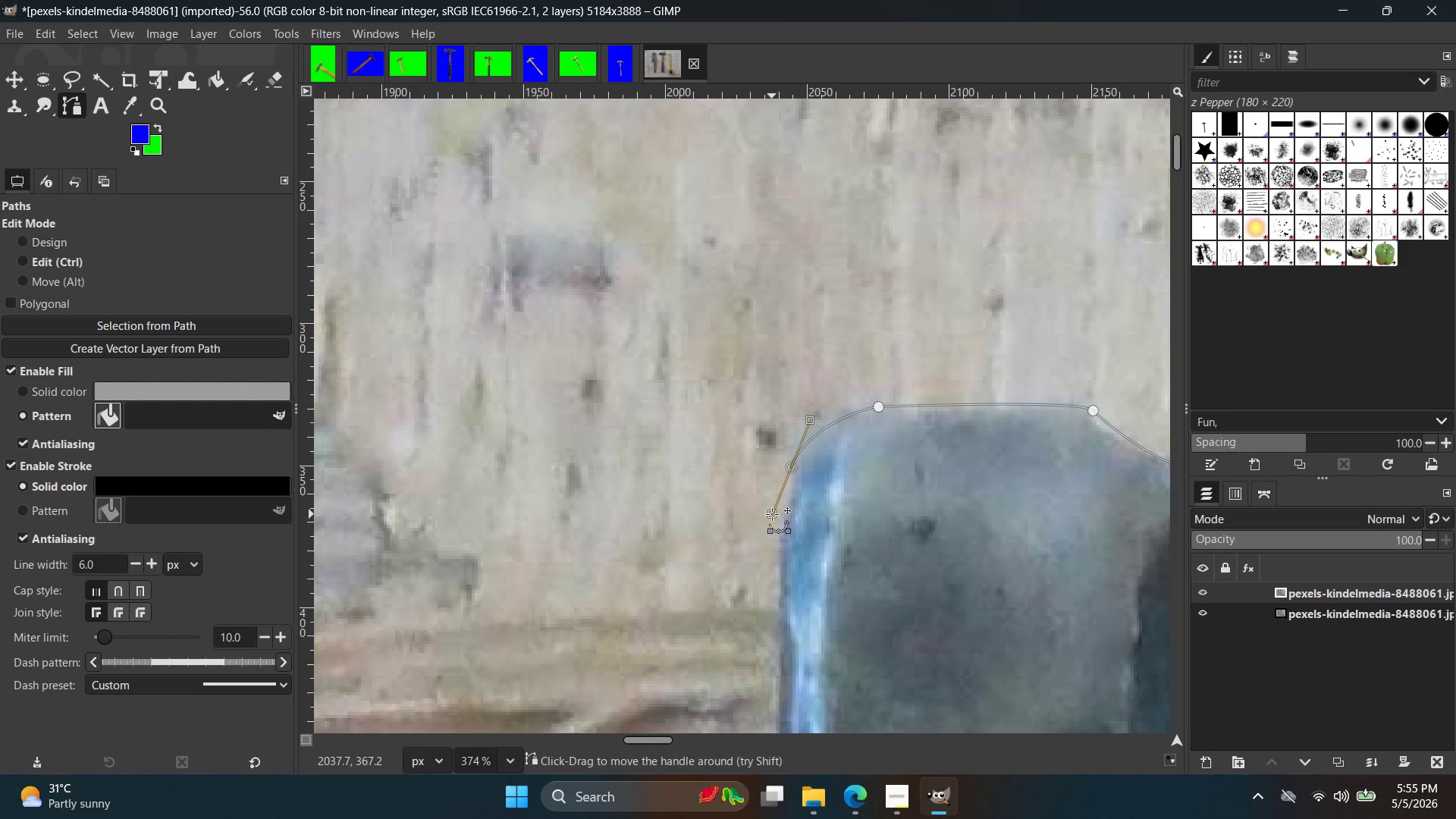 
key(Control+Z)
 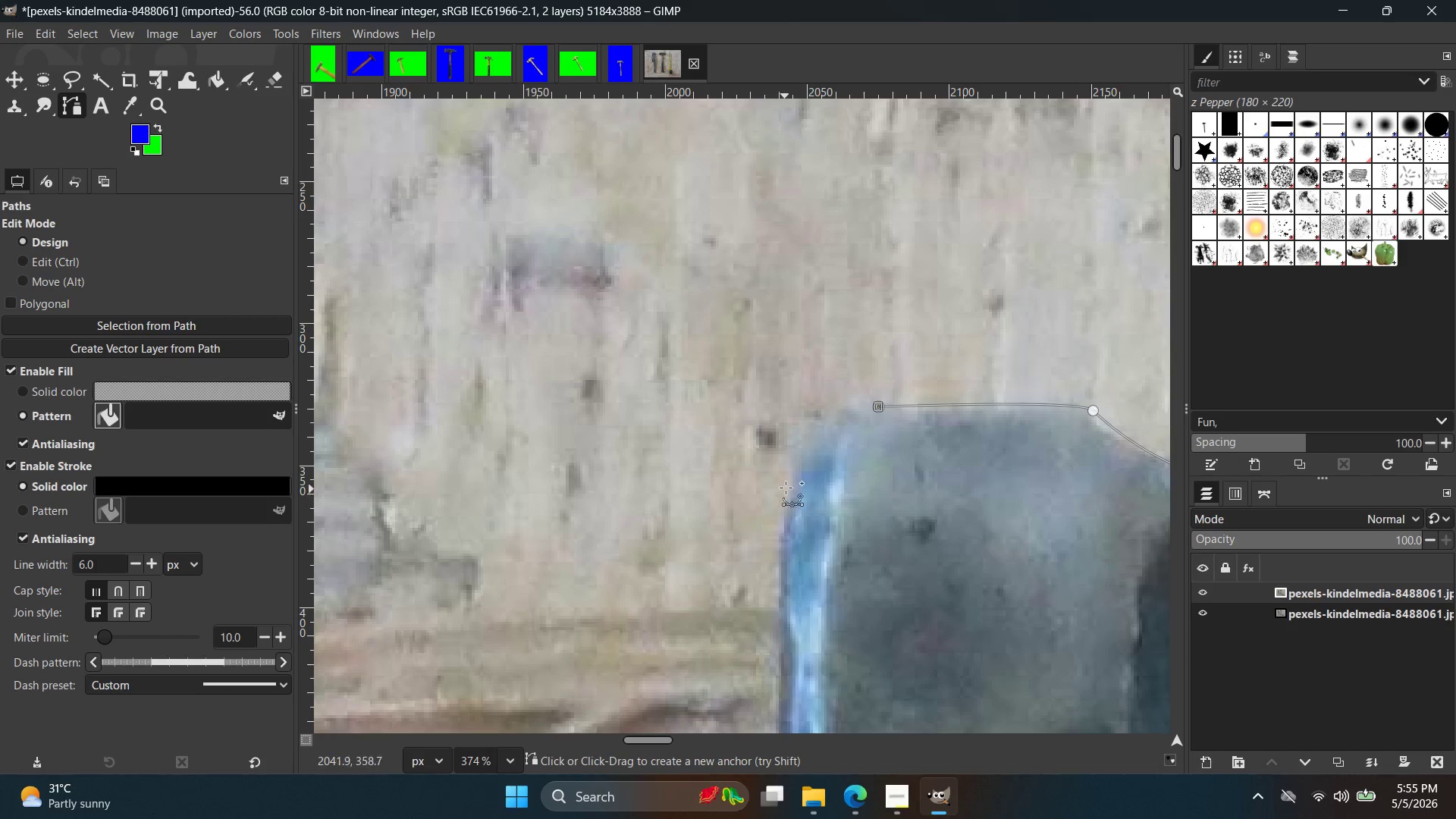 
left_click_drag(start_coordinate=[786, 486], to_coordinate=[776, 554])
 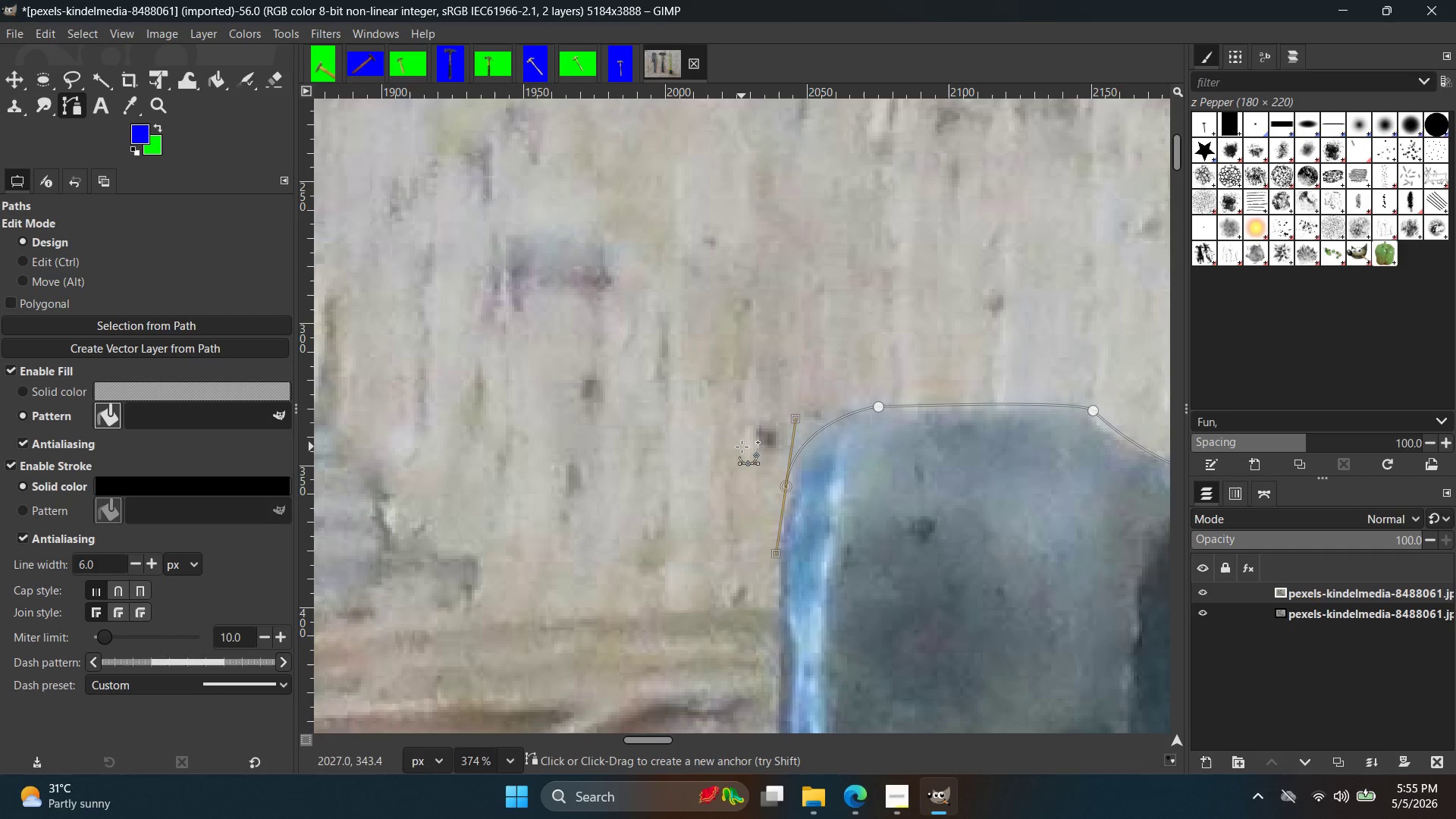 
wait(6.11)
 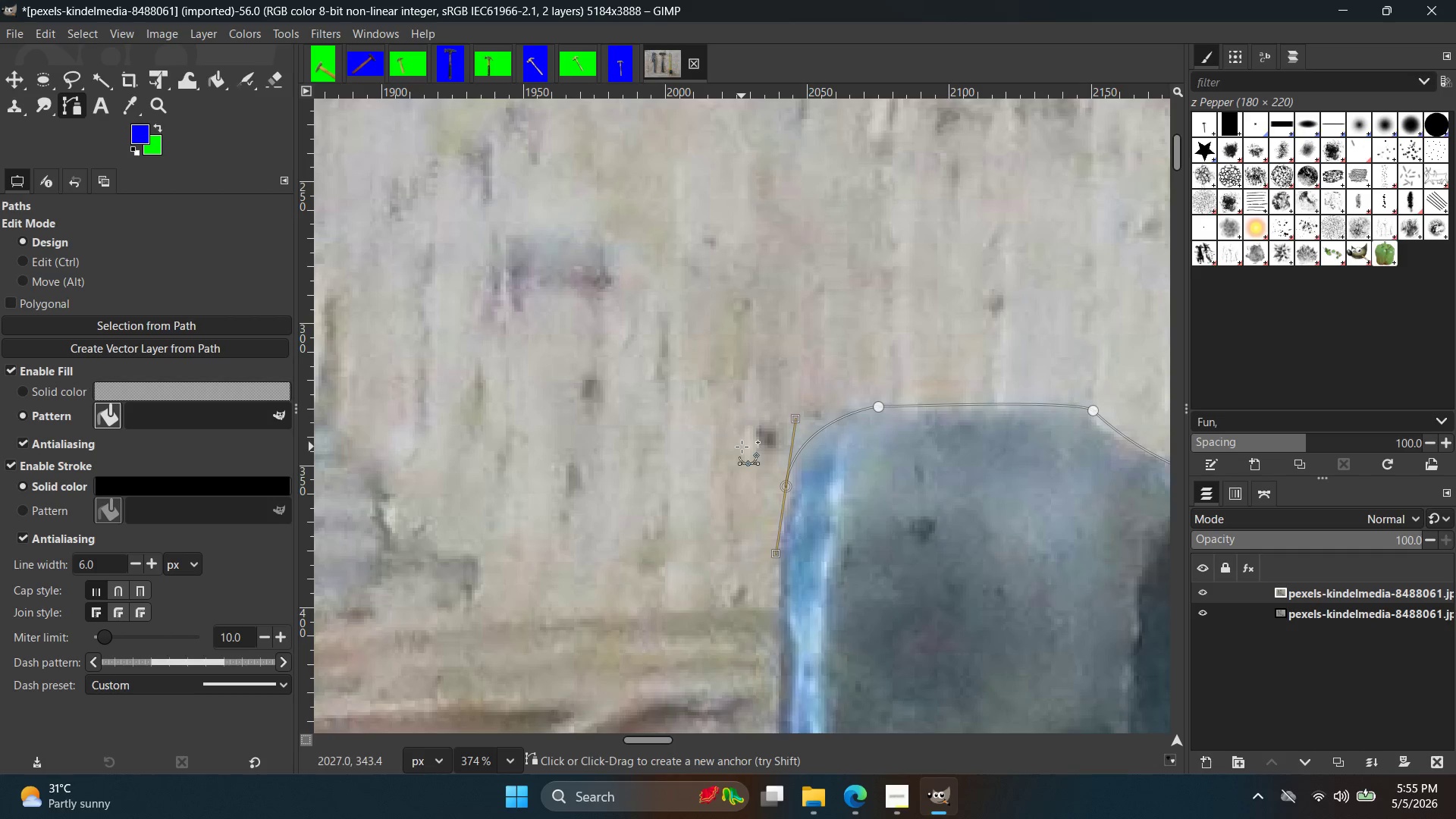 
hold_key(key=Space, duration=0.42)
 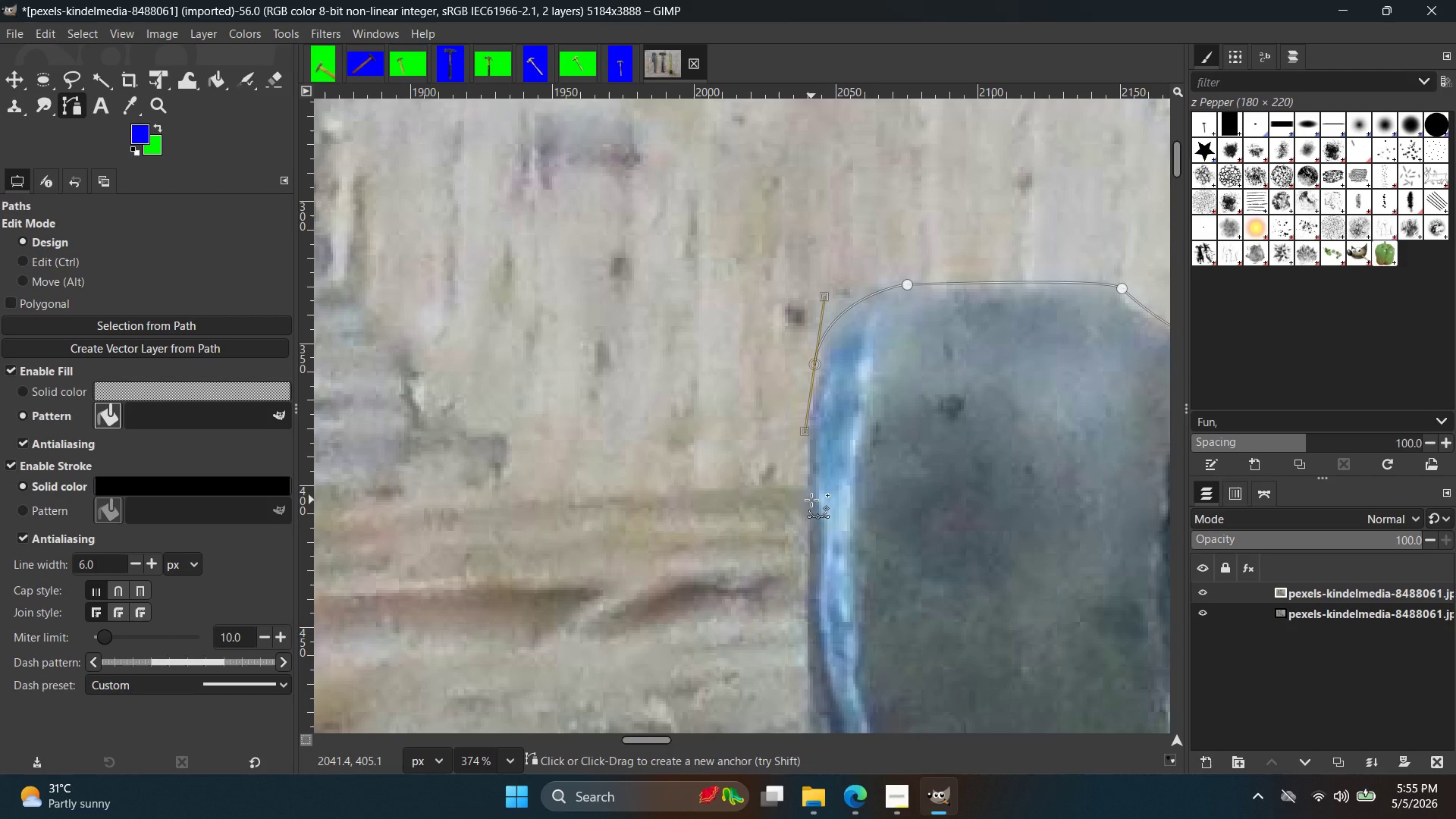 
left_click([811, 500])
 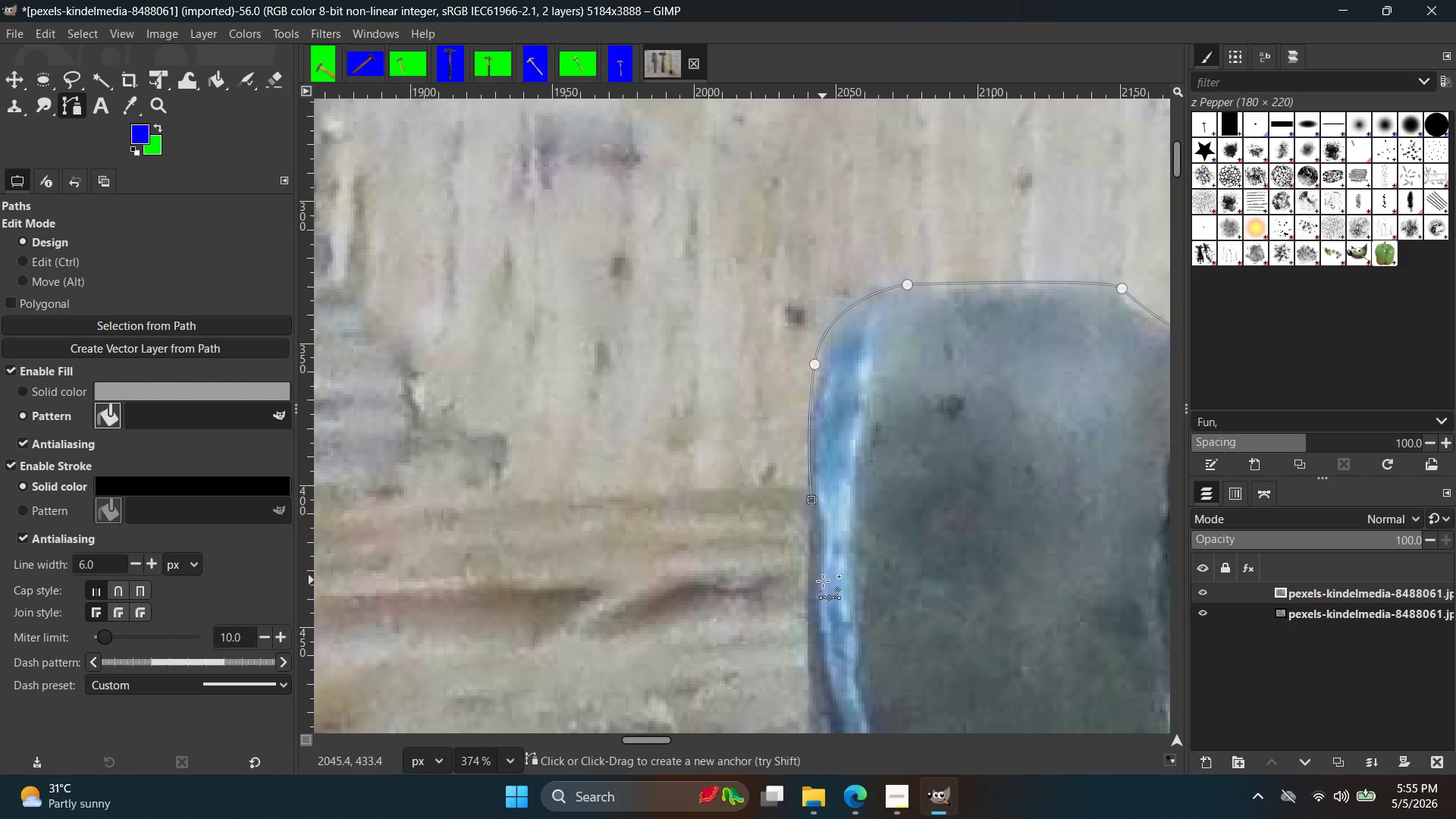 
key(Control+ControlLeft)
 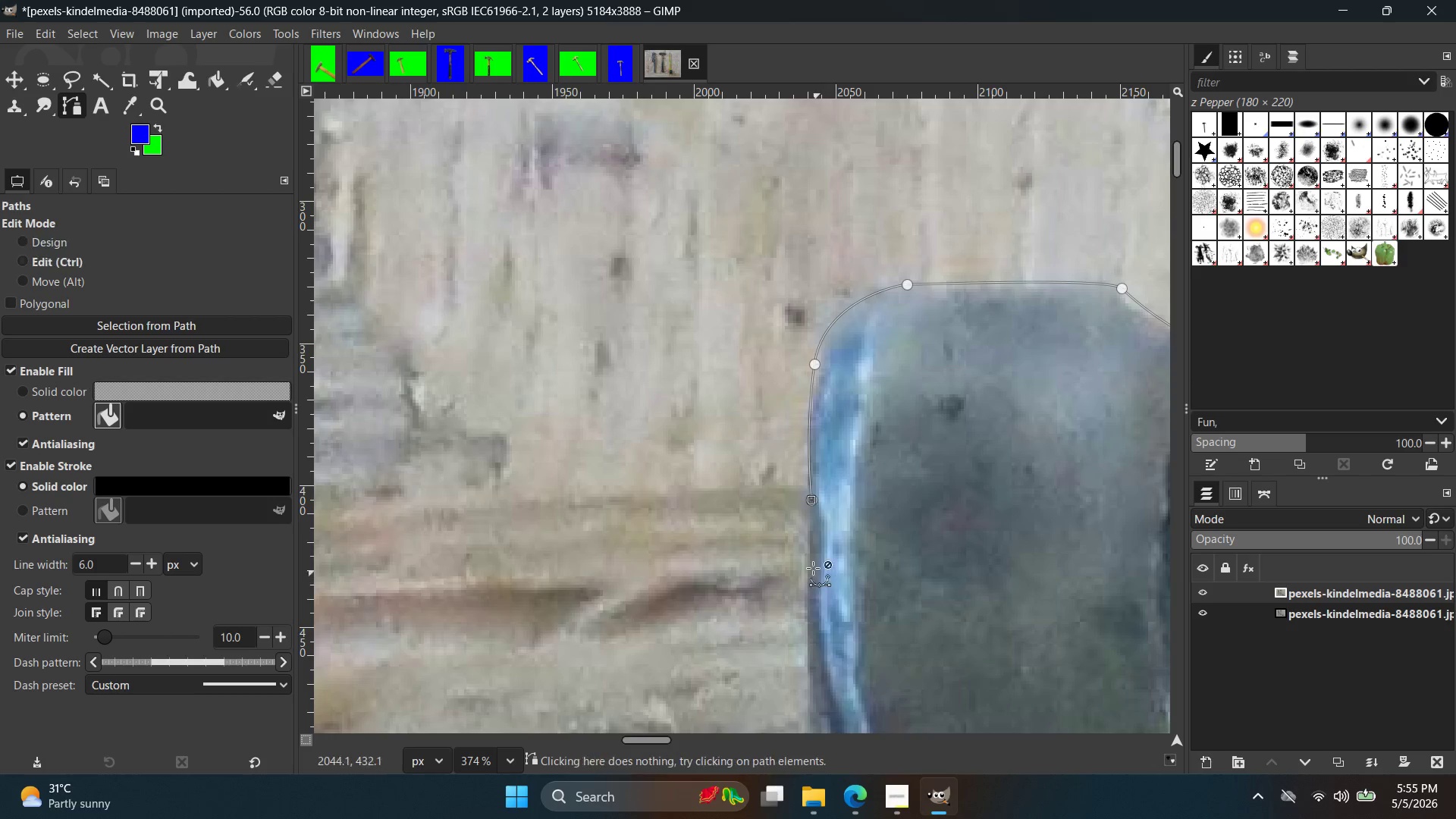 
key(Control+Z)
 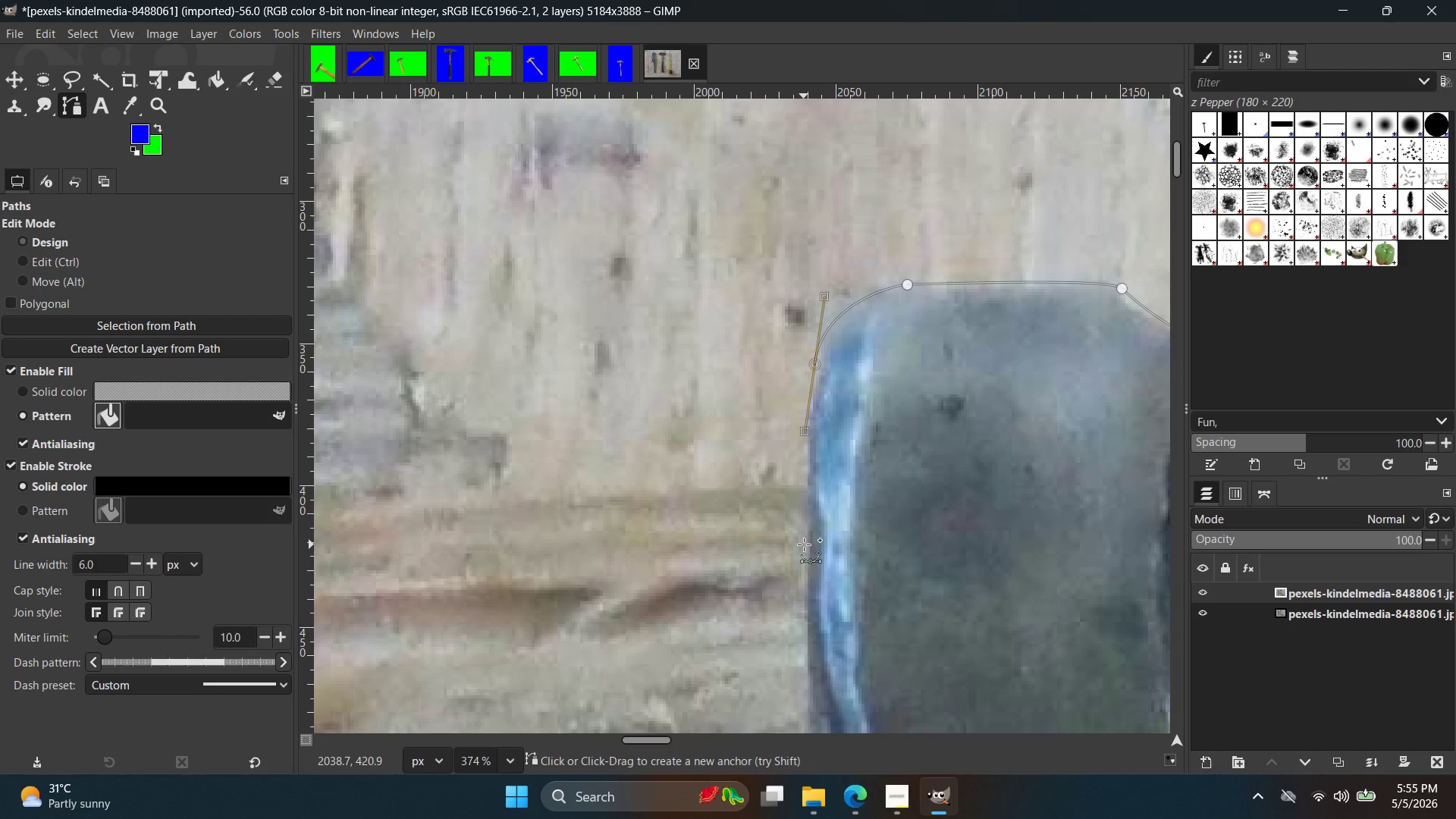 
left_click([807, 542])
 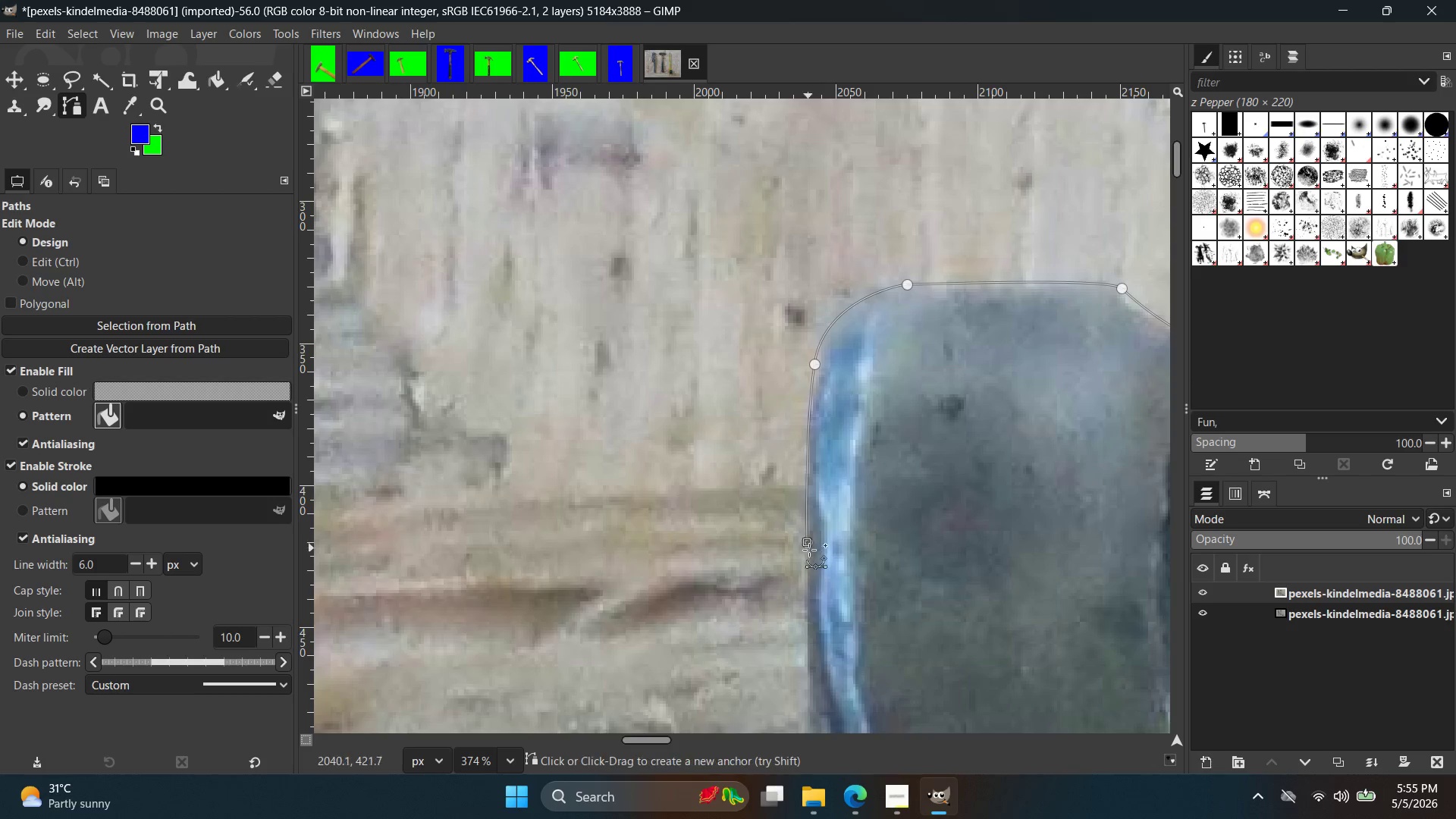 
hold_key(key=Space, duration=0.39)
 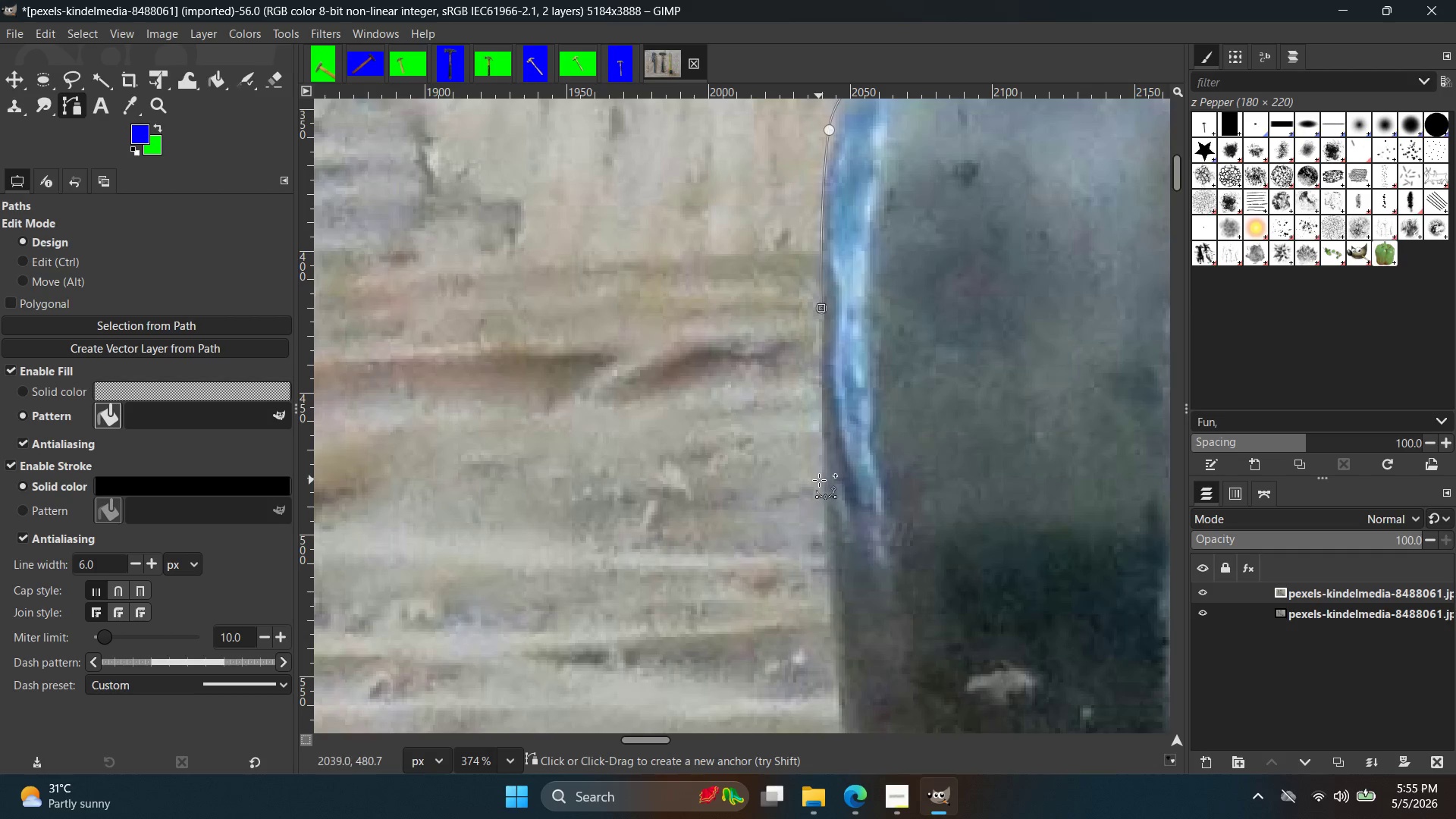 
left_click([820, 482])
 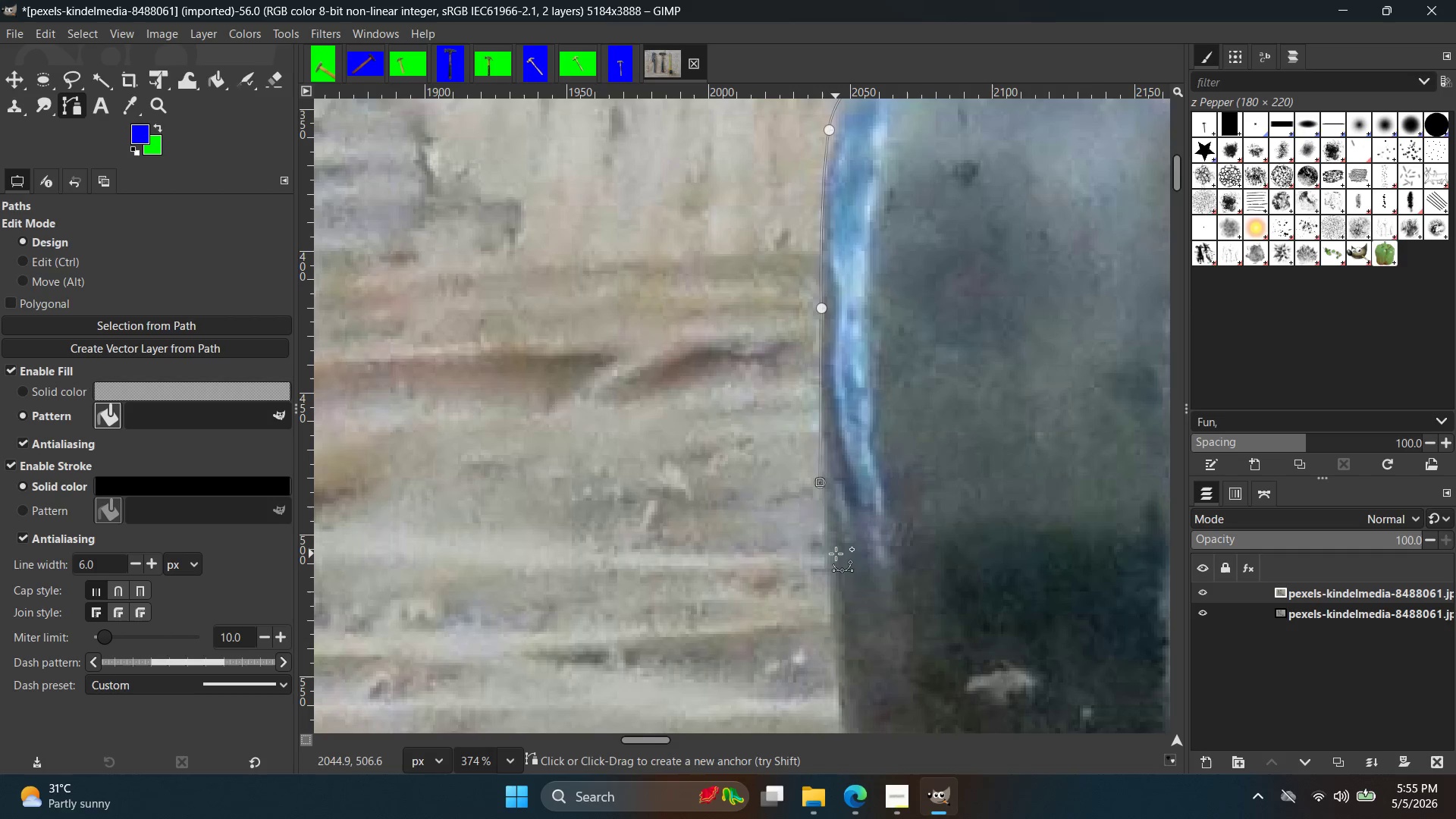 
wait(8.86)
 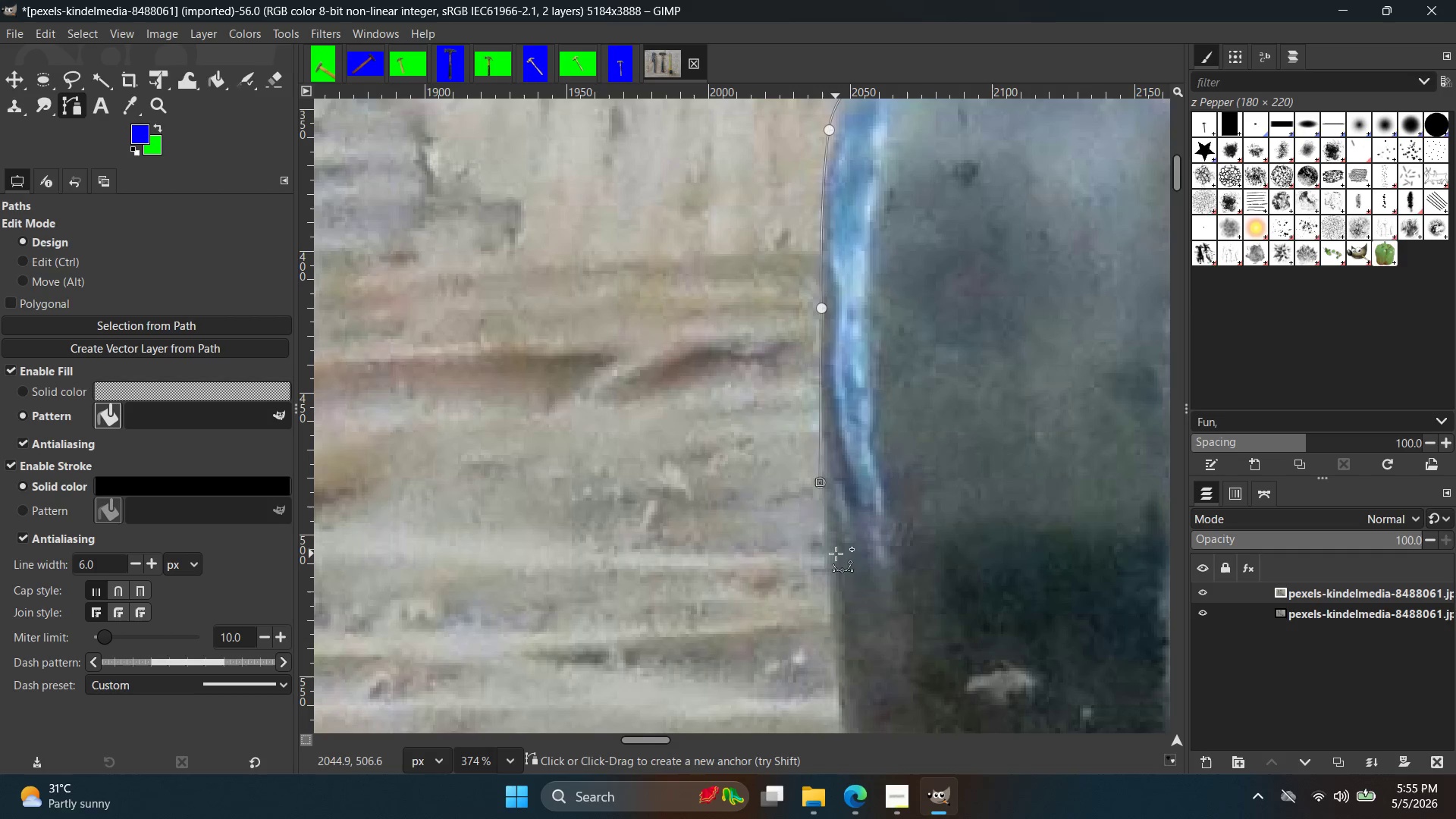 
 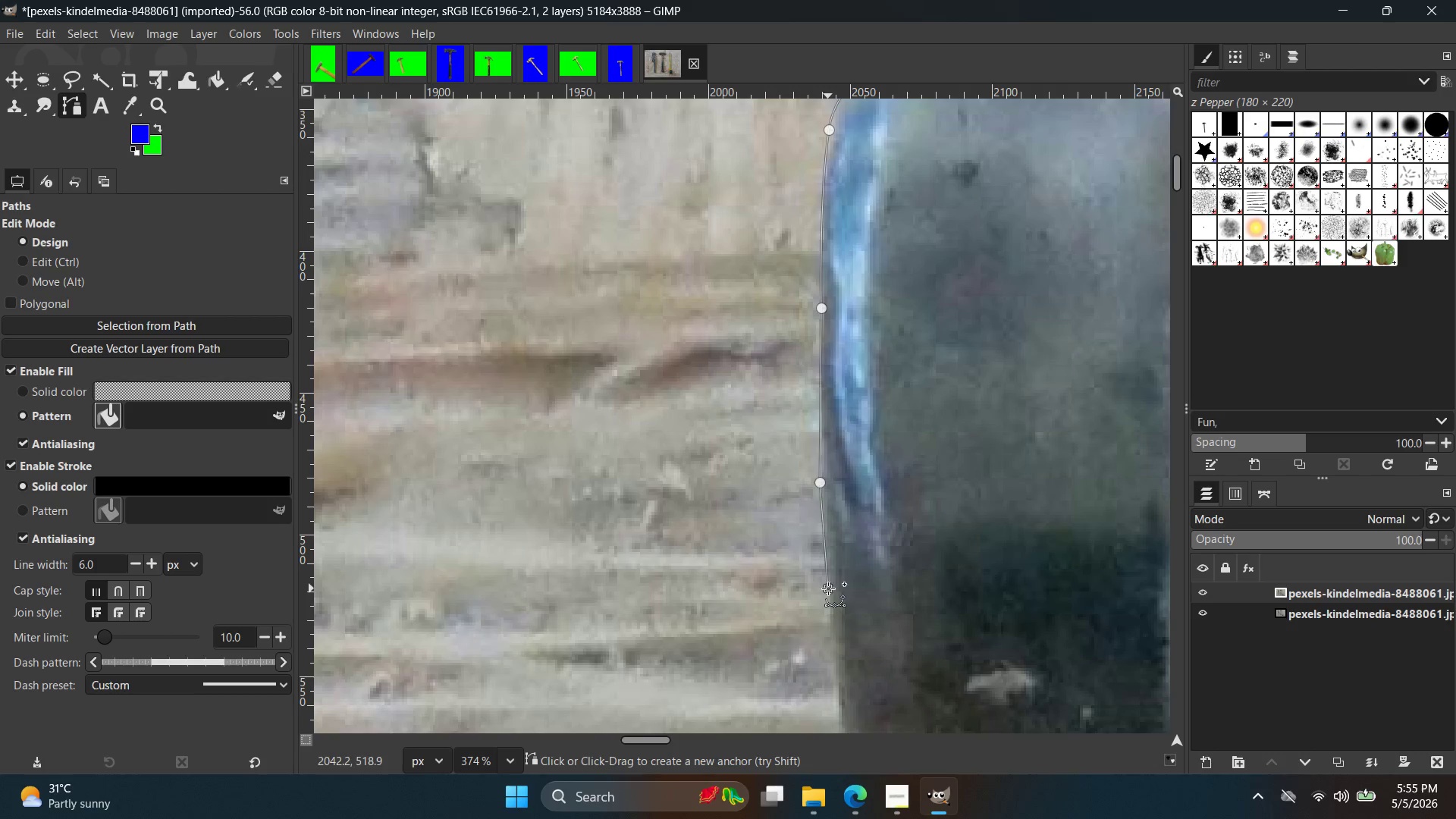 
left_click([828, 588])
 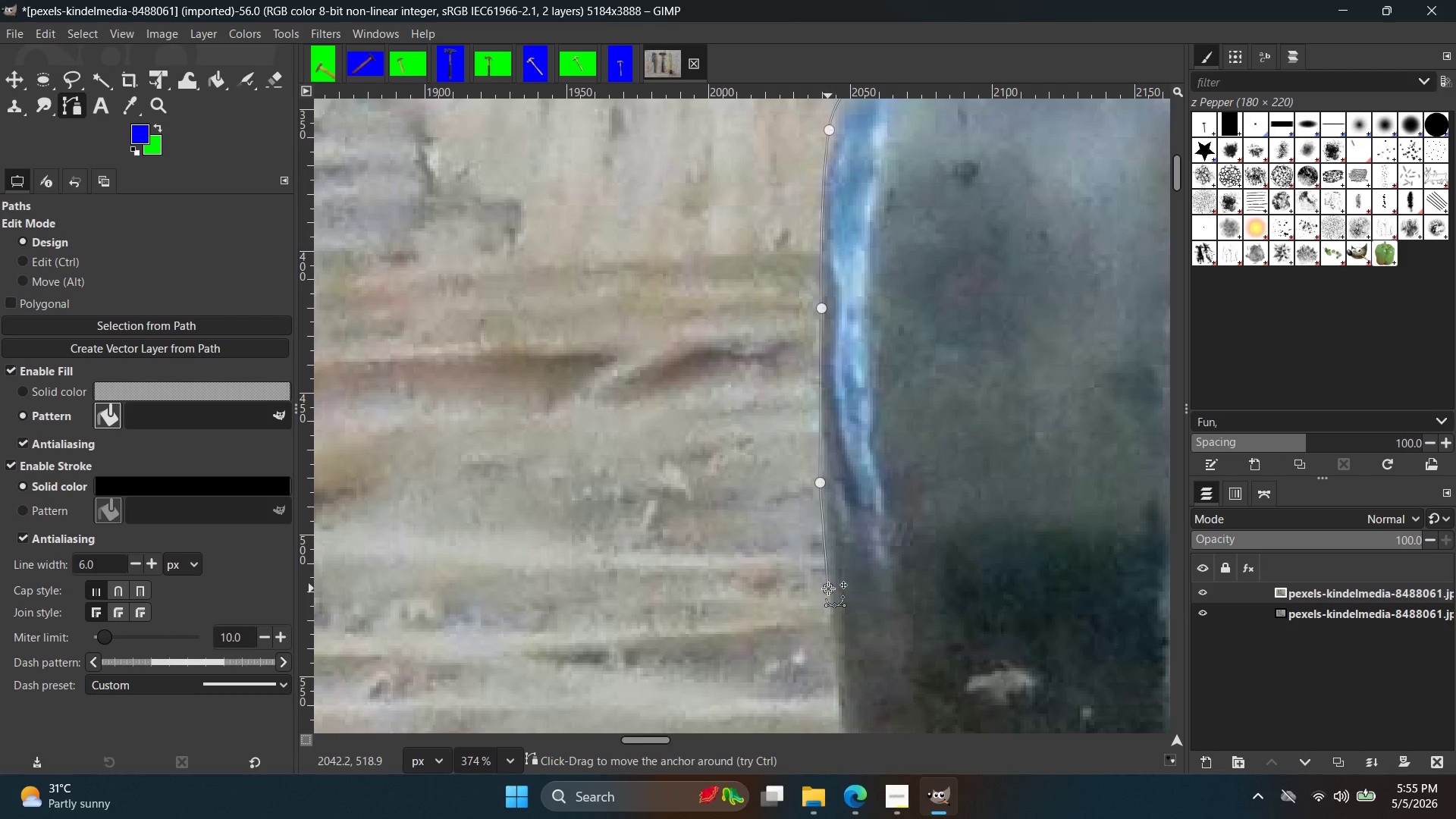 
hold_key(key=Space, duration=0.34)
 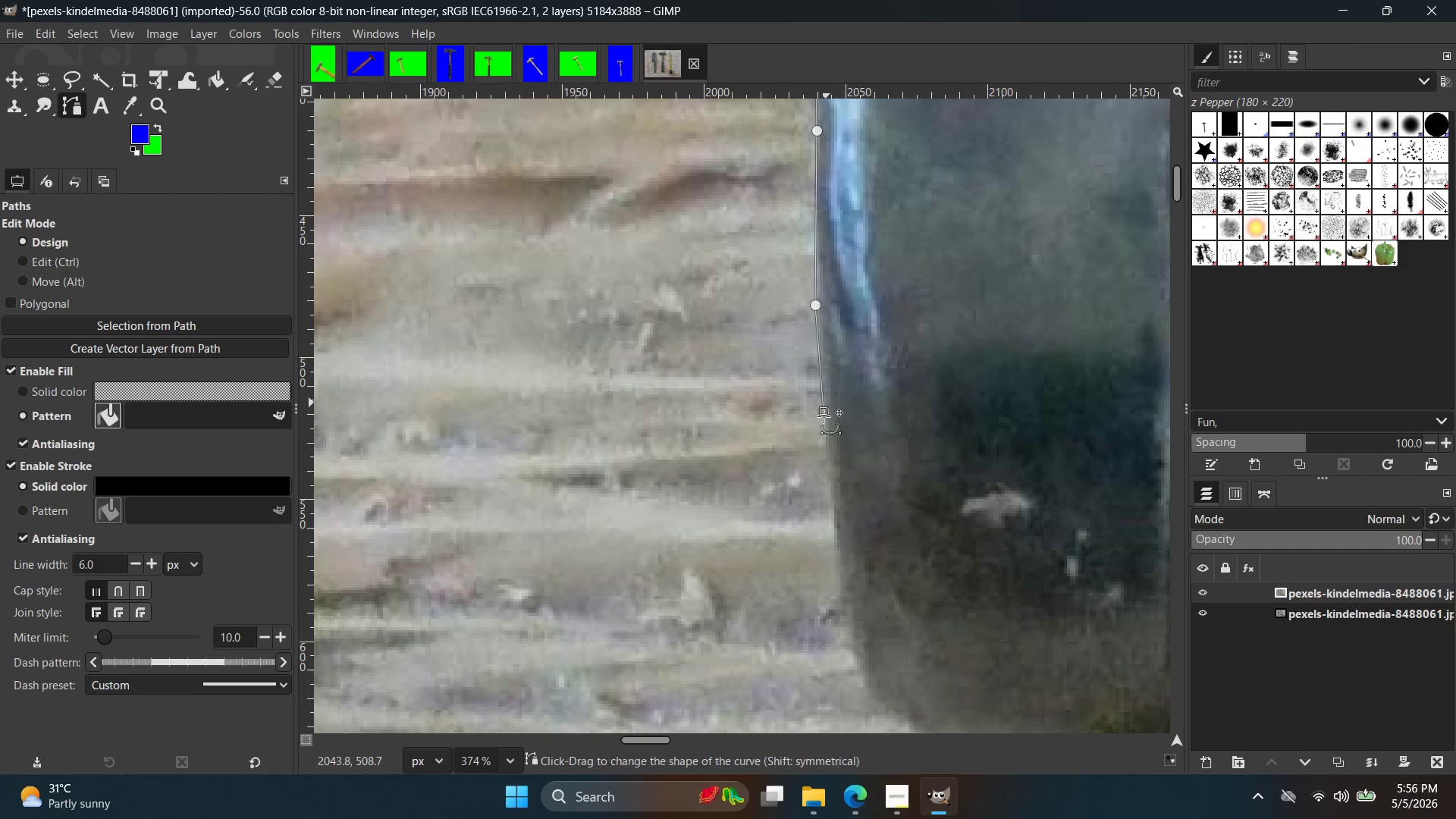 
key(Control+ControlLeft)
 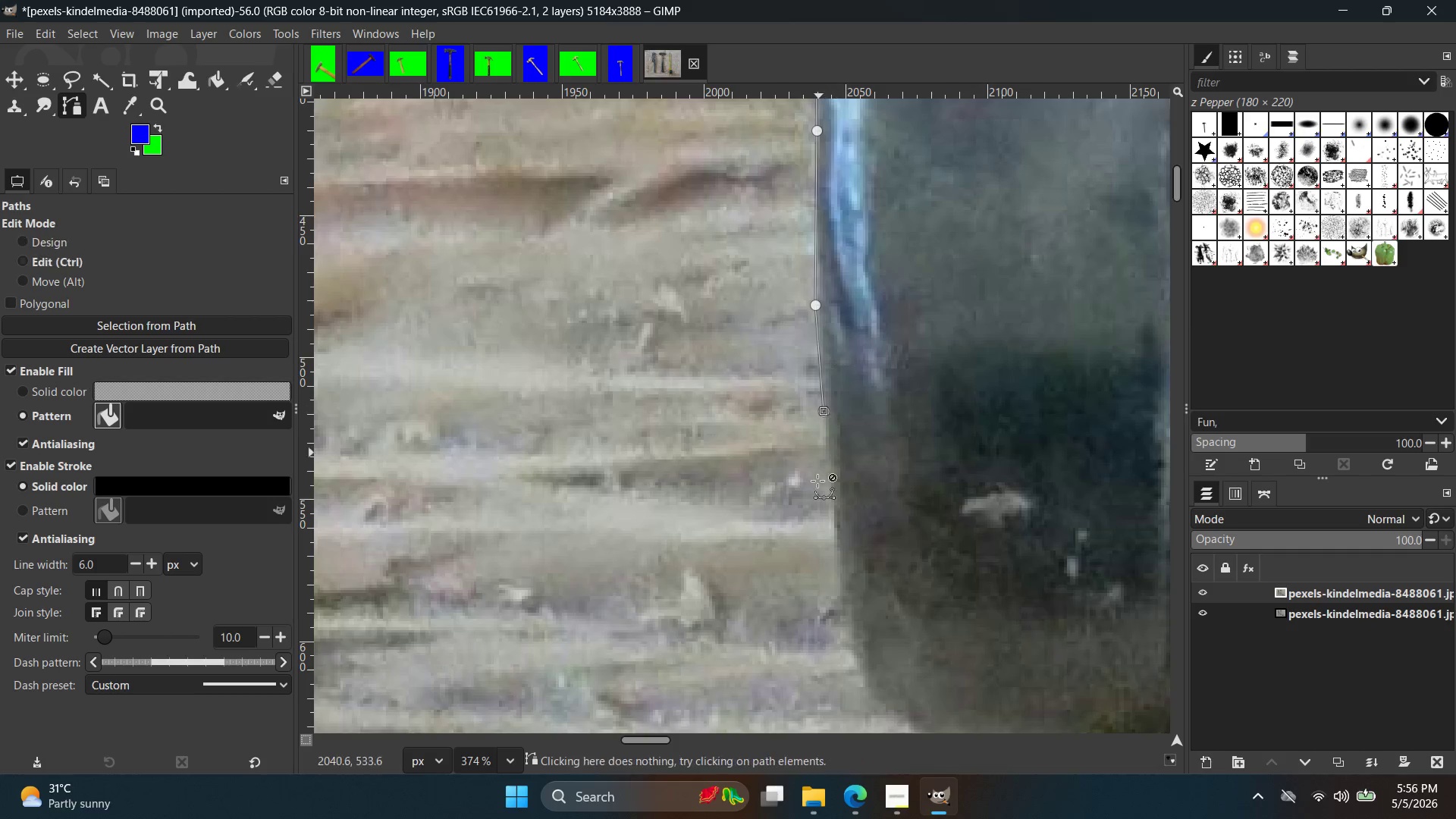 
key(Control+Z)
 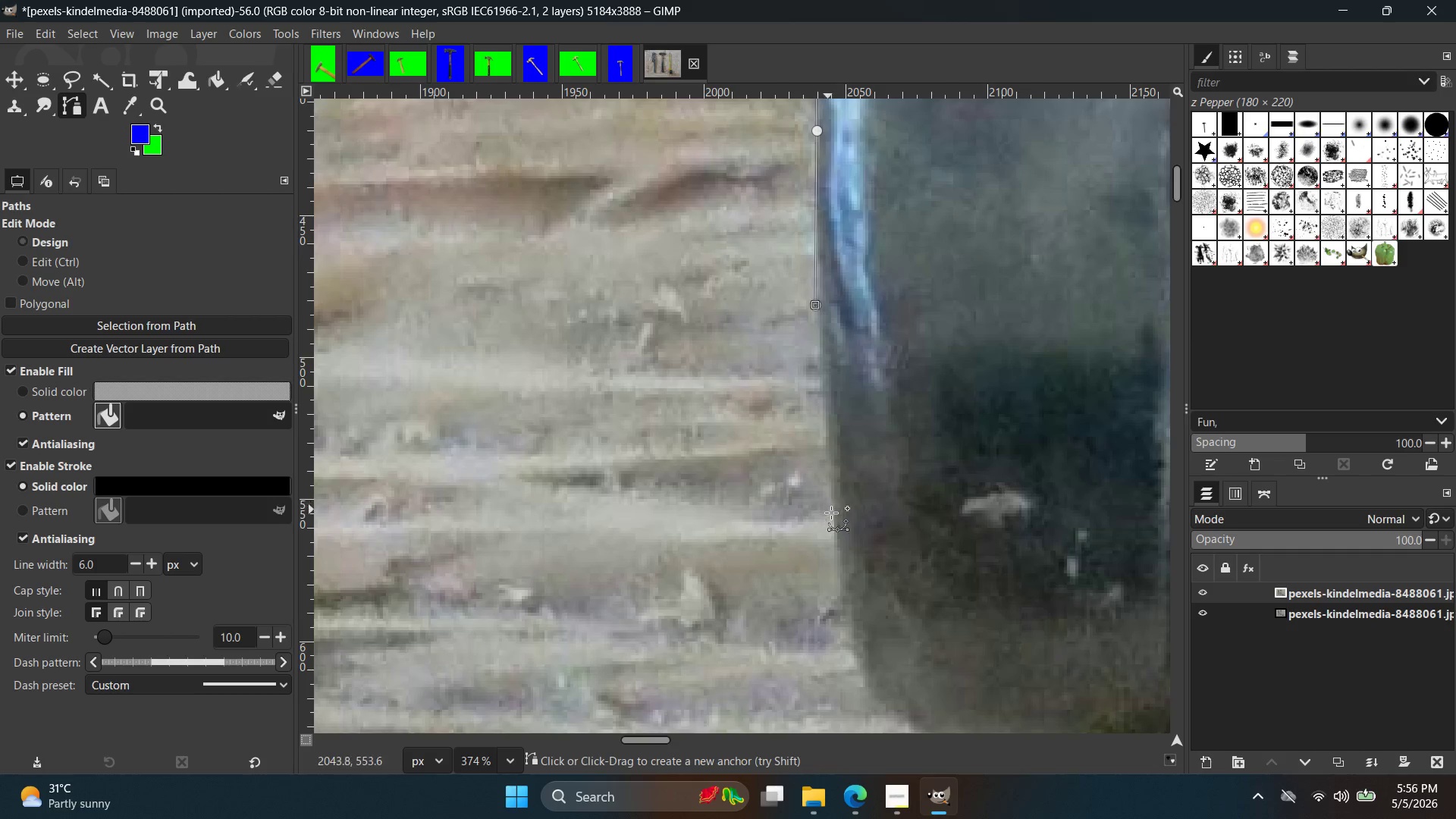 
left_click([833, 512])
 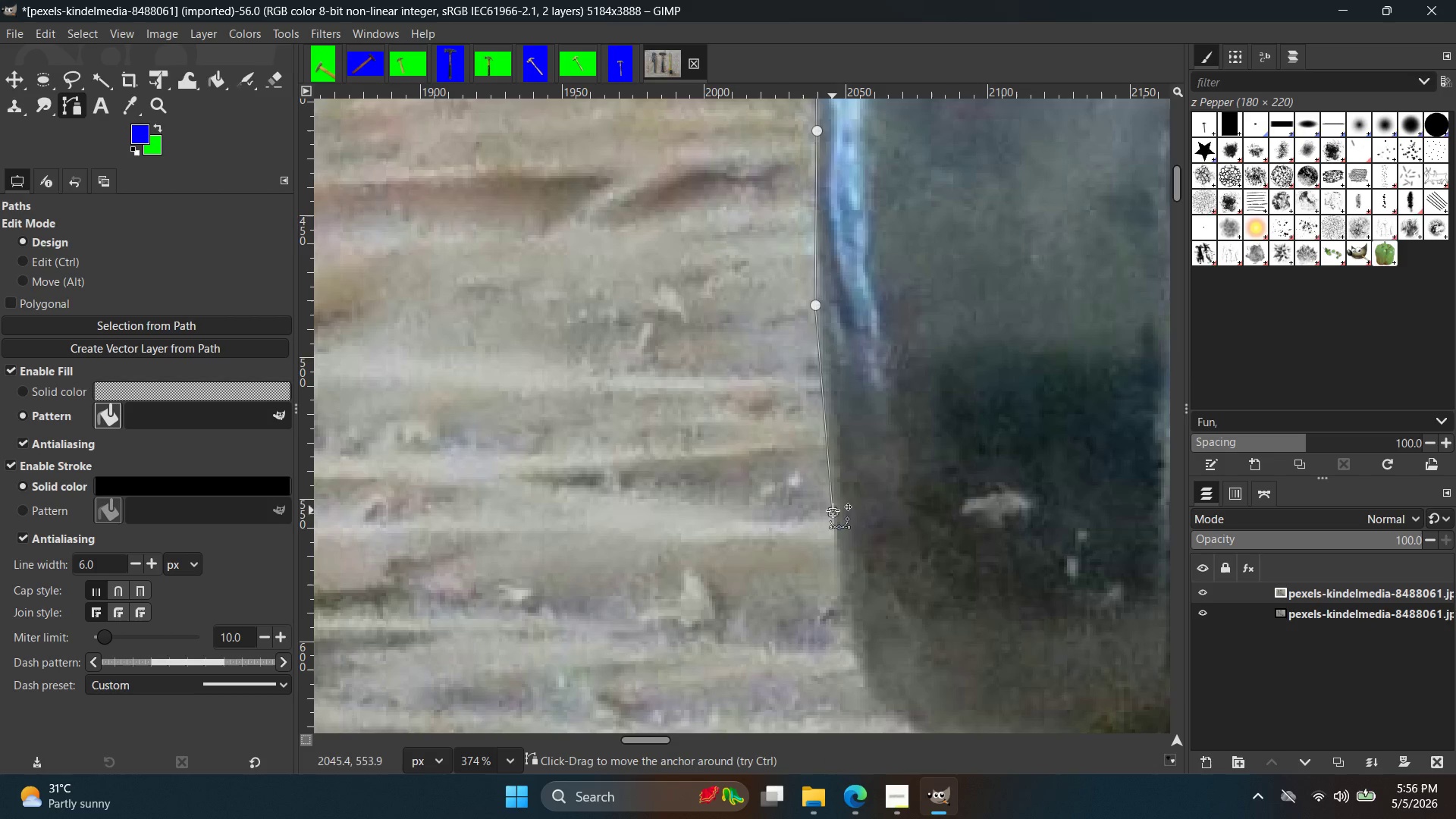 
key(Control+ControlLeft)
 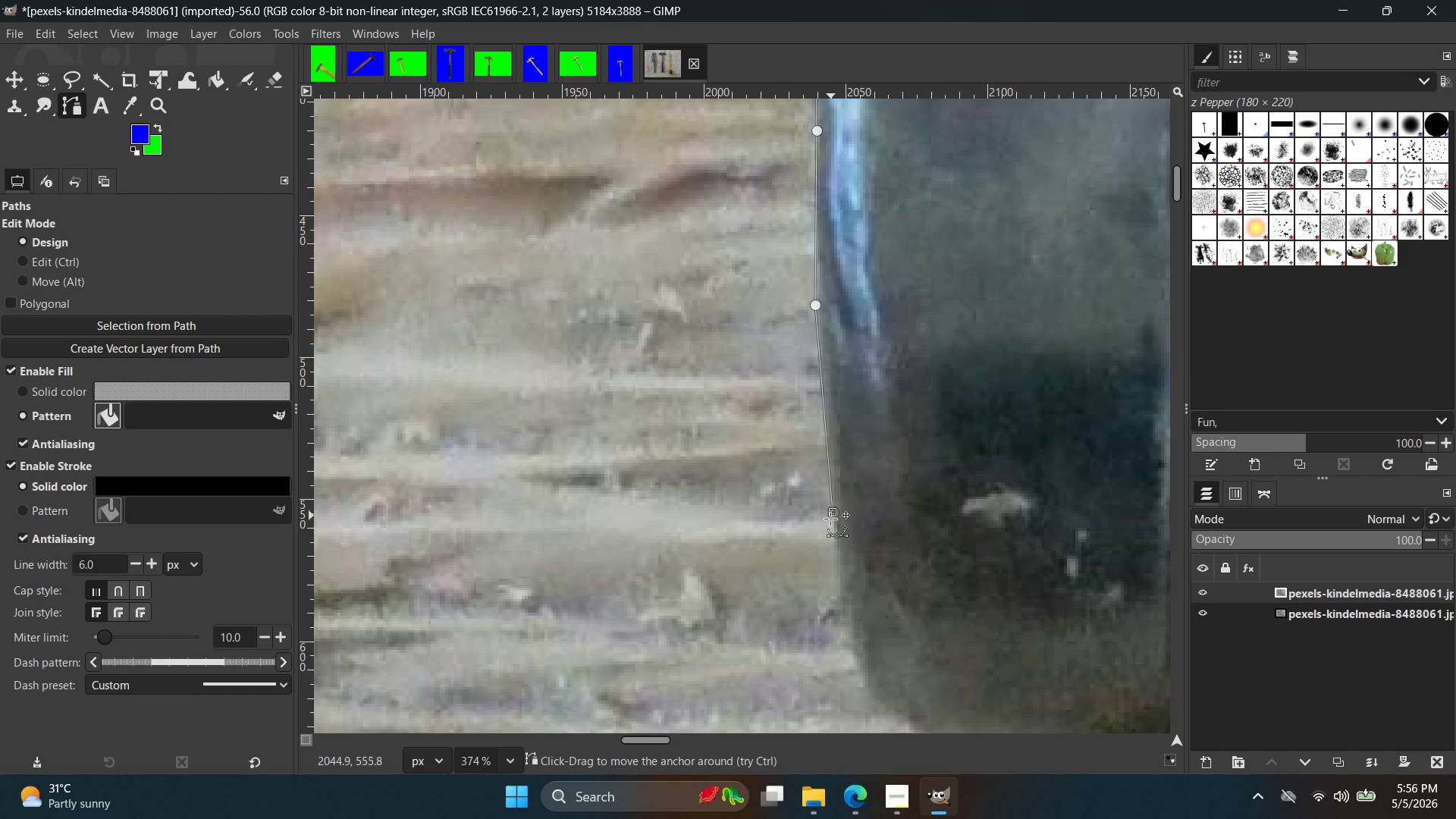 
key(Control+Z)
 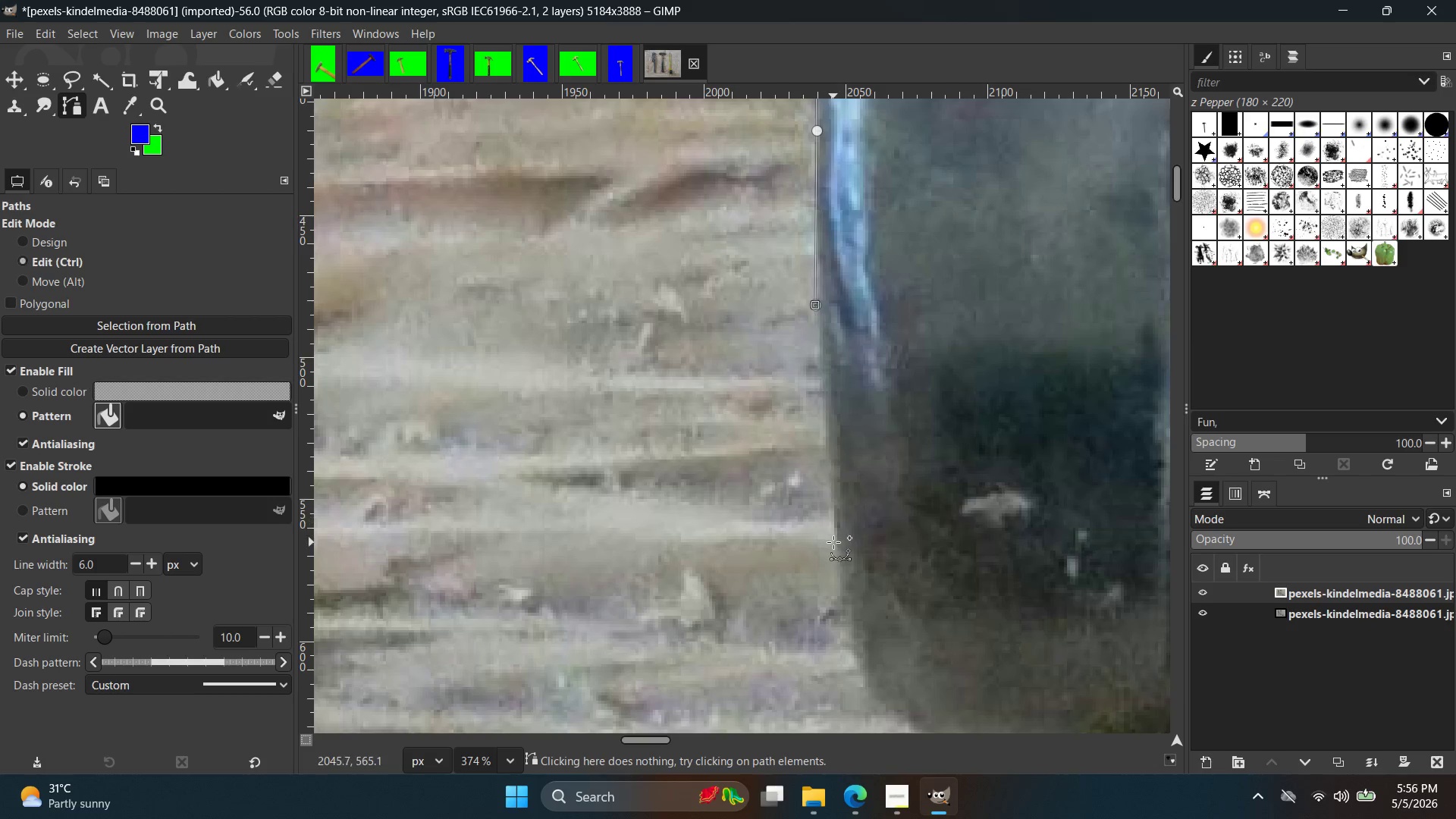 
left_click([833, 542])
 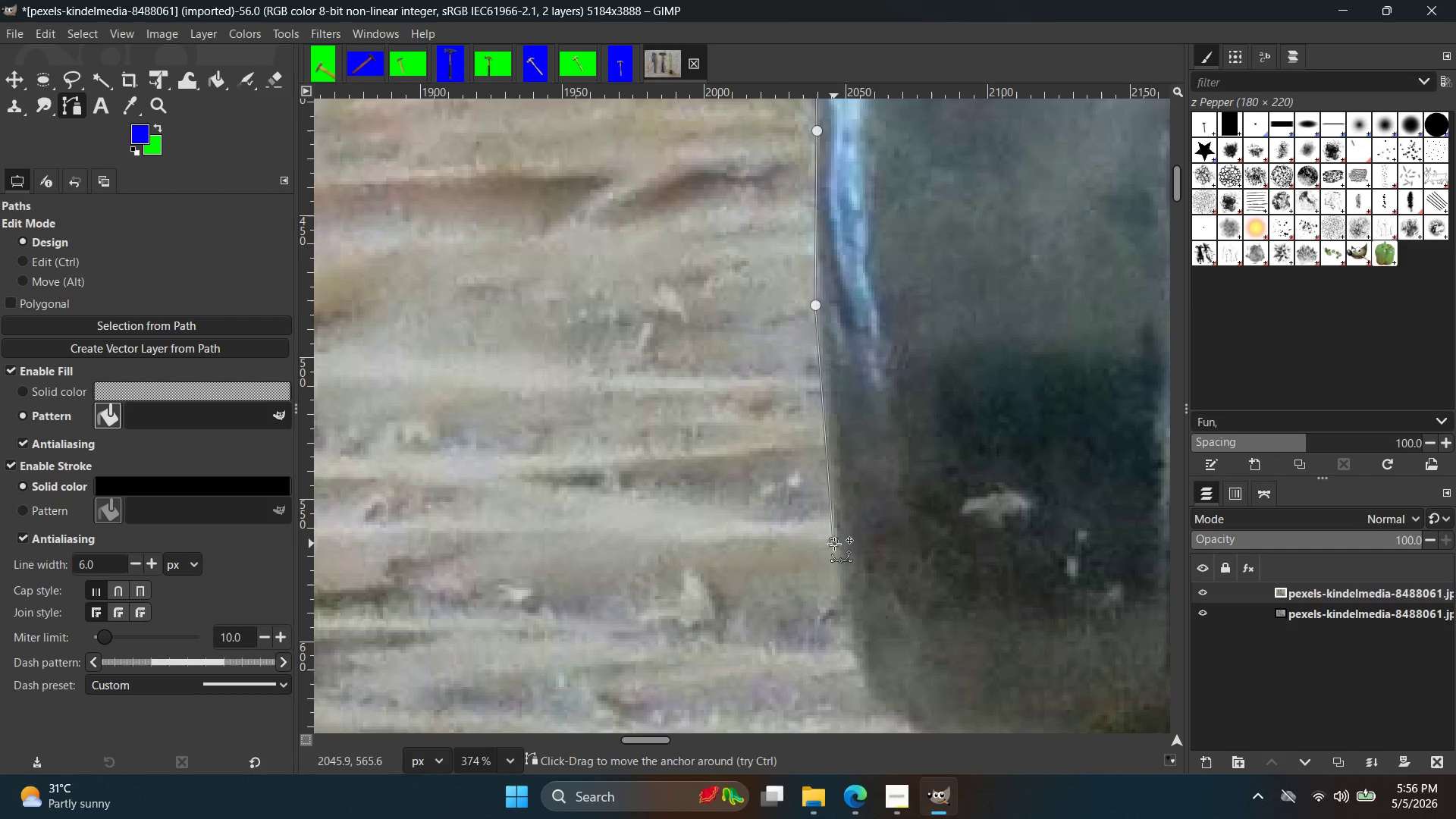 
hold_key(key=Space, duration=0.33)
 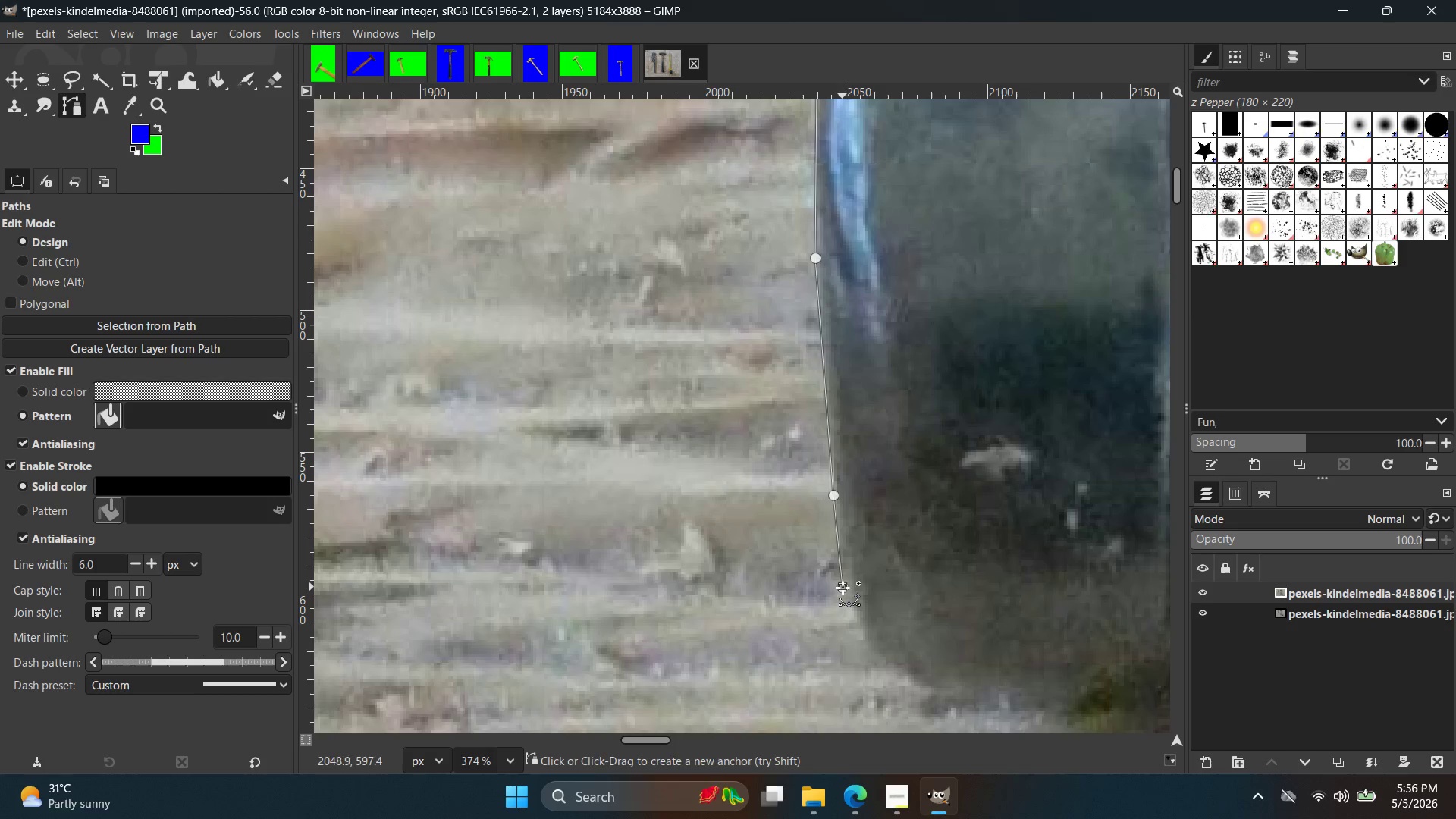 
hold_key(key=Space, duration=0.34)
 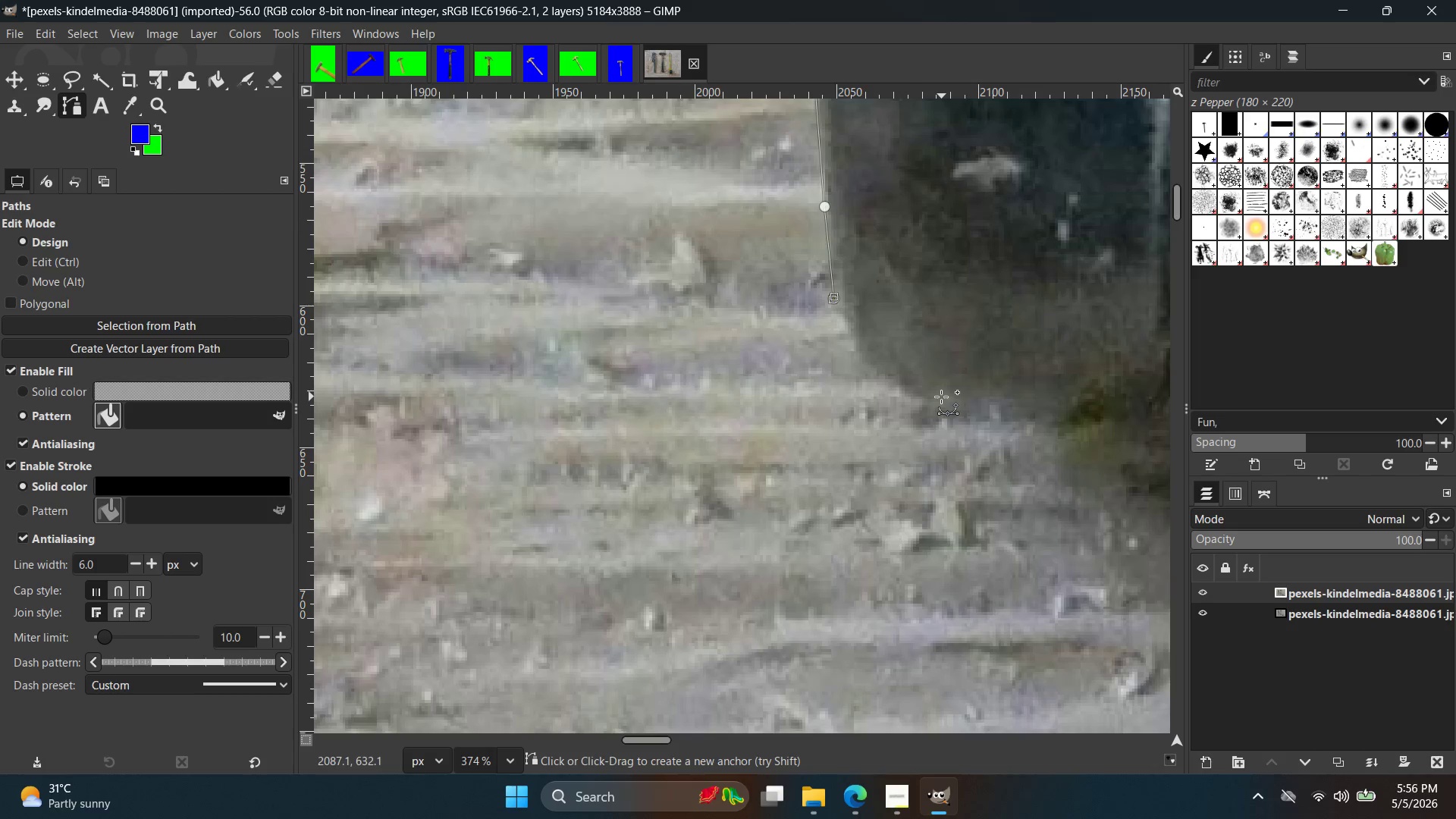 
left_click_drag(start_coordinate=[940, 397], to_coordinate=[1022, 397])
 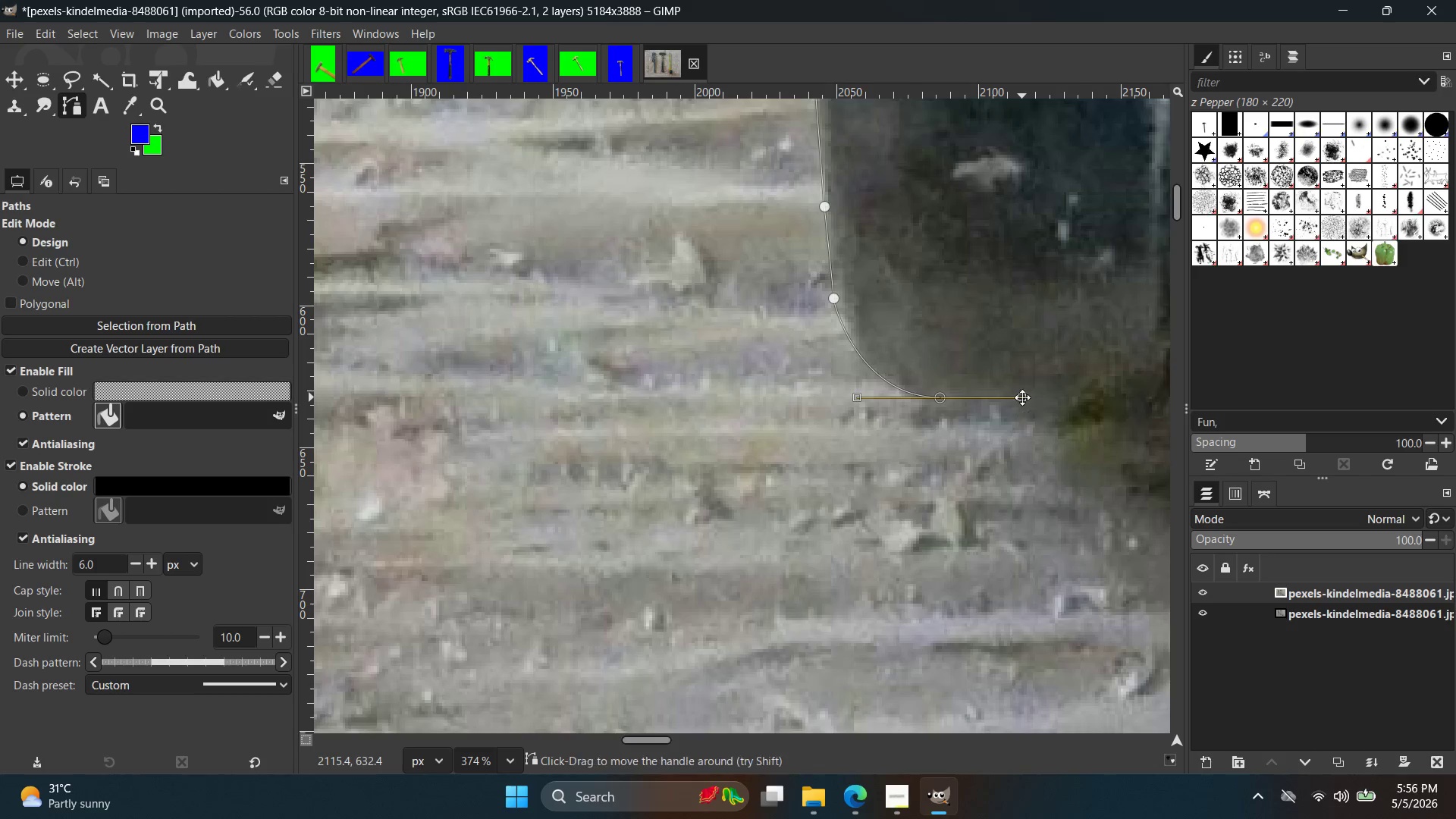 
hold_key(key=Space, duration=0.48)
 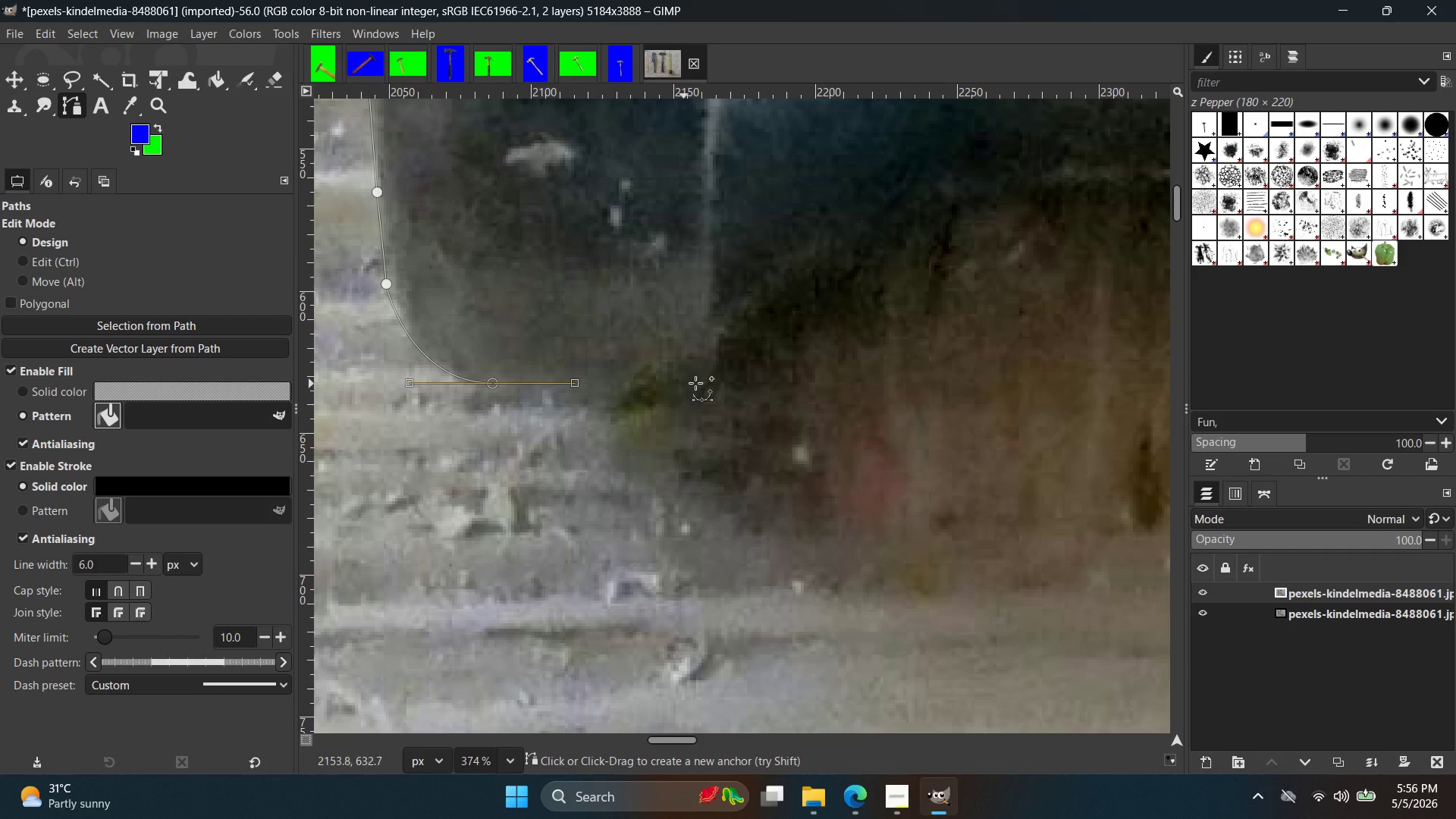 
key(Control+Z)
 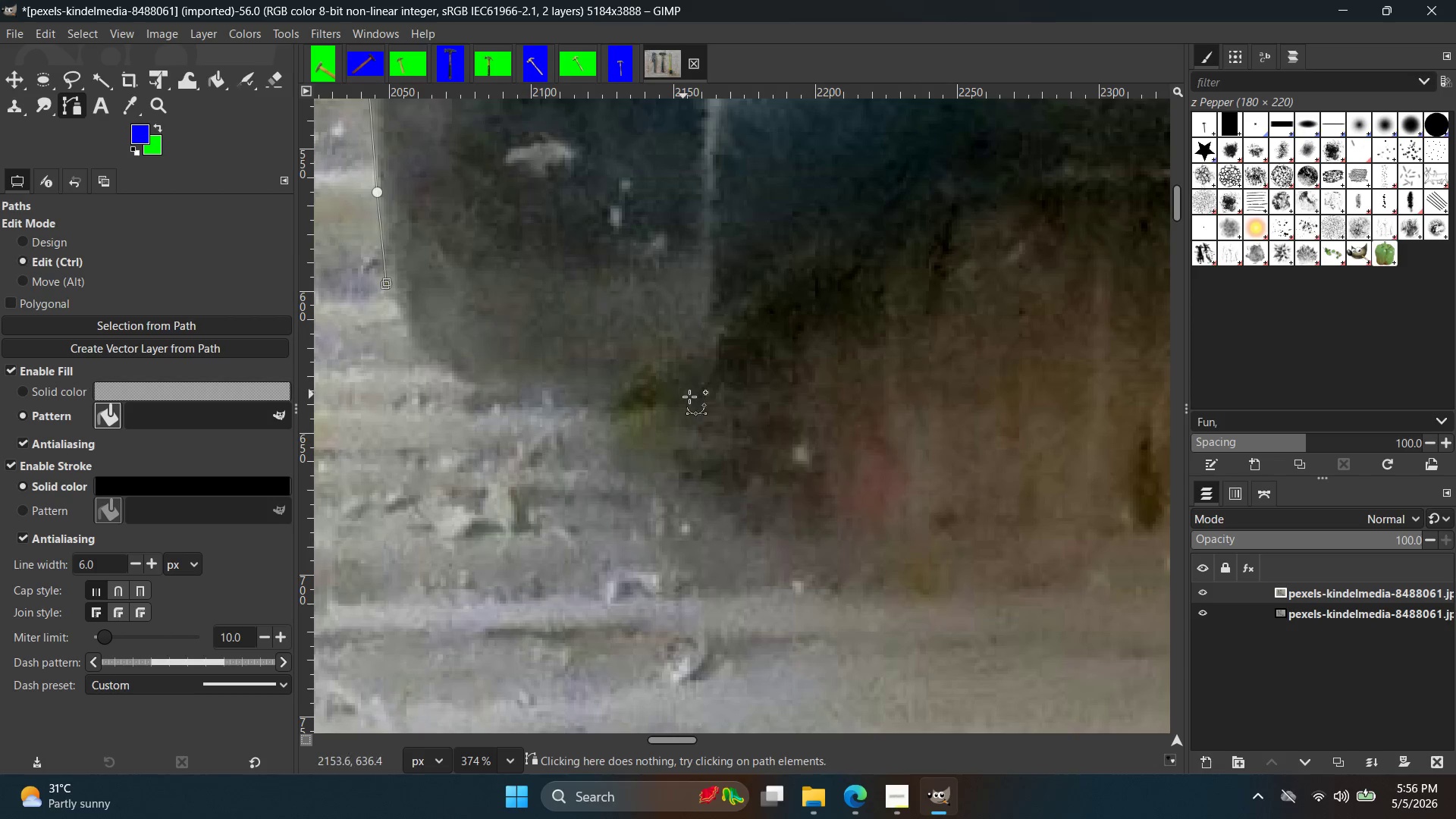 
hold_key(key=ControlLeft, duration=0.42)
scroll: coordinate [708, 406], scroll_direction: down, amount: 4.0
 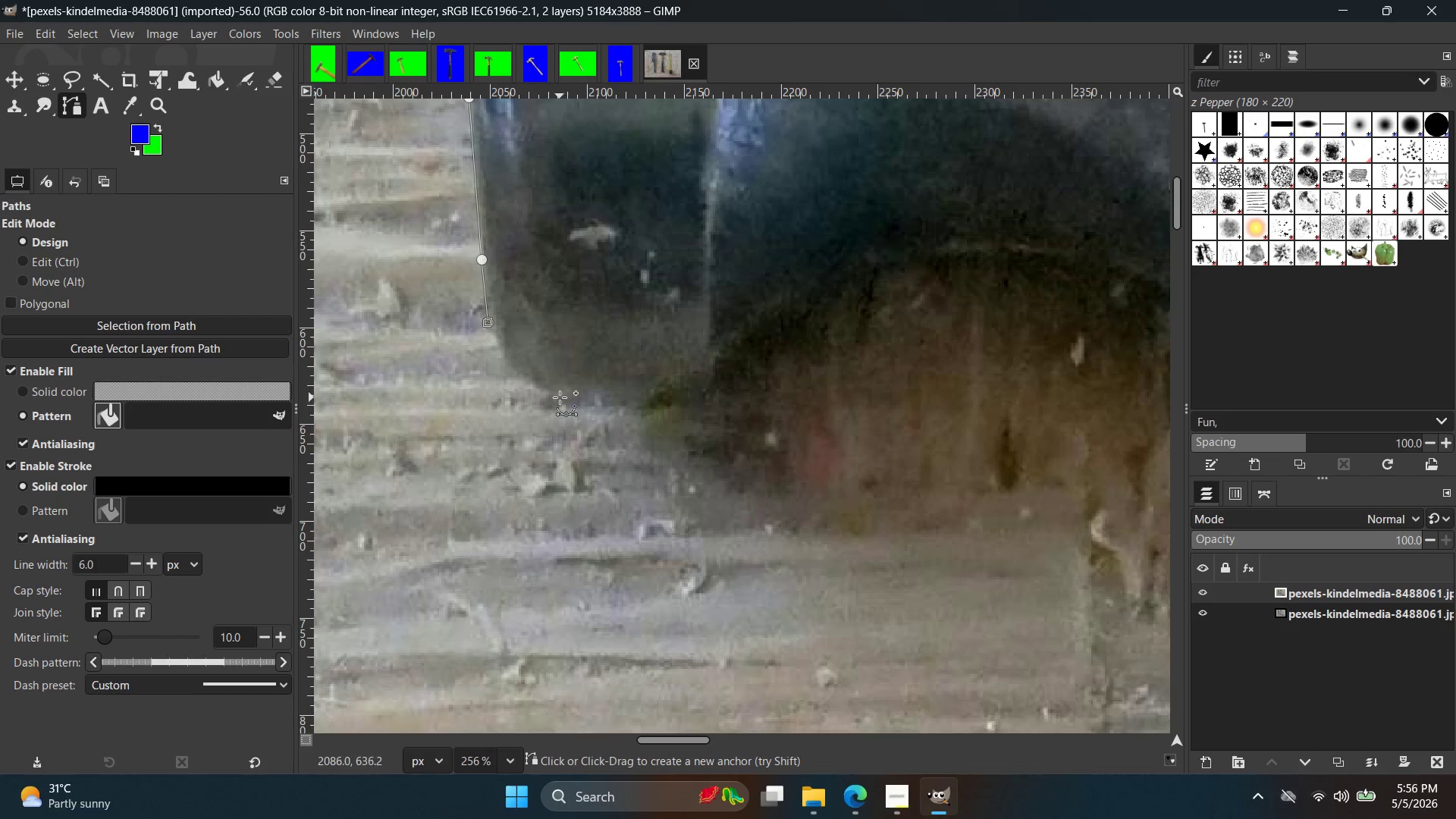 
left_click_drag(start_coordinate=[557, 397], to_coordinate=[604, 401])
 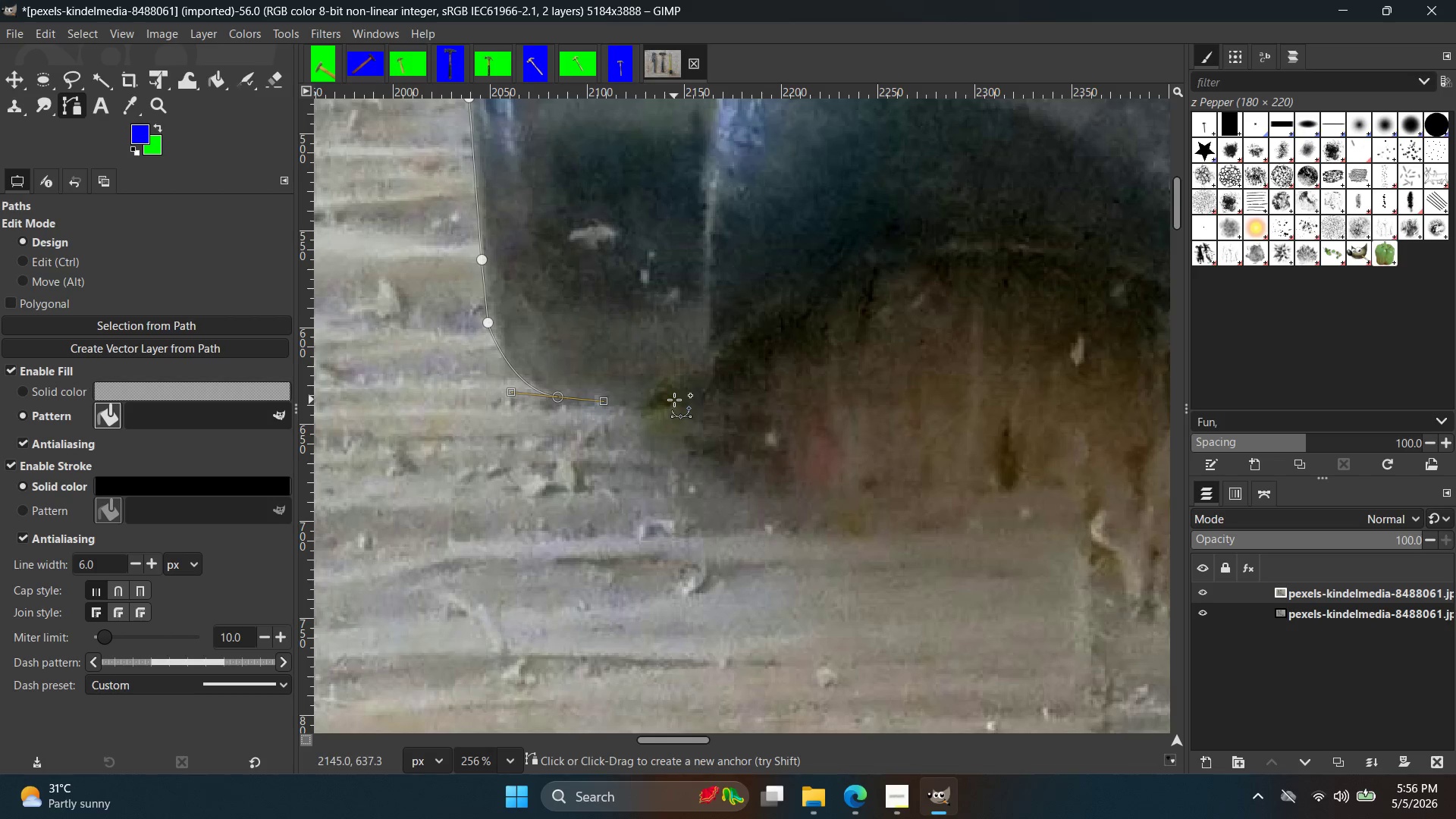 
left_click([674, 398])
 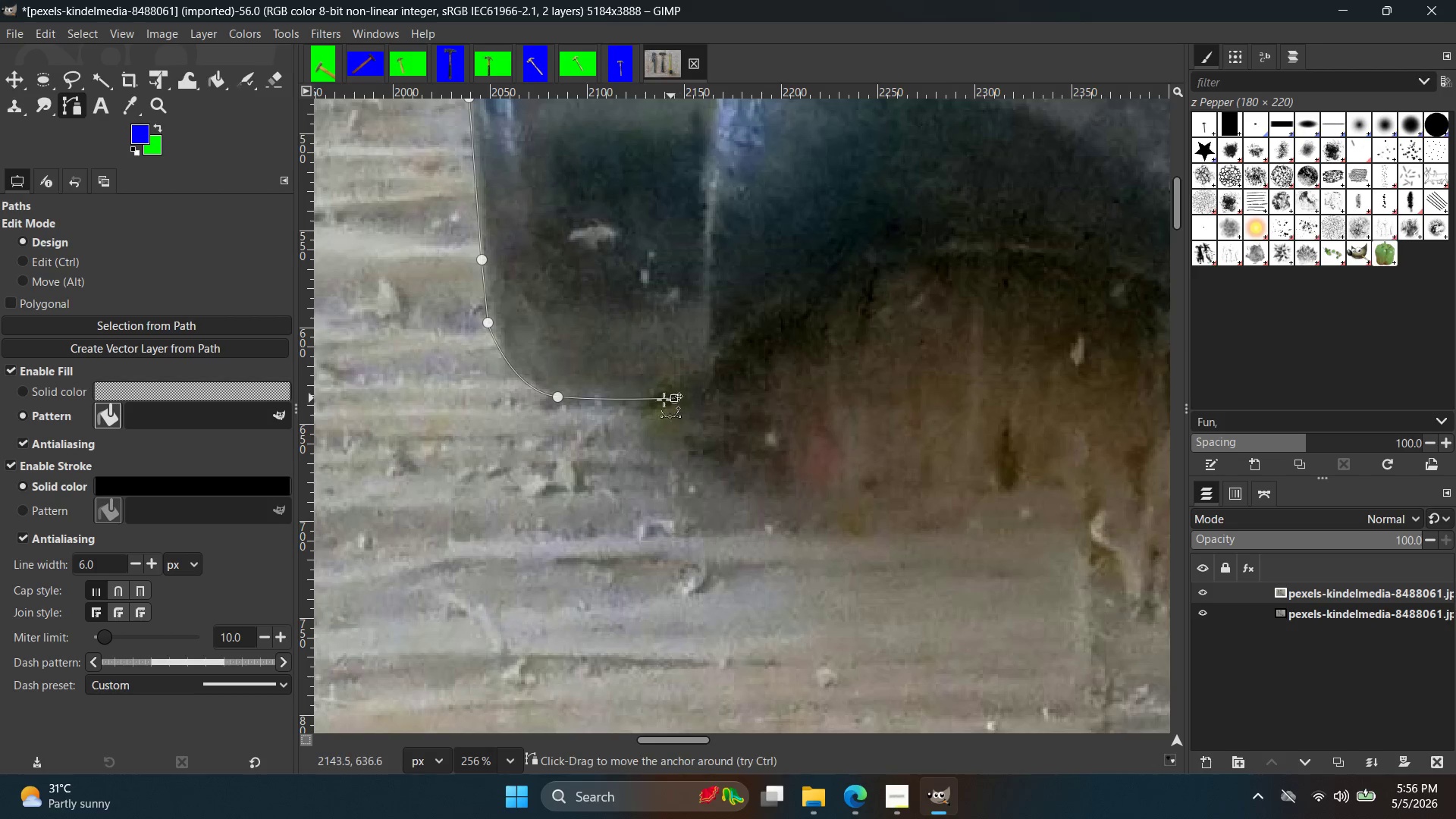 
hold_key(key=Space, duration=0.42)
 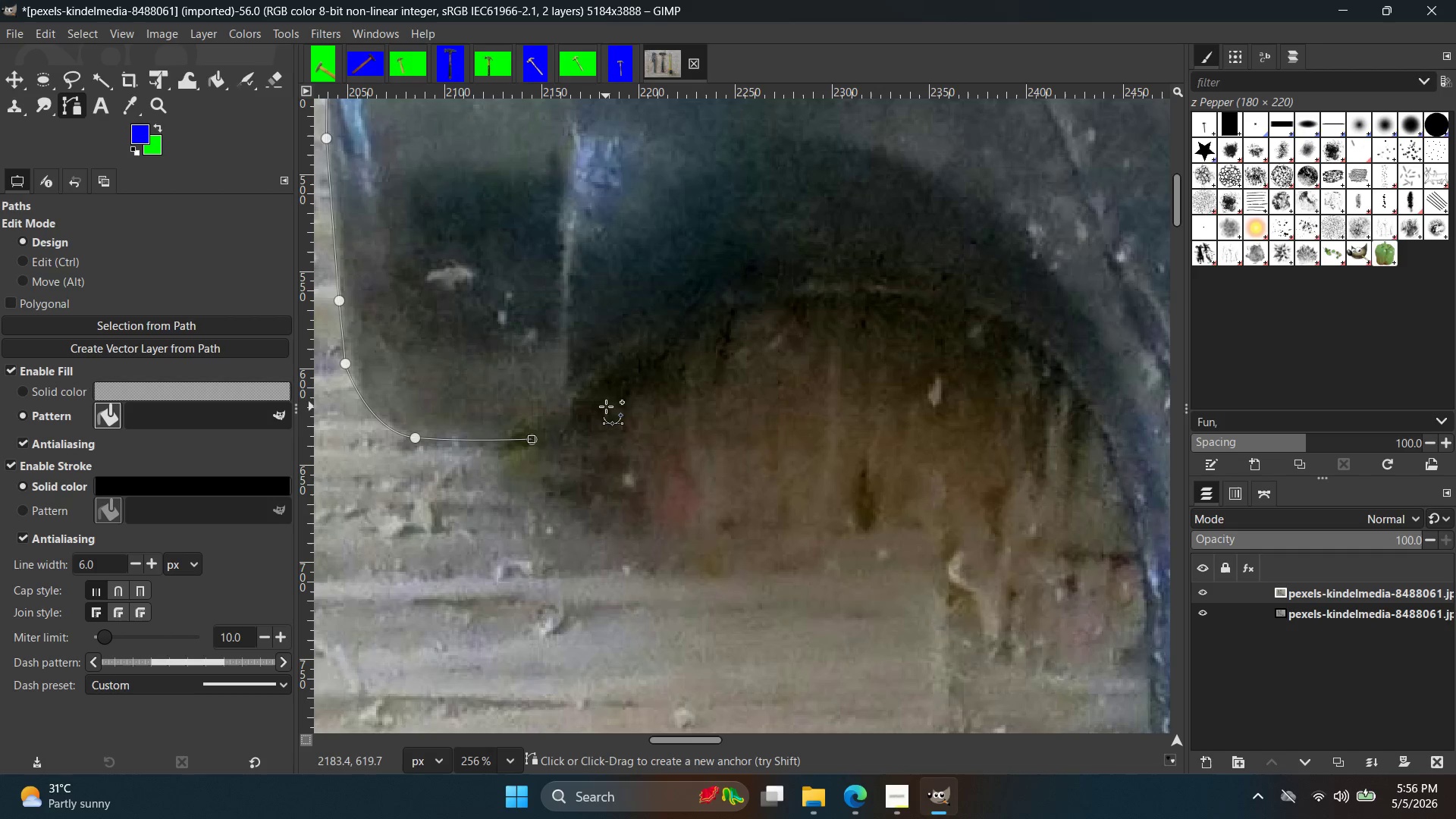 
left_click_drag(start_coordinate=[606, 397], to_coordinate=[653, 381])
 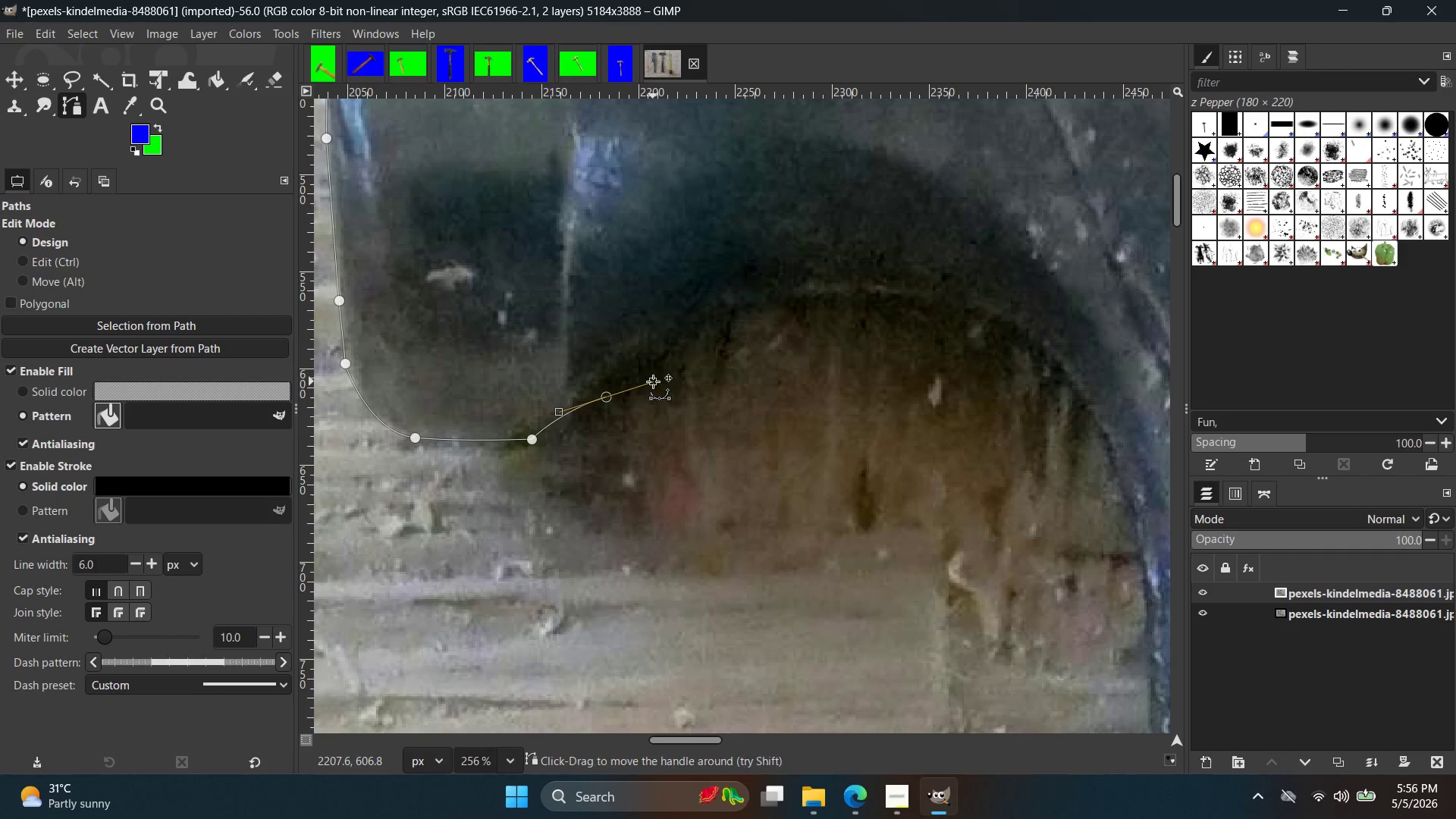 
key(Control+Z)
 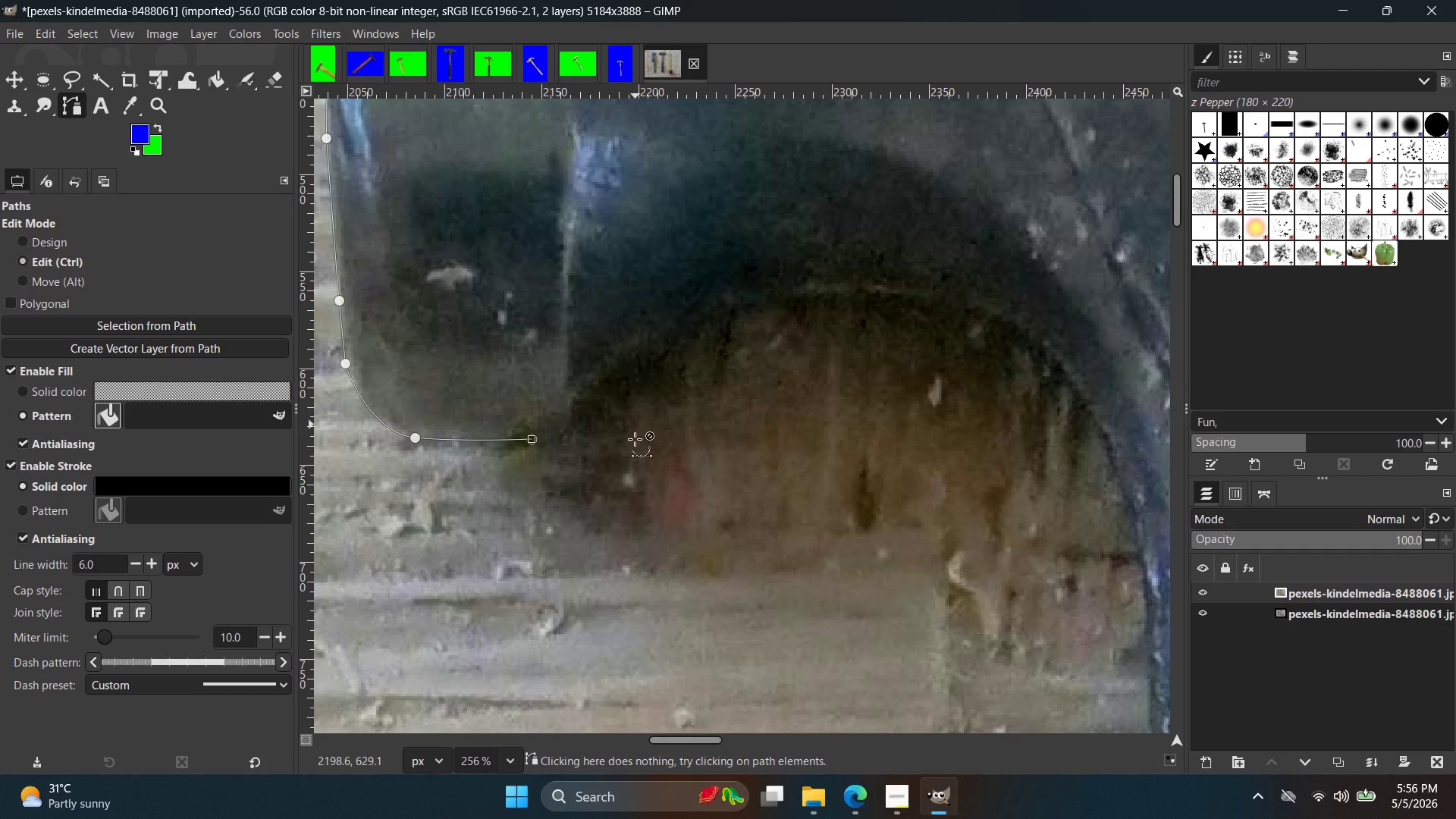 
scroll: coordinate [585, 416], scroll_direction: up, amount: 4.0
 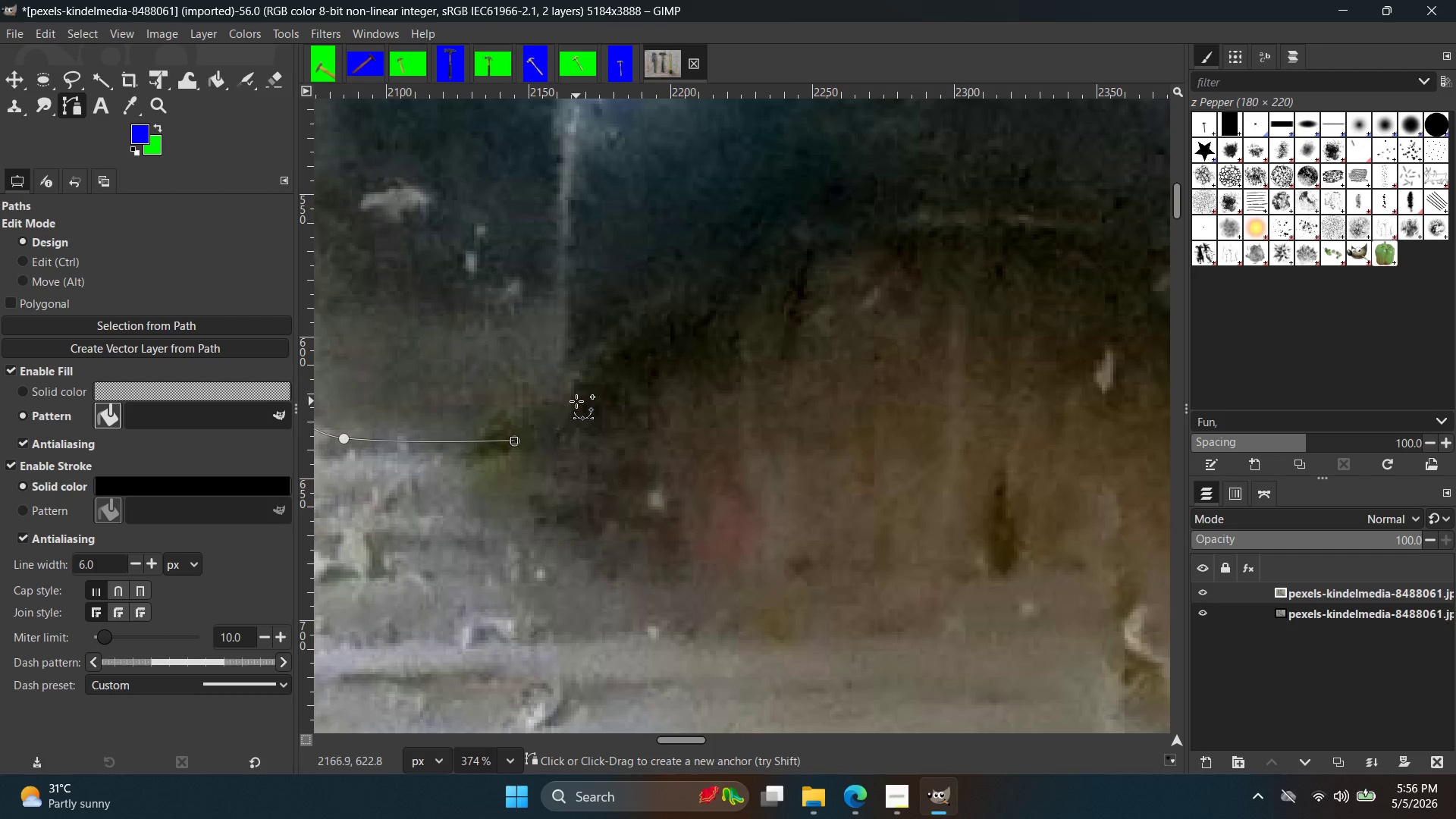 
left_click_drag(start_coordinate=[576, 401], to_coordinate=[591, 362])
 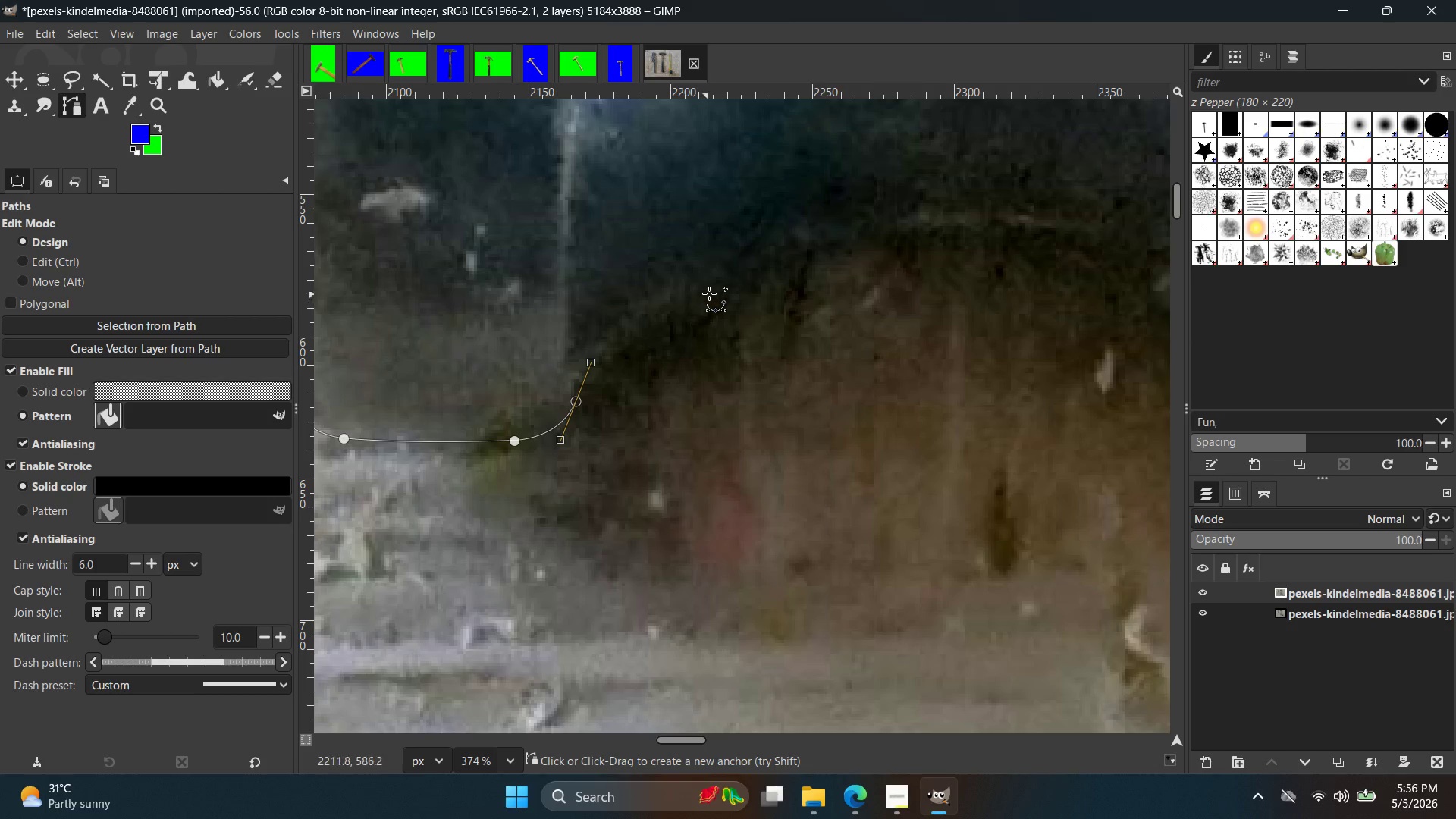 
left_click_drag(start_coordinate=[737, 280], to_coordinate=[807, 265])
 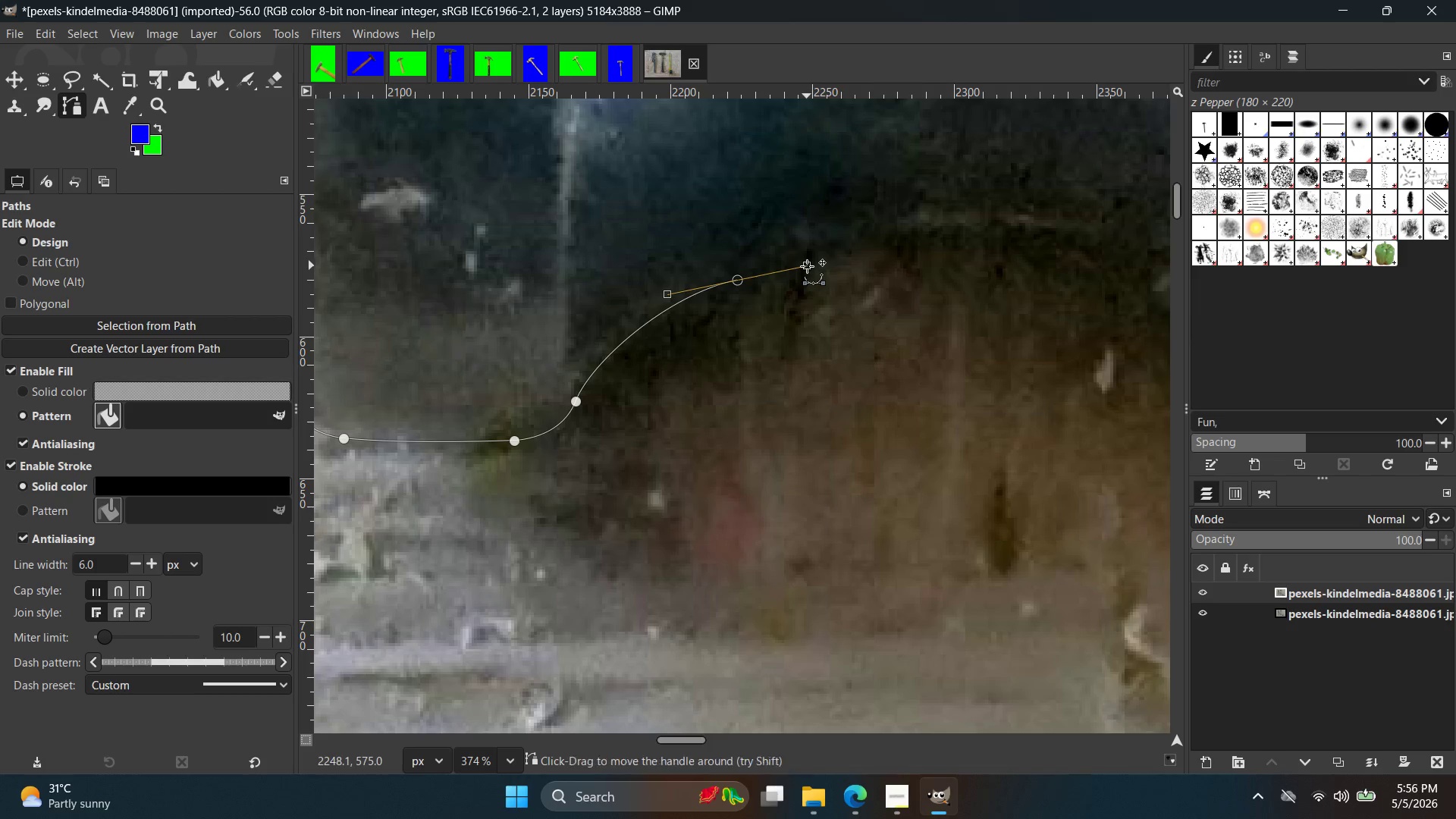 
key(Control+Z)
 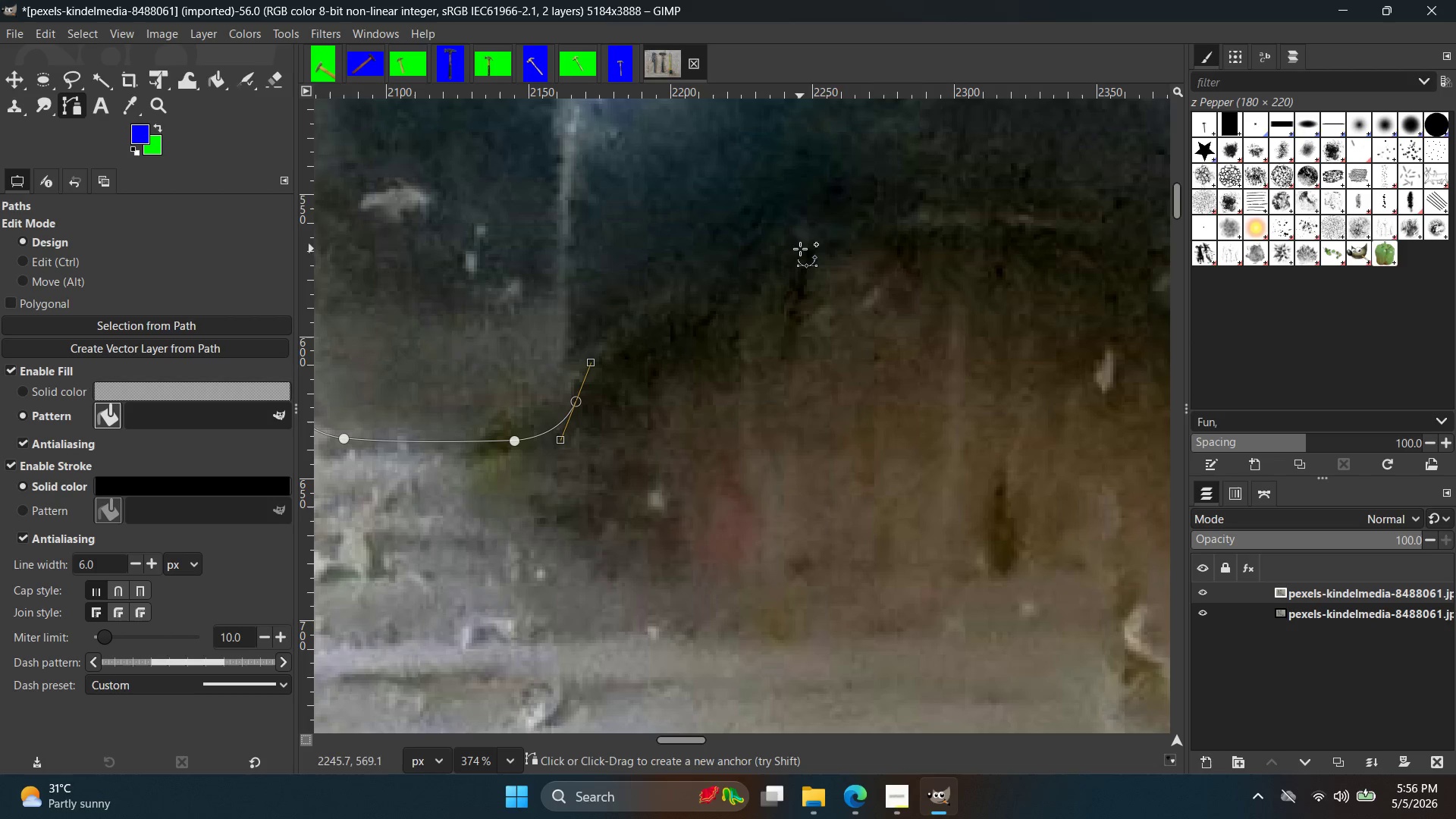 
left_click_drag(start_coordinate=[805, 237], to_coordinate=[921, 224])
 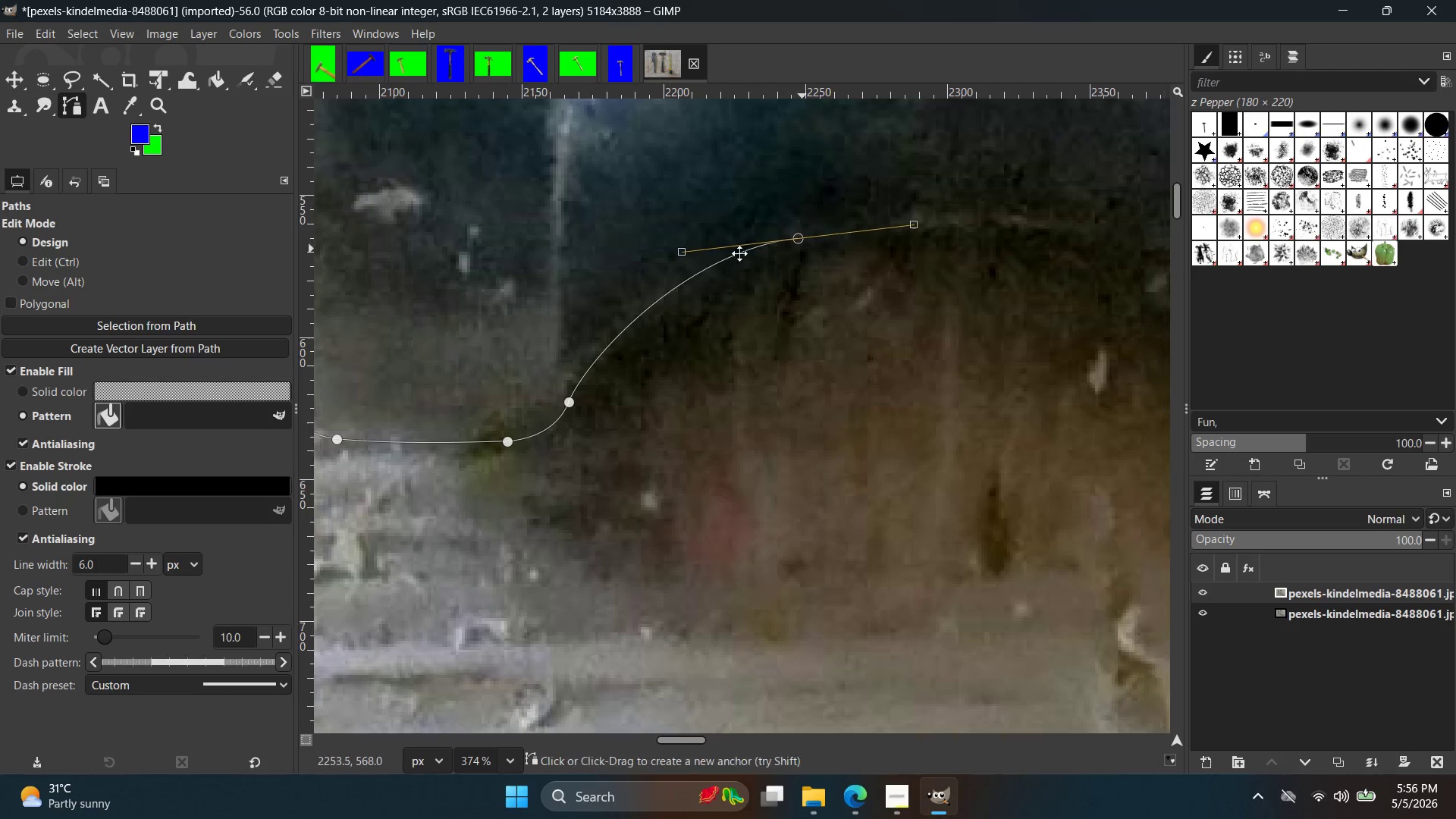 
hold_key(key=Space, duration=0.39)
 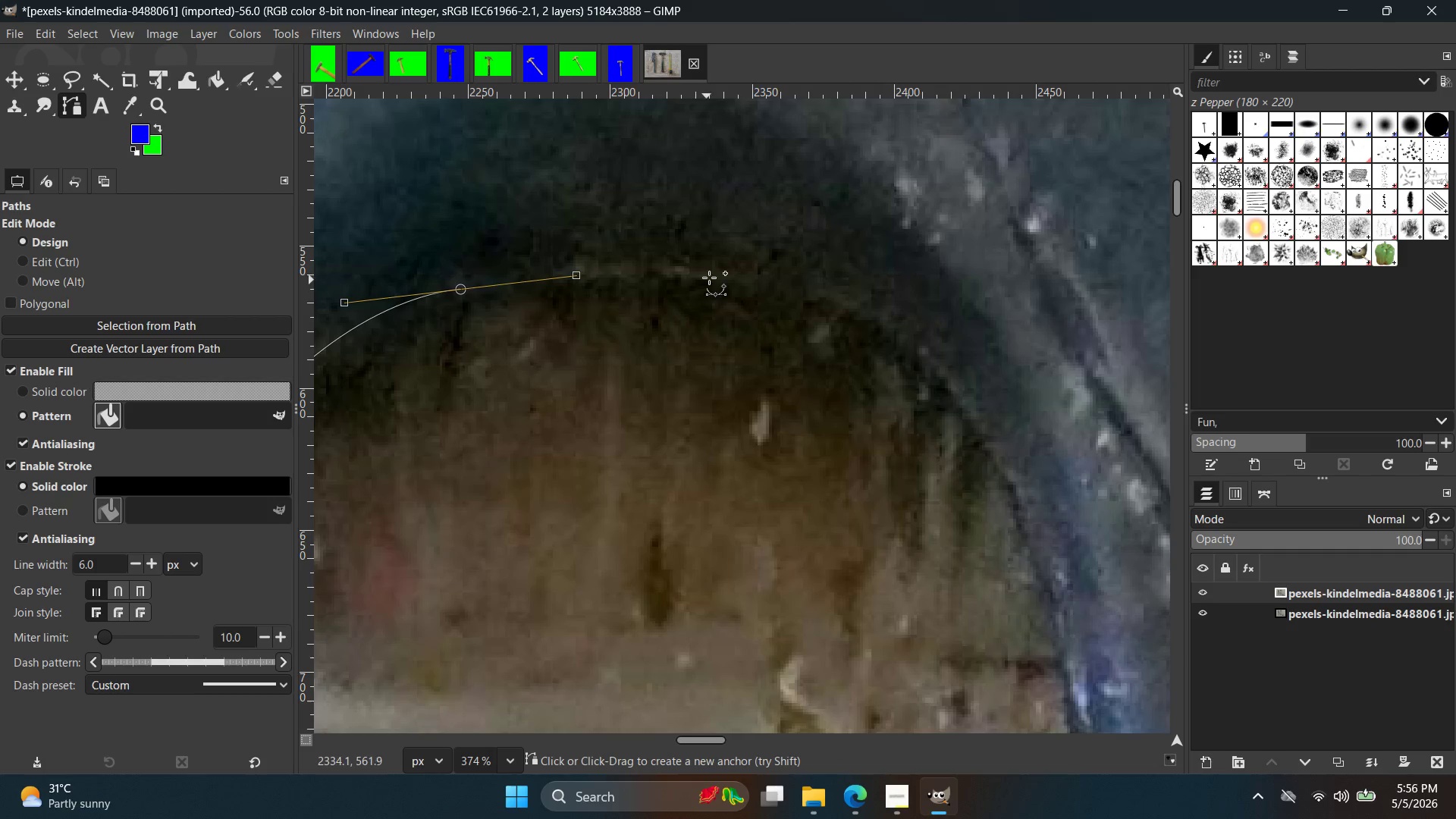 
left_click_drag(start_coordinate=[709, 278], to_coordinate=[743, 287])
 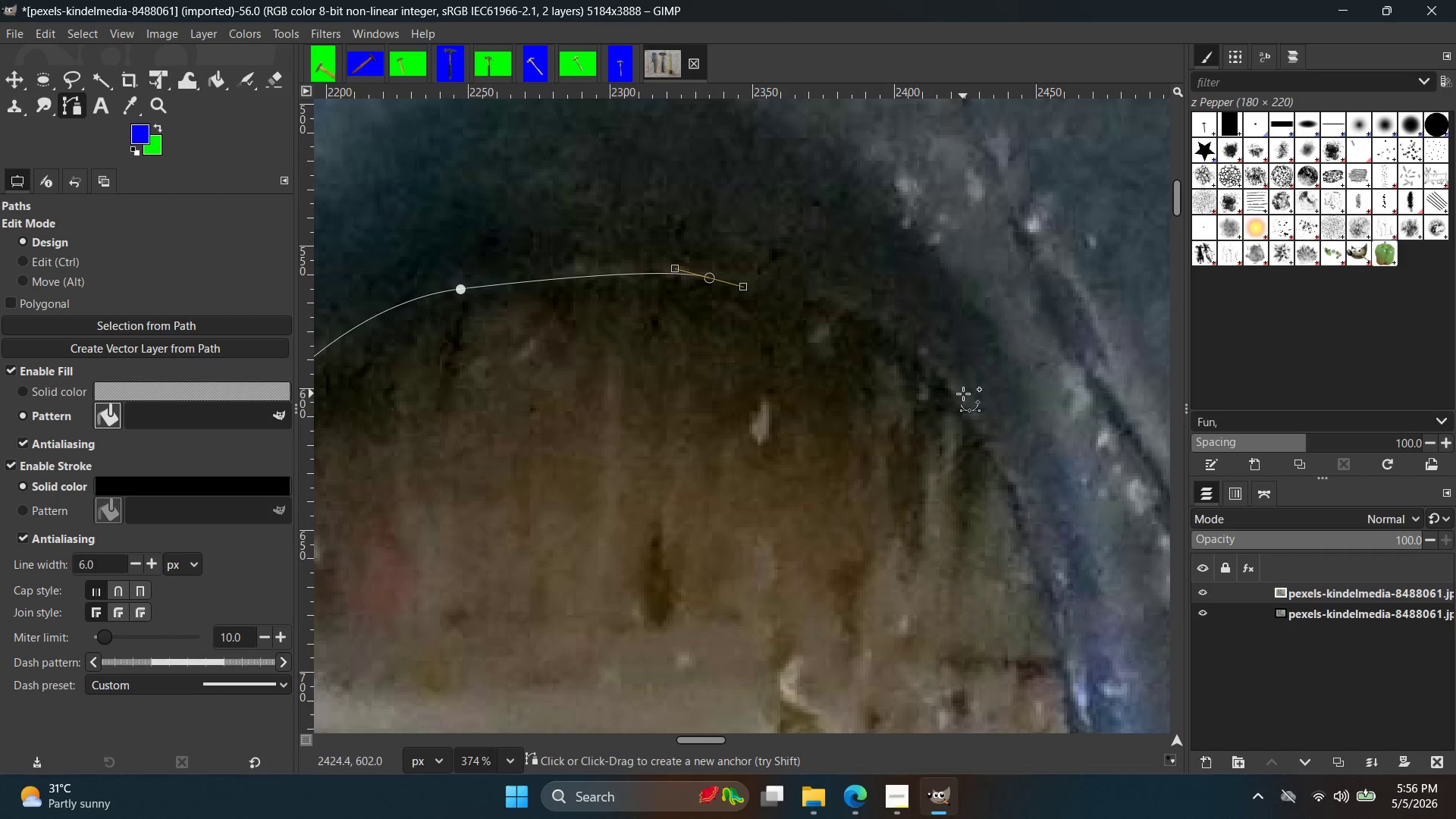 
left_click_drag(start_coordinate=[956, 401], to_coordinate=[1024, 526])
 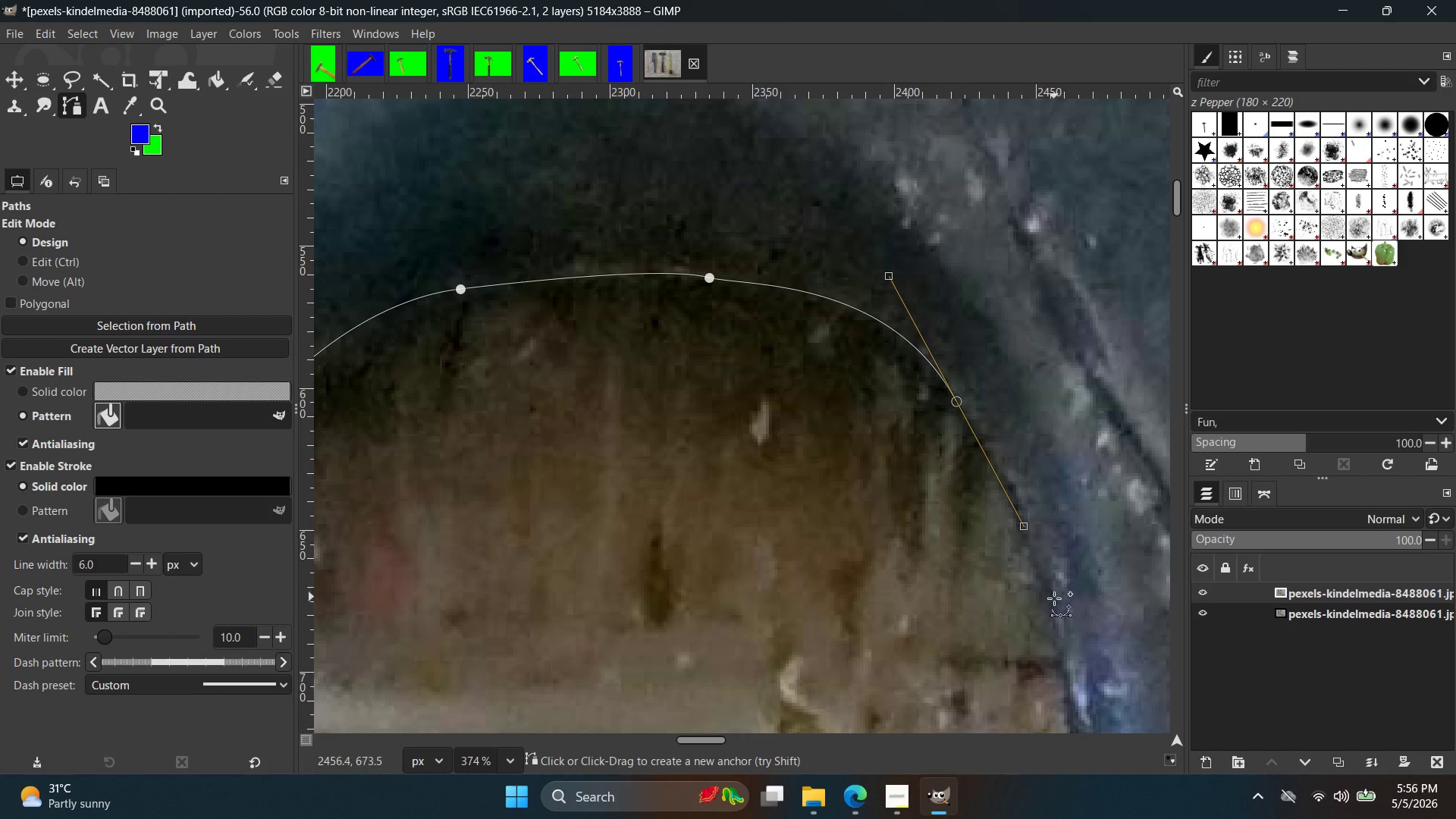 
left_click_drag(start_coordinate=[1053, 608], to_coordinate=[1065, 676])
 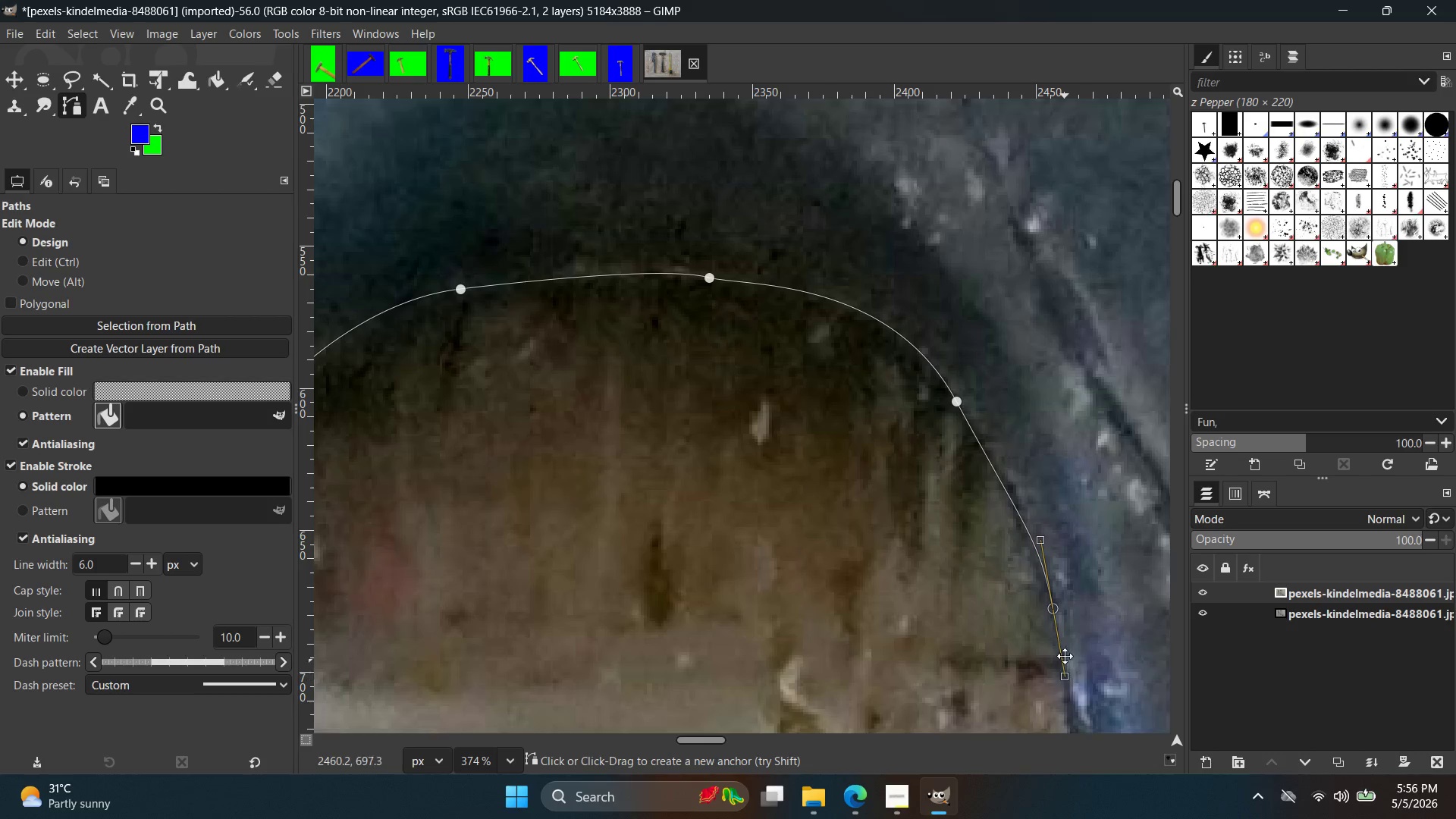 
hold_key(key=Space, duration=0.55)
 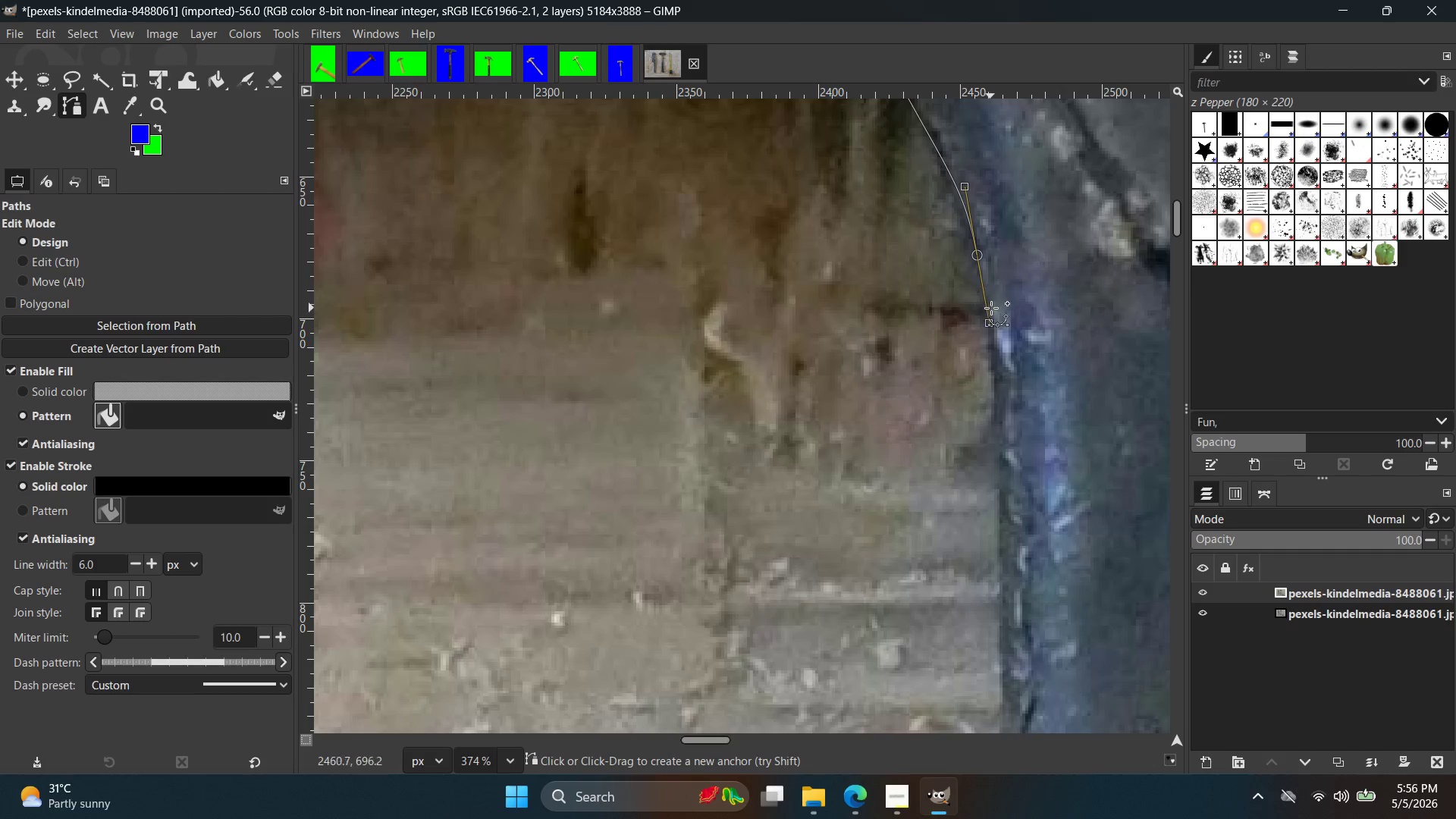 
key(Control+ControlLeft)
 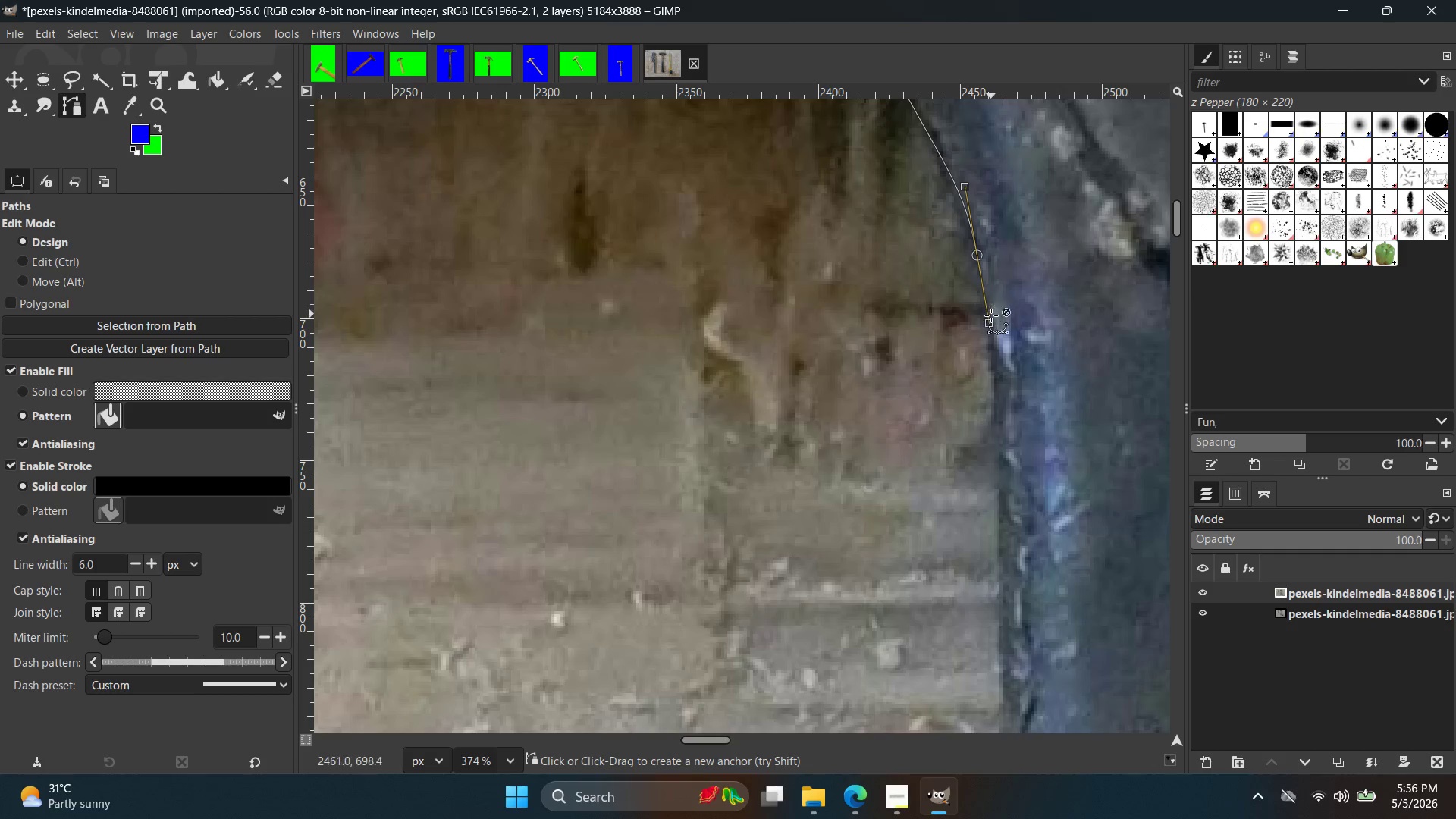 
key(Control+Z)
 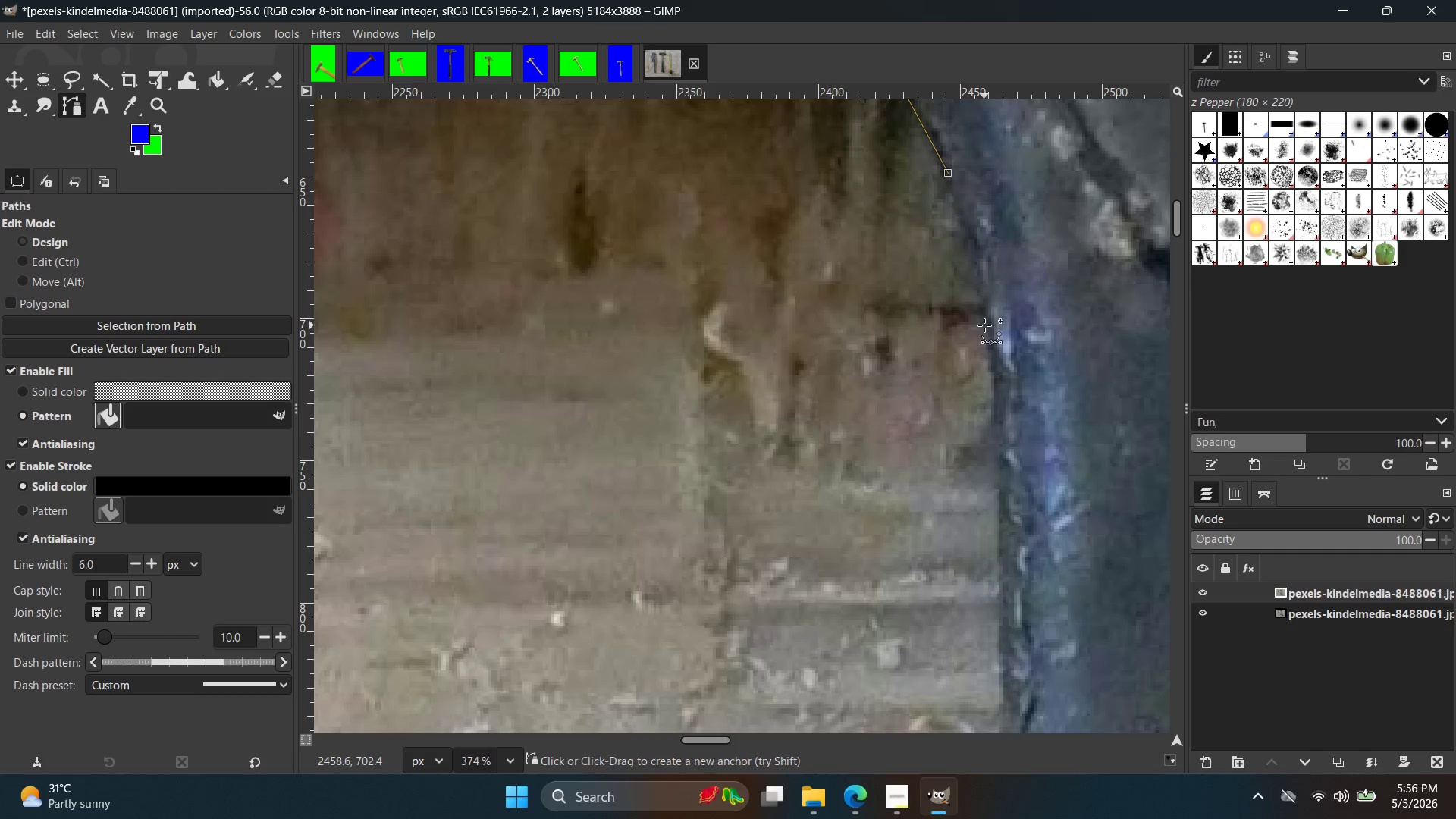 
left_click_drag(start_coordinate=[984, 325], to_coordinate=[992, 410])
 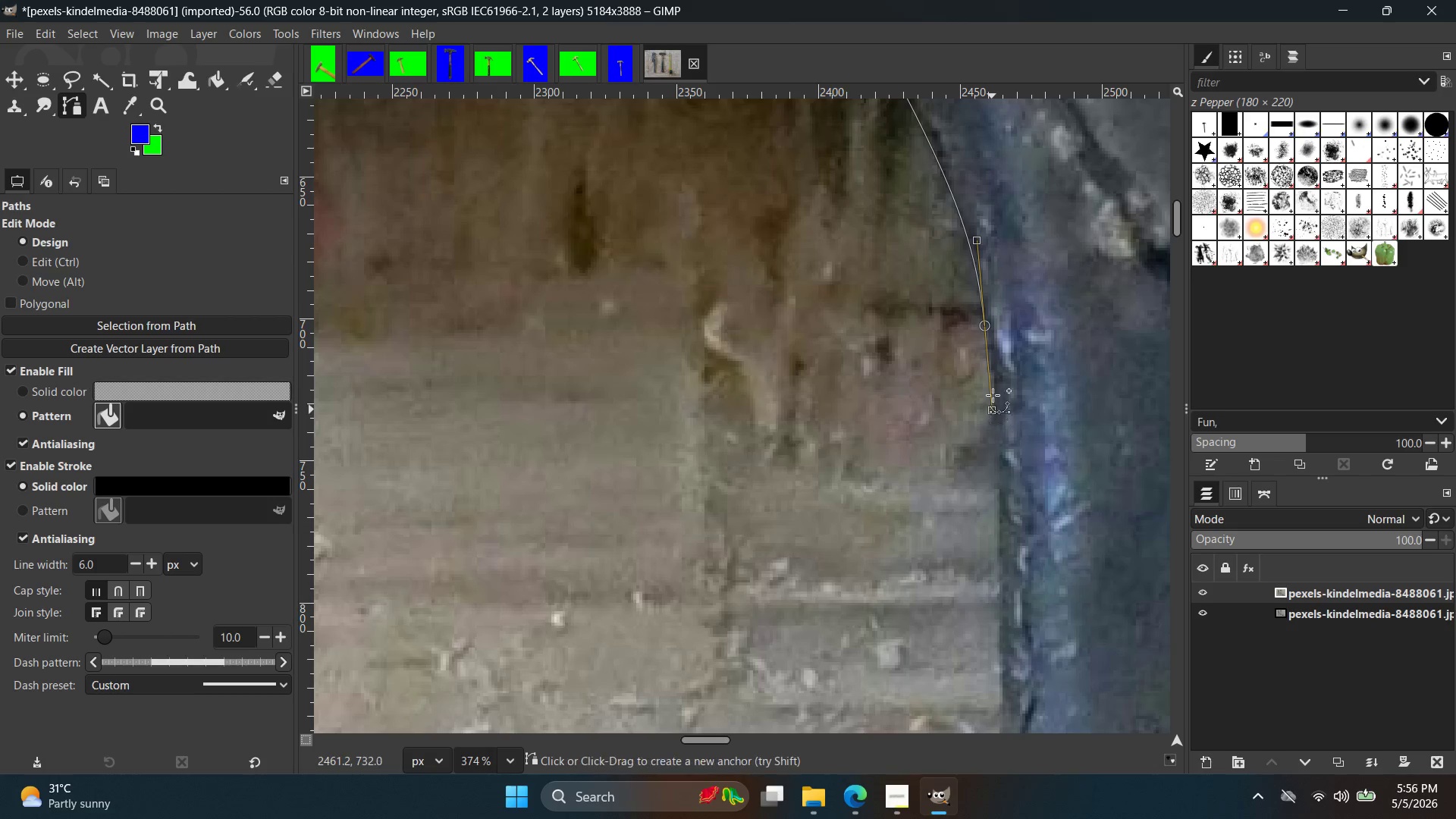 
hold_key(key=Space, duration=0.31)
 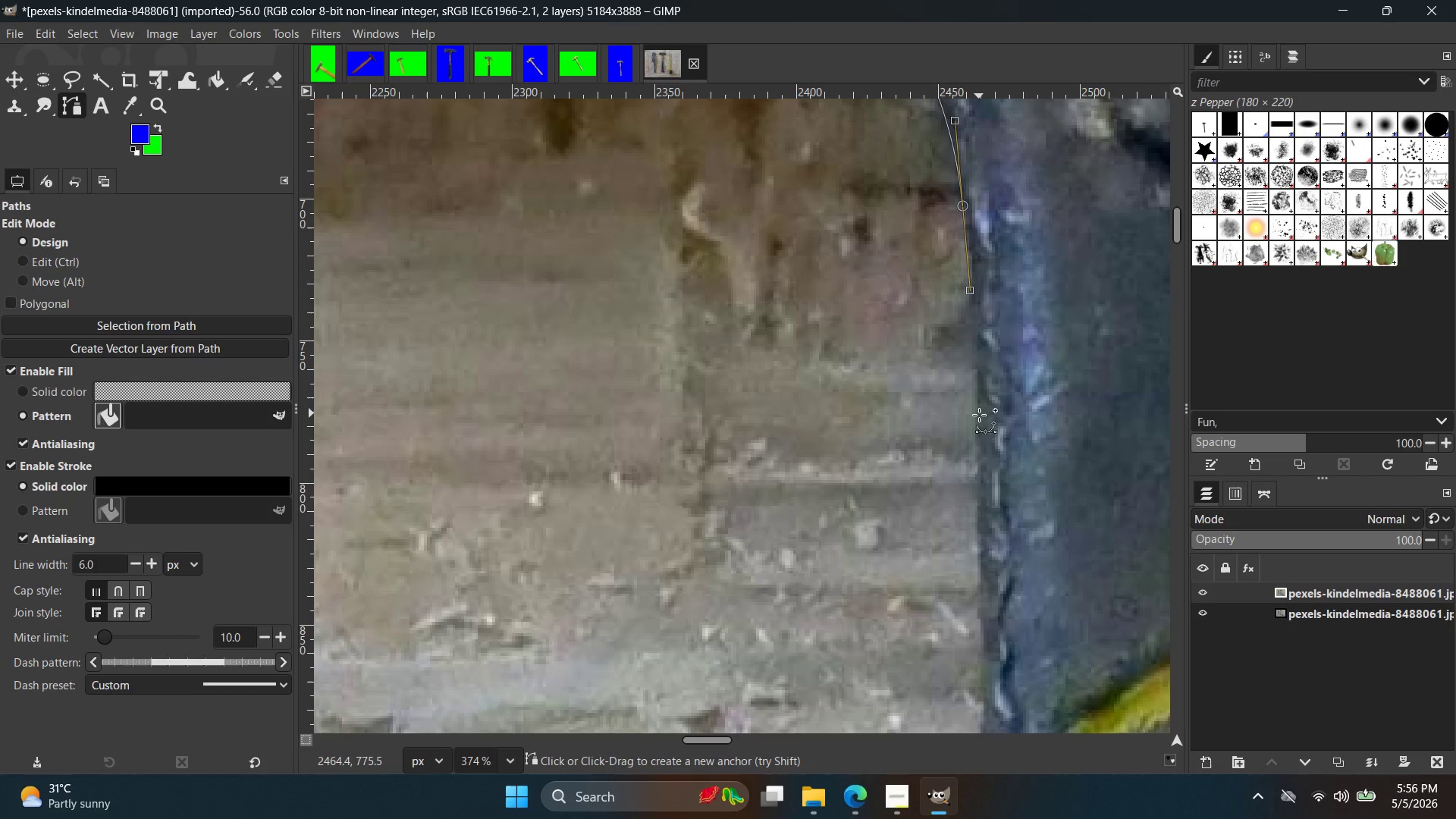 
left_click([979, 416])
 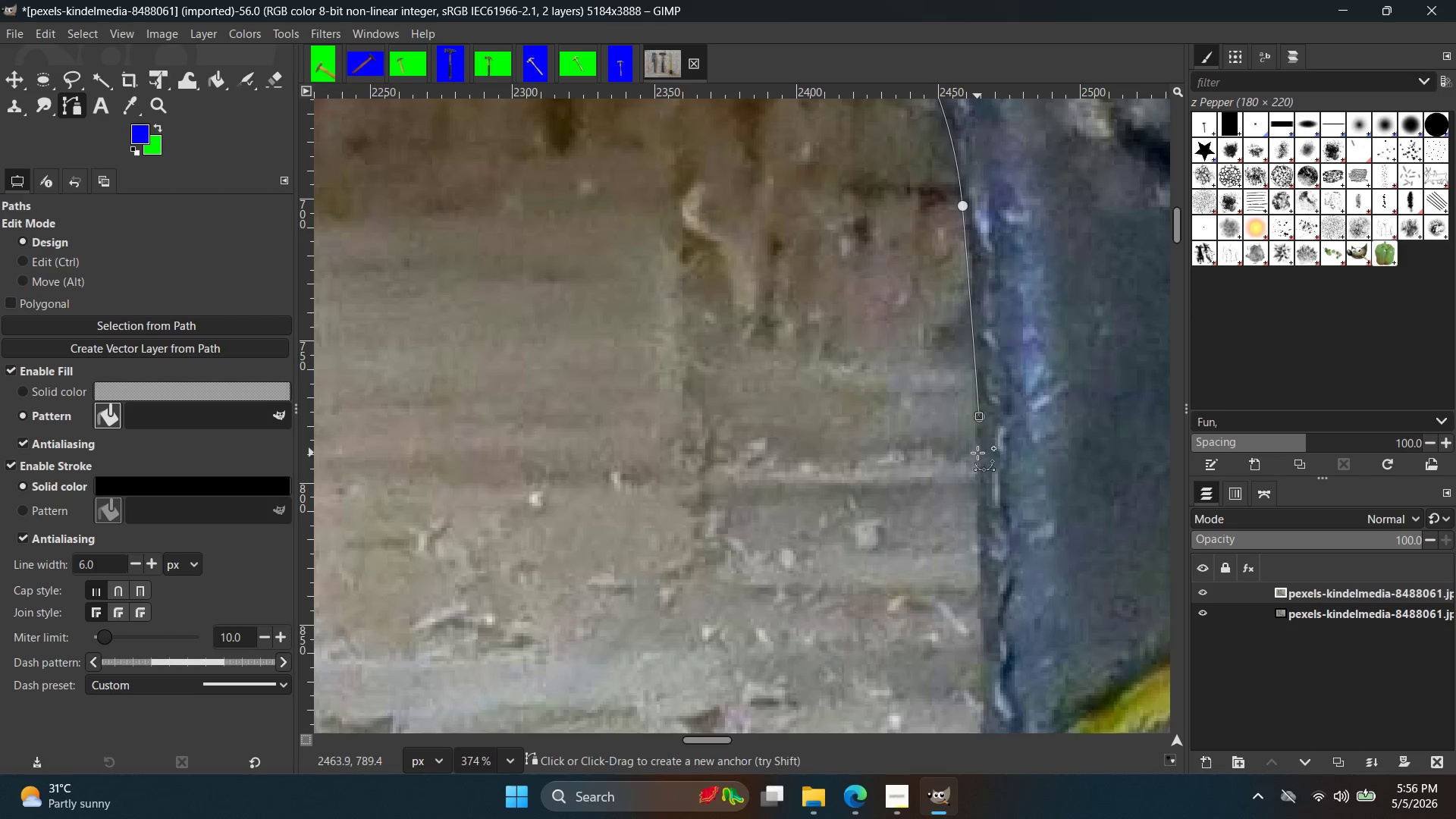 
key(Control+ControlLeft)
 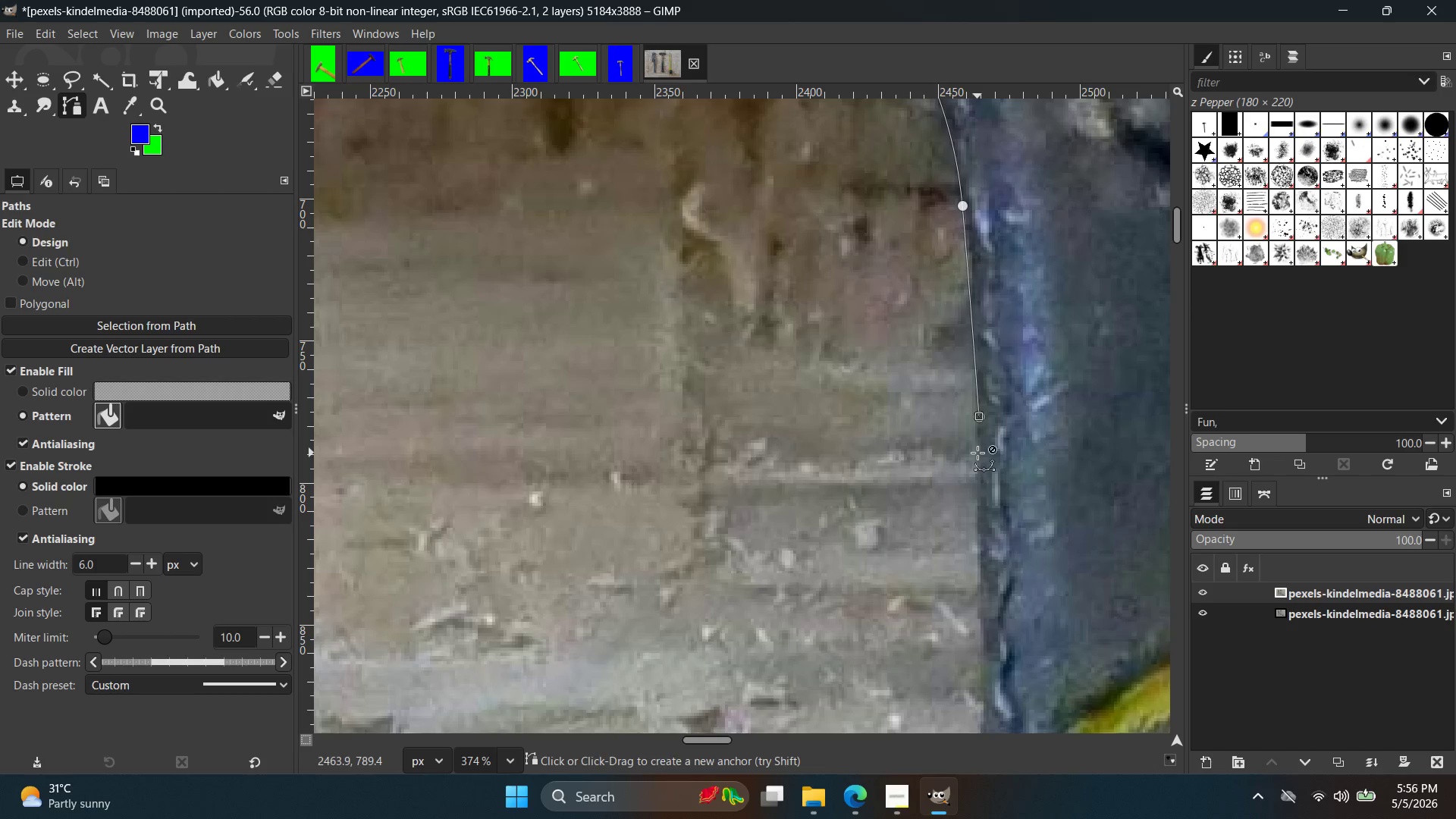 
key(Control+Z)
 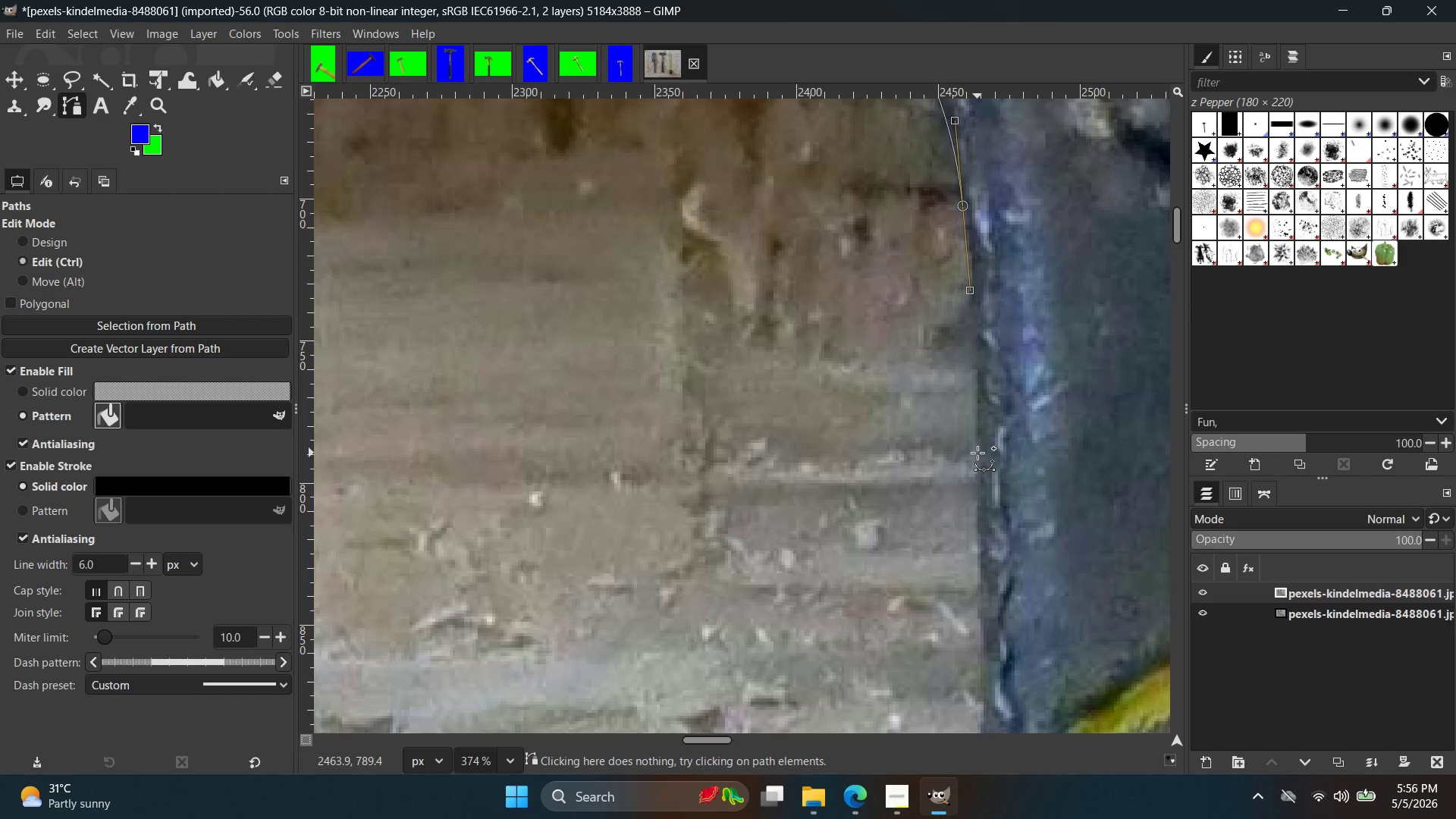 
left_click([977, 453])
 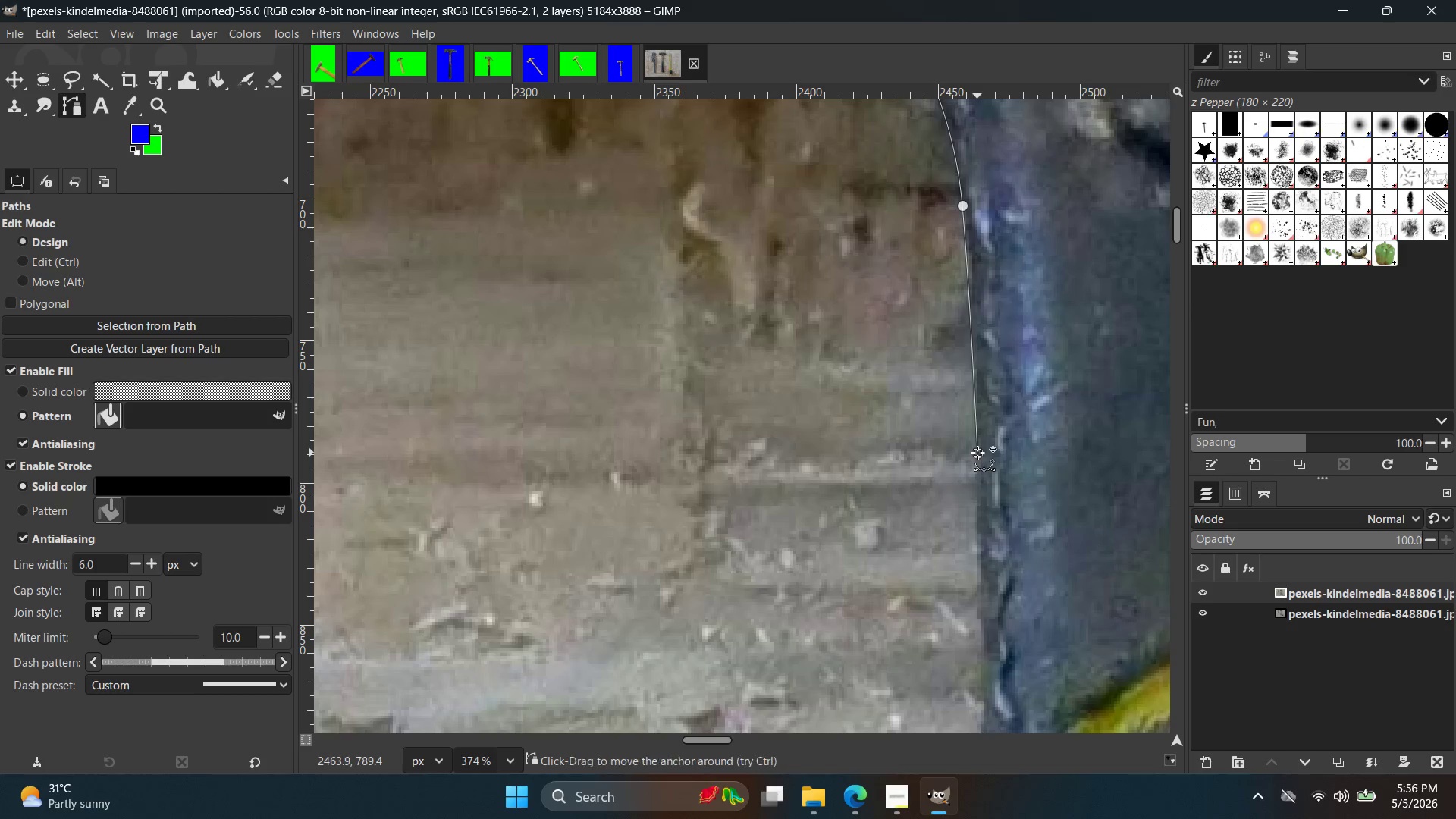 
hold_key(key=Space, duration=0.38)
 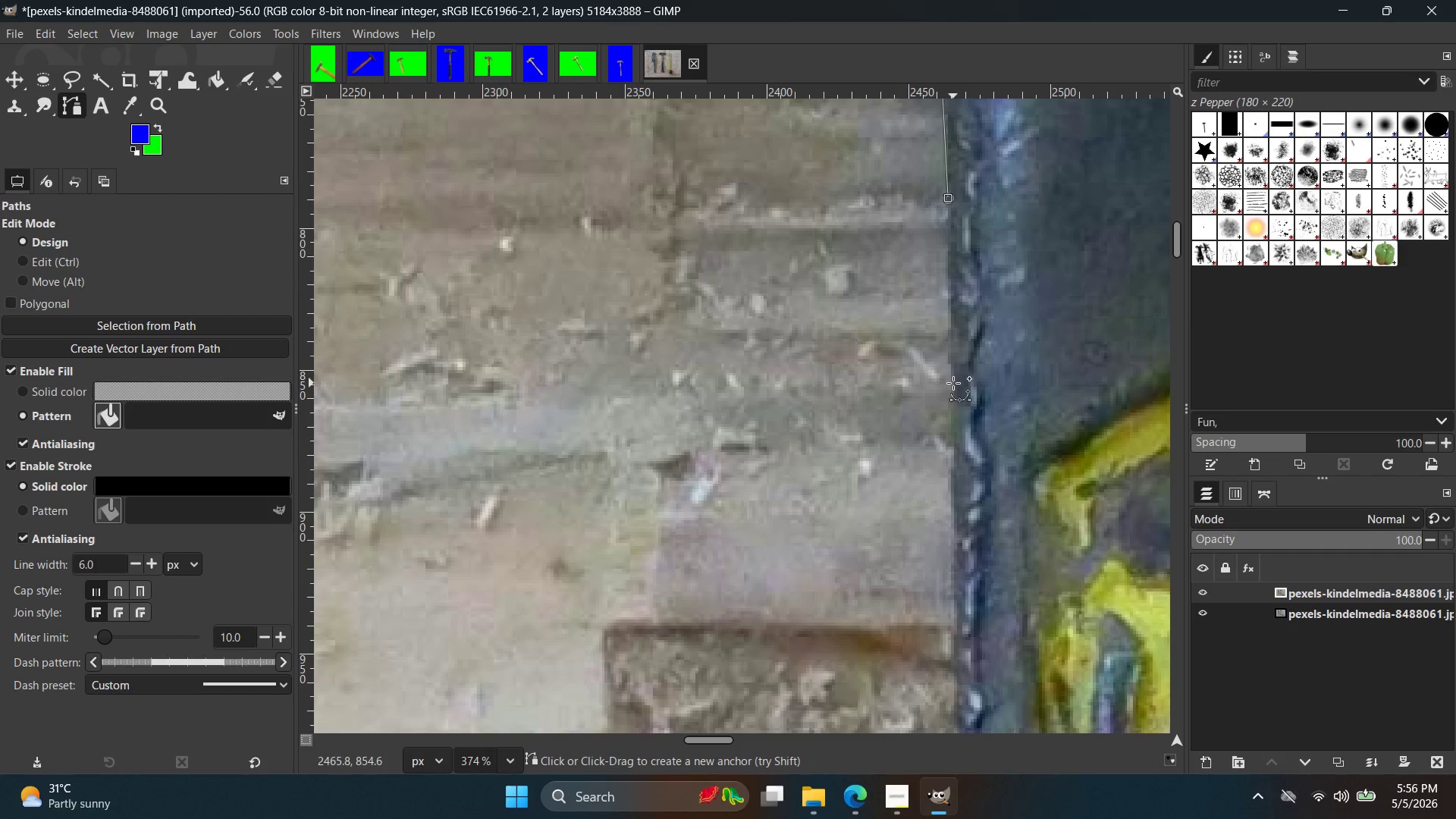 
left_click([948, 385])
 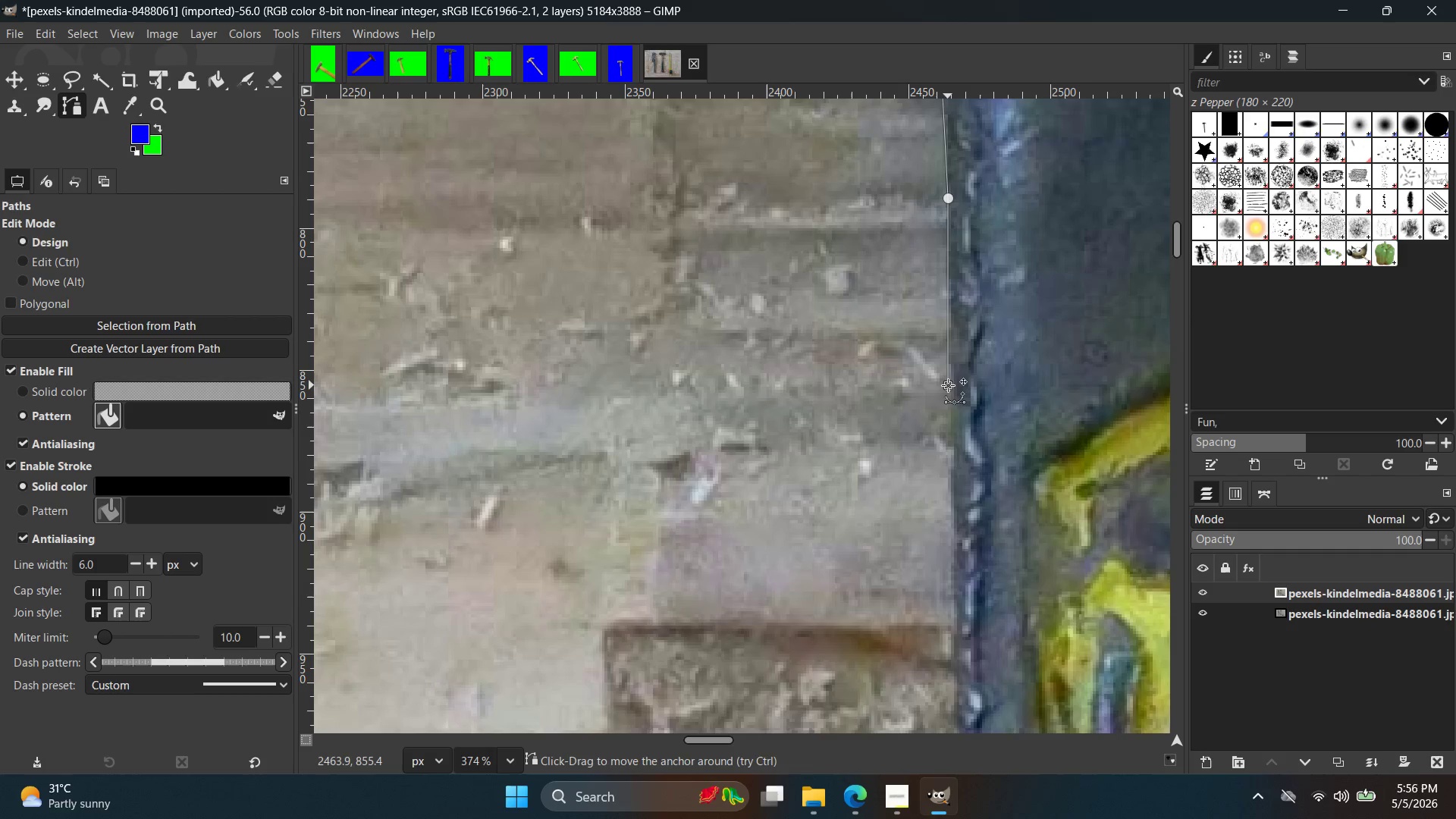 
key(Control+Z)
 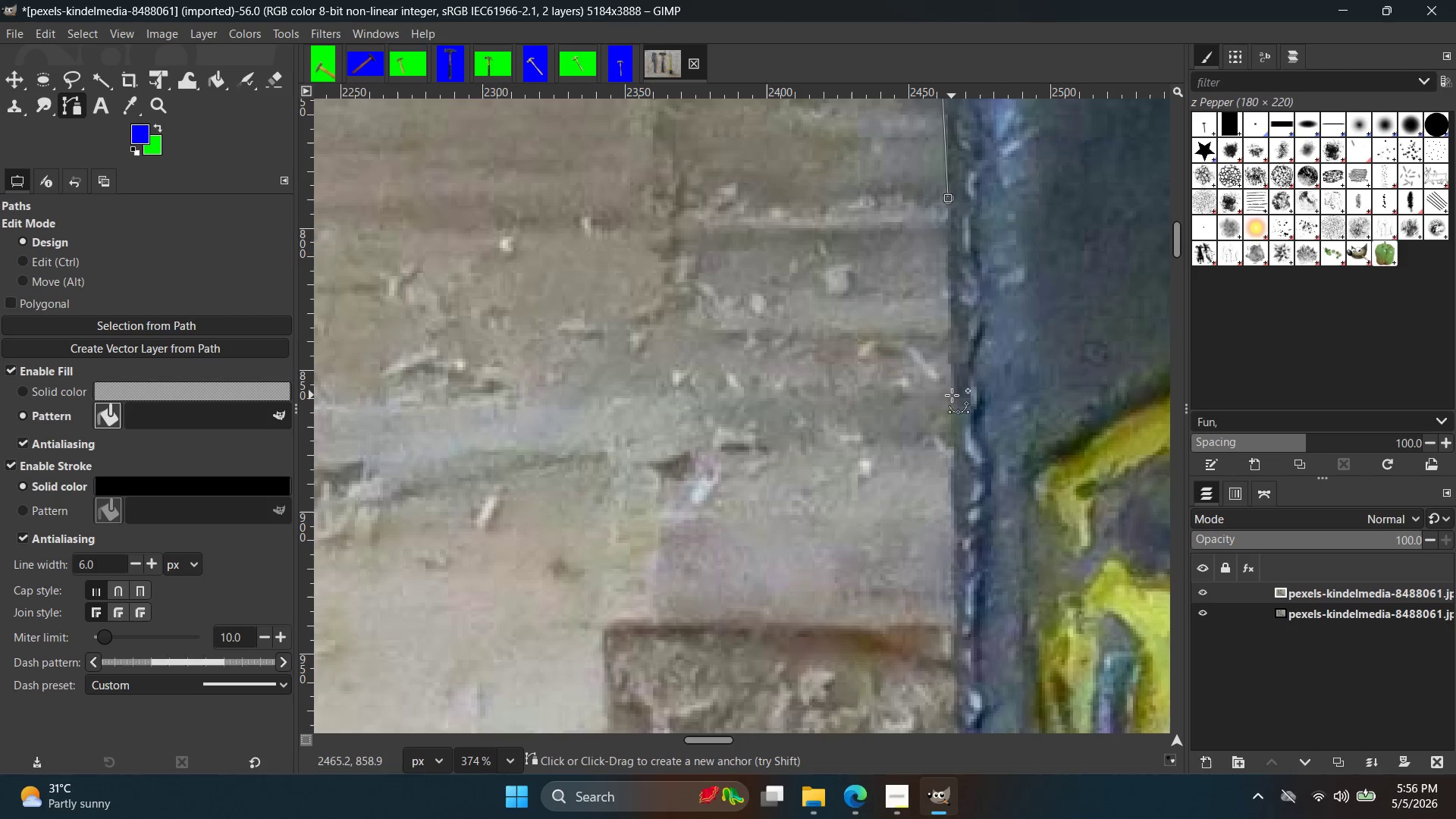 
left_click([952, 395])
 